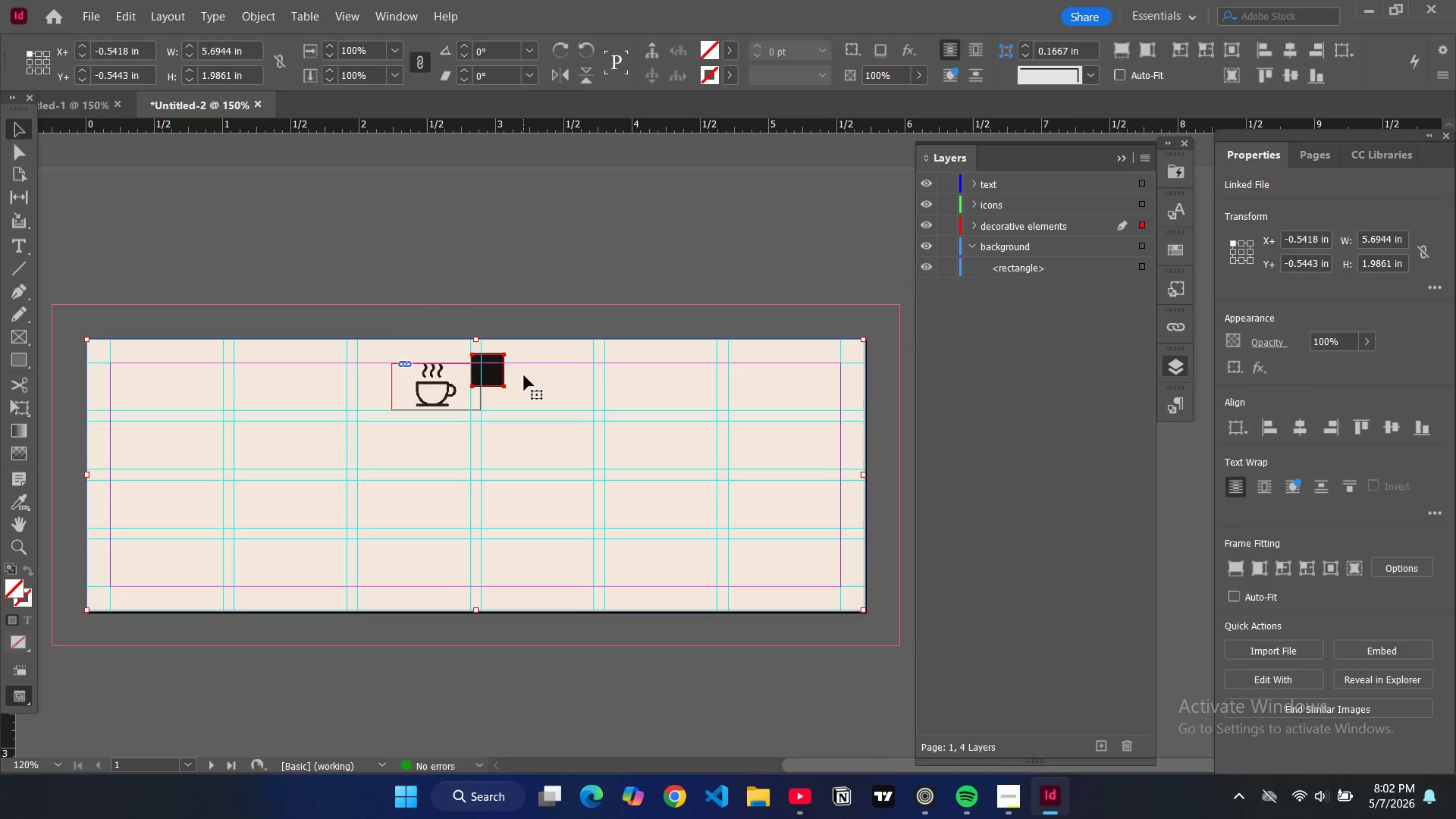 
key(Control+Z)
 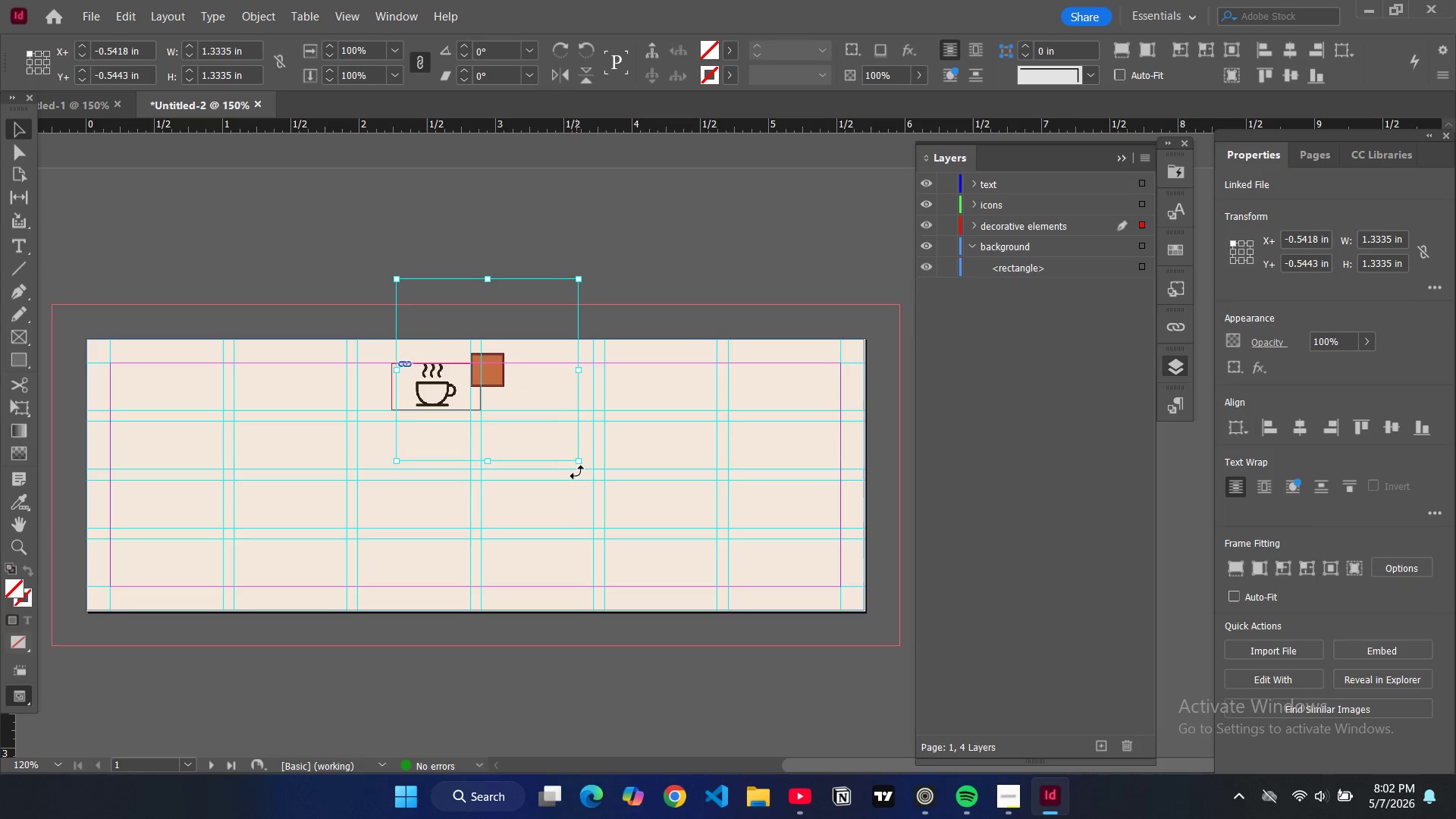 
left_click_drag(start_coordinate=[575, 458], to_coordinate=[440, 315])
 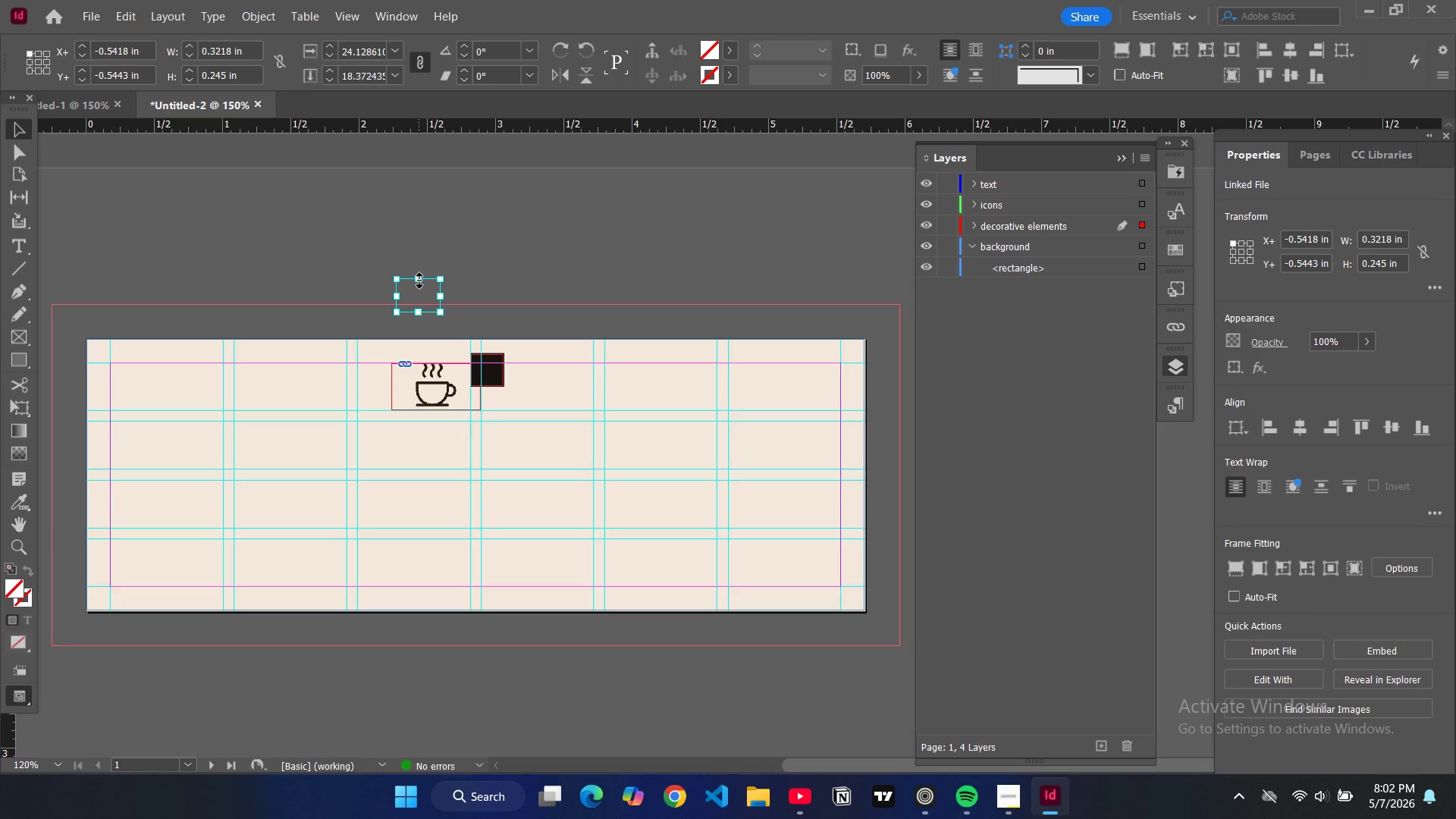 
left_click_drag(start_coordinate=[419, 281], to_coordinate=[429, 276])
 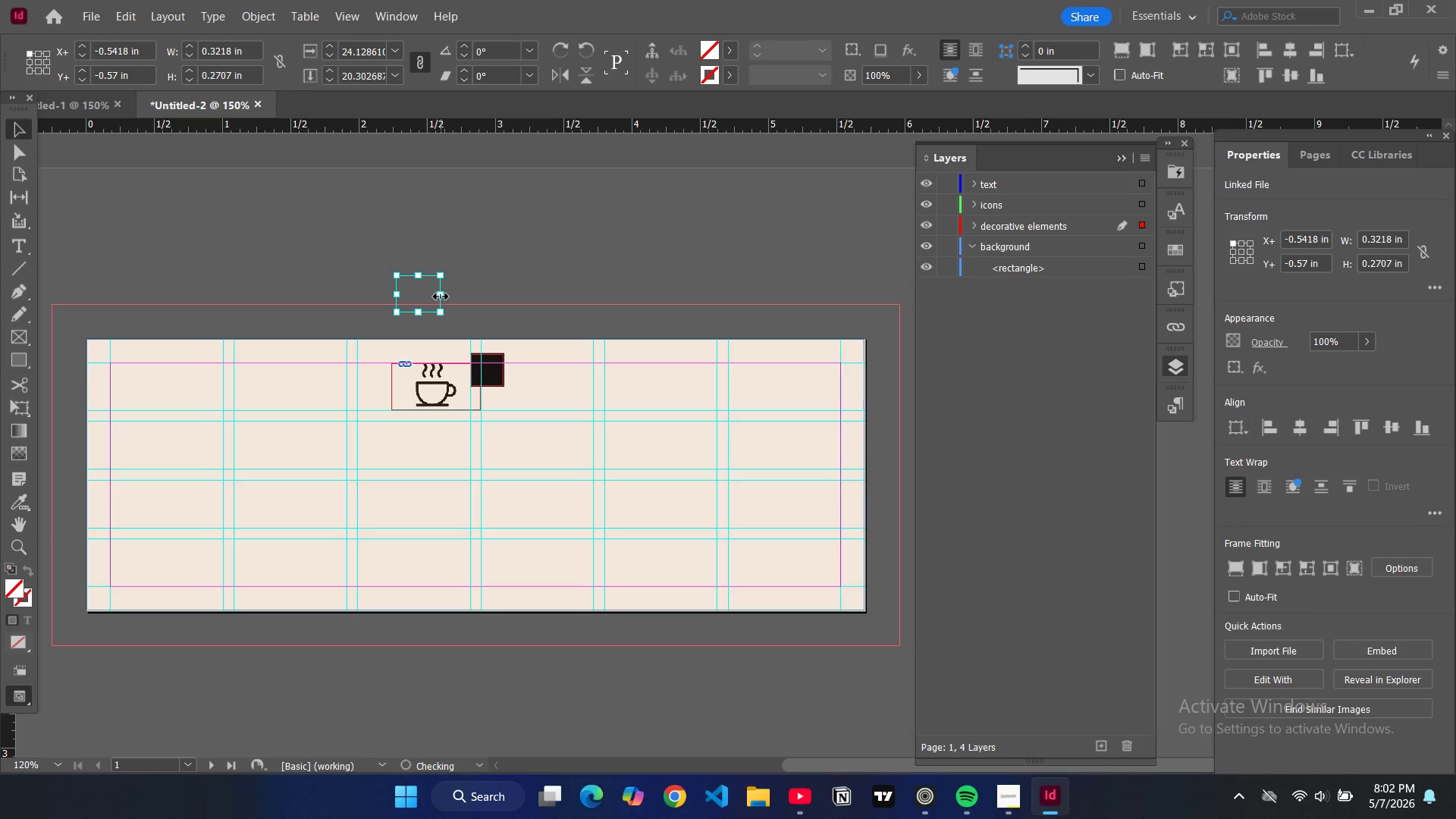 
left_click_drag(start_coordinate=[441, 297], to_coordinate=[434, 296])
 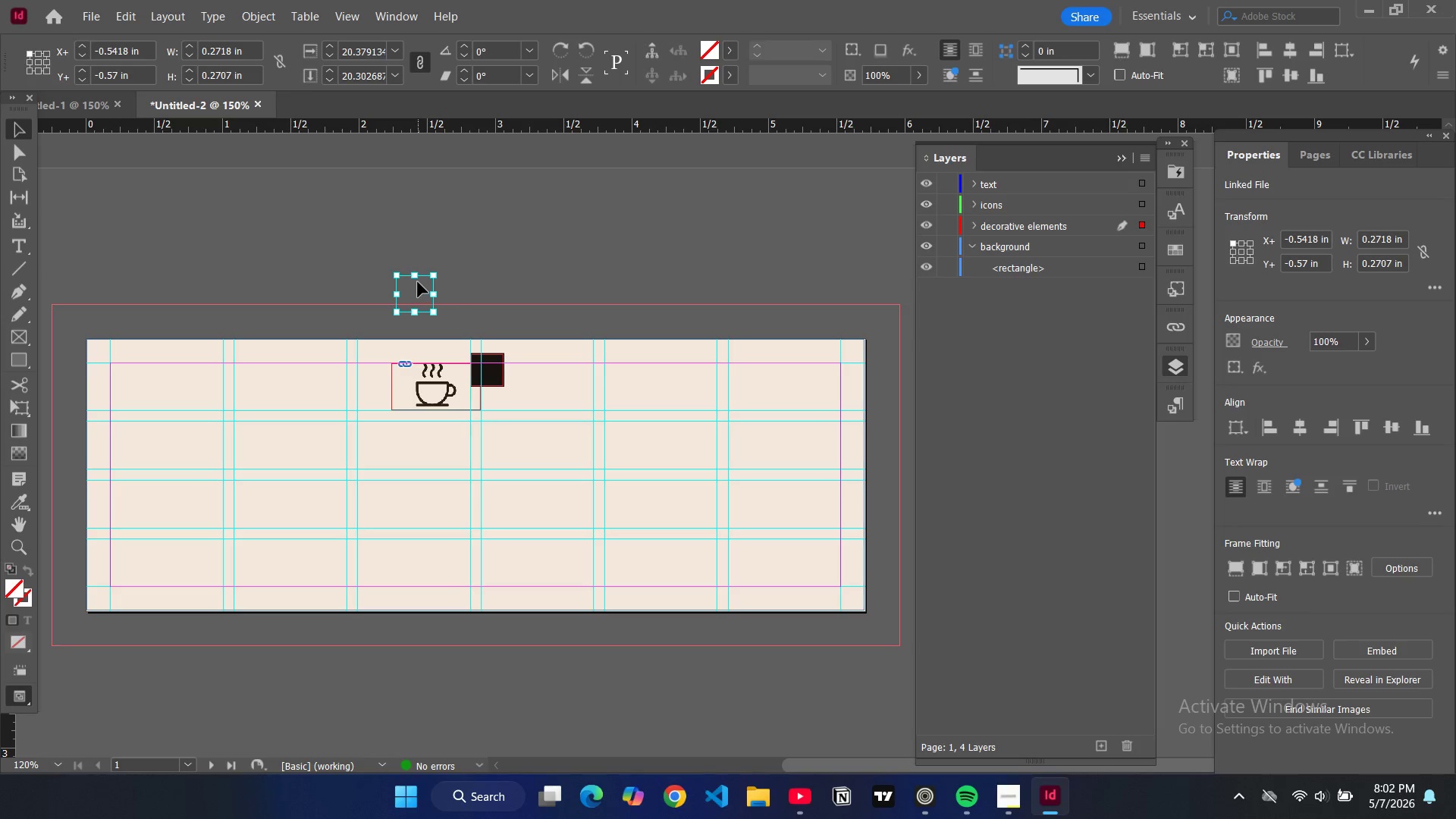 
left_click_drag(start_coordinate=[418, 282], to_coordinate=[429, 284])
 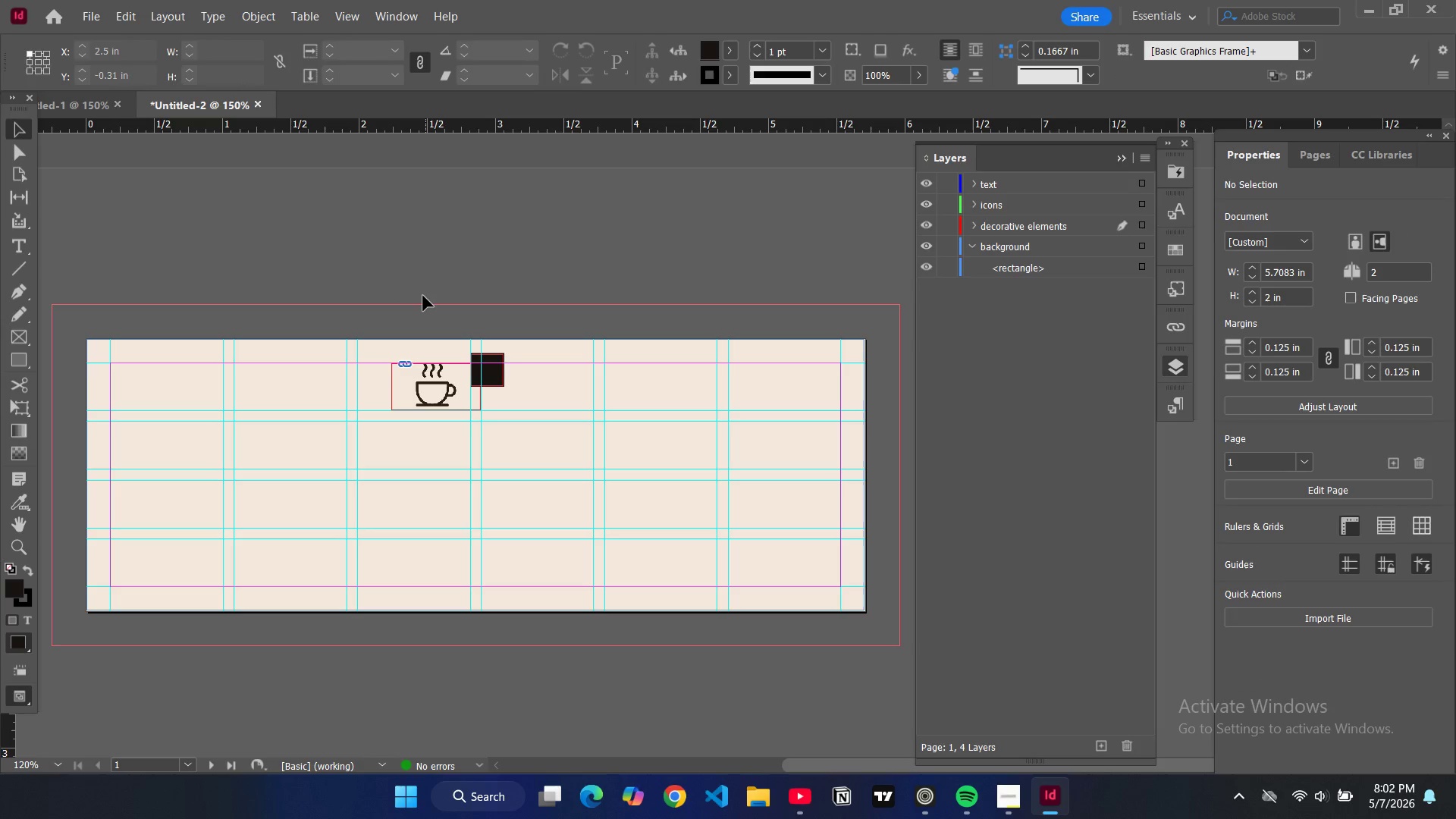 
left_click_drag(start_coordinate=[423, 296], to_coordinate=[487, 341])
 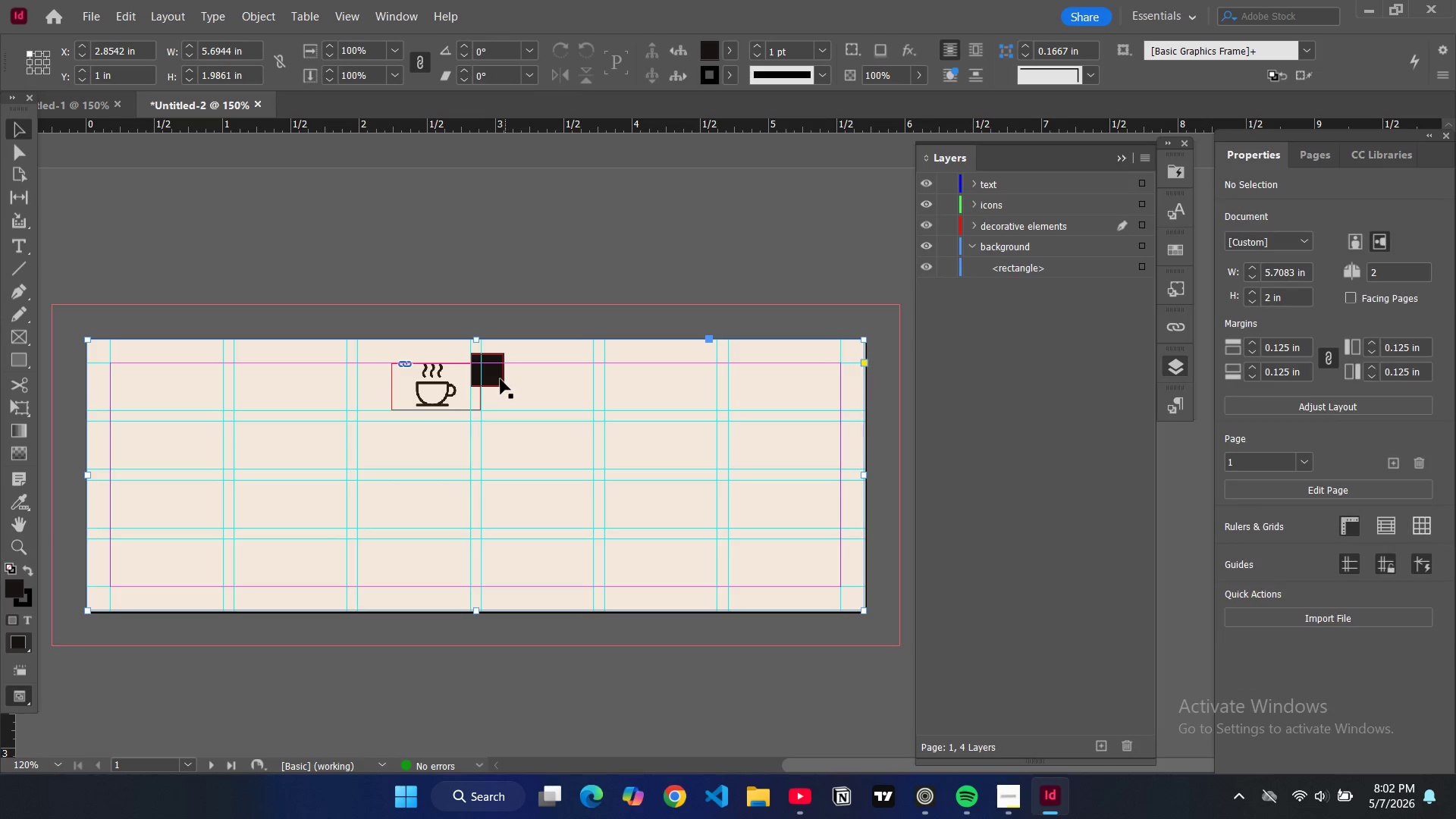 
left_click([500, 379])
 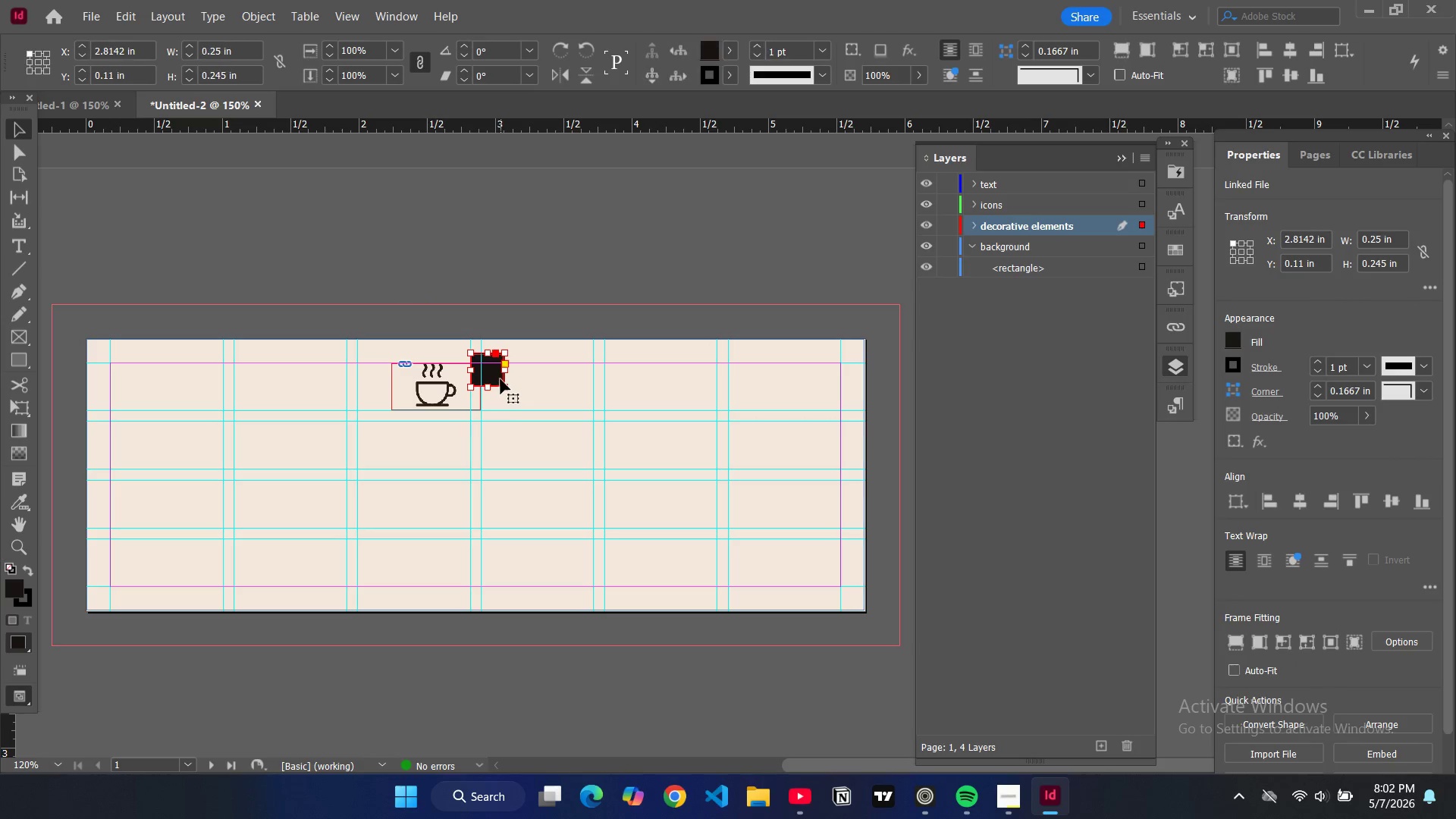 
left_click([500, 379])
 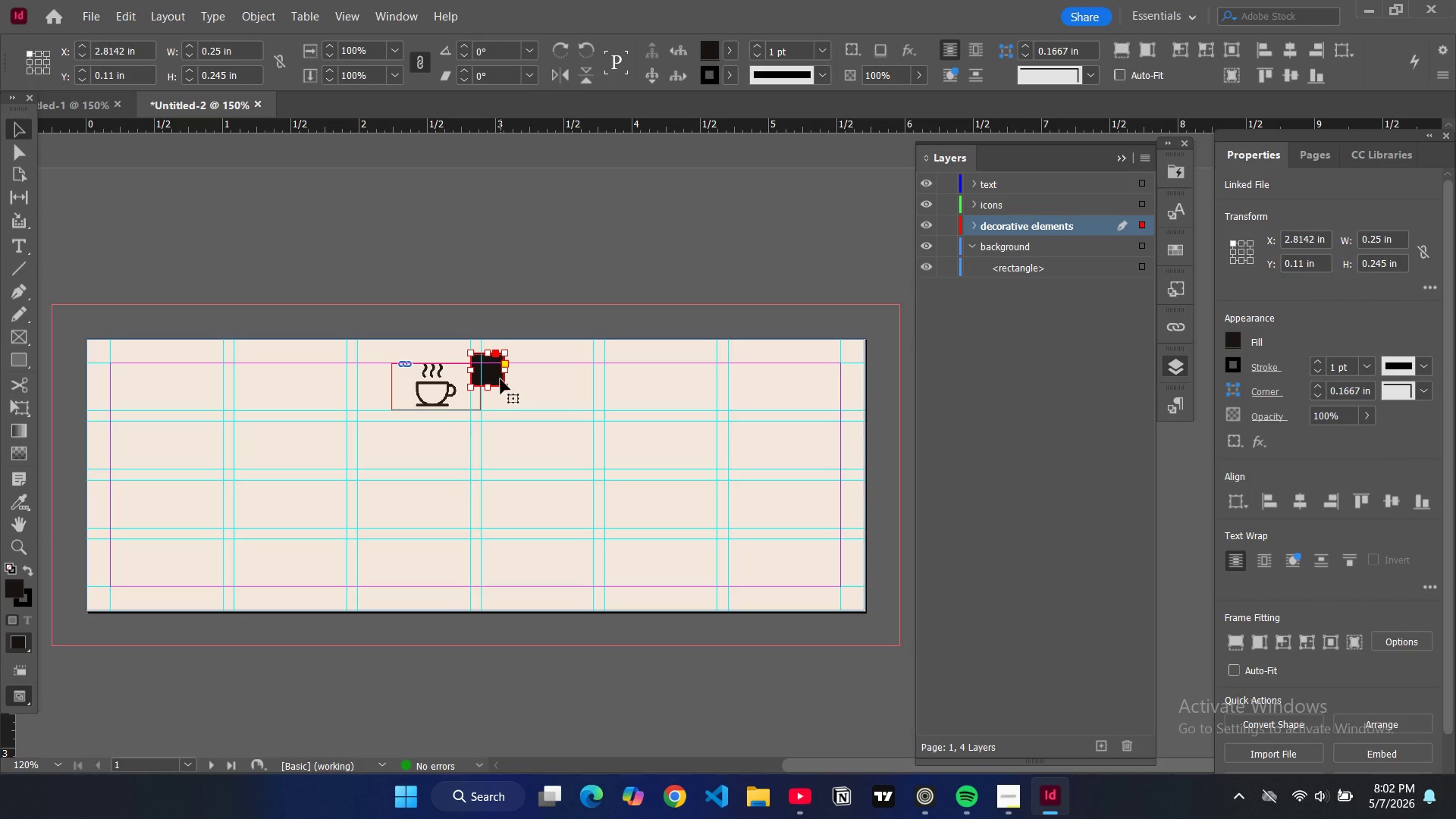 
key(Control+Z)
 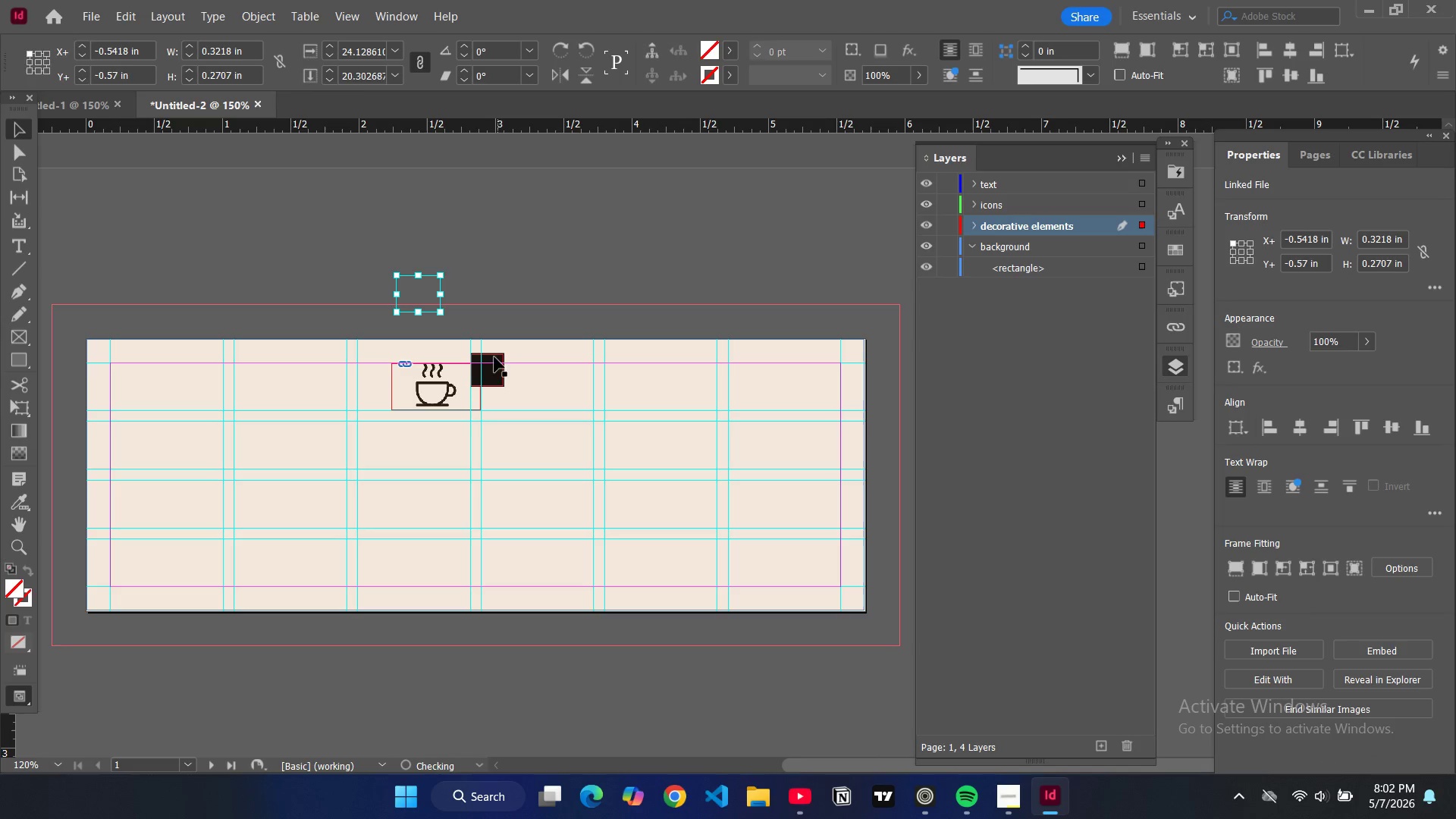 
key(Control+Z)
 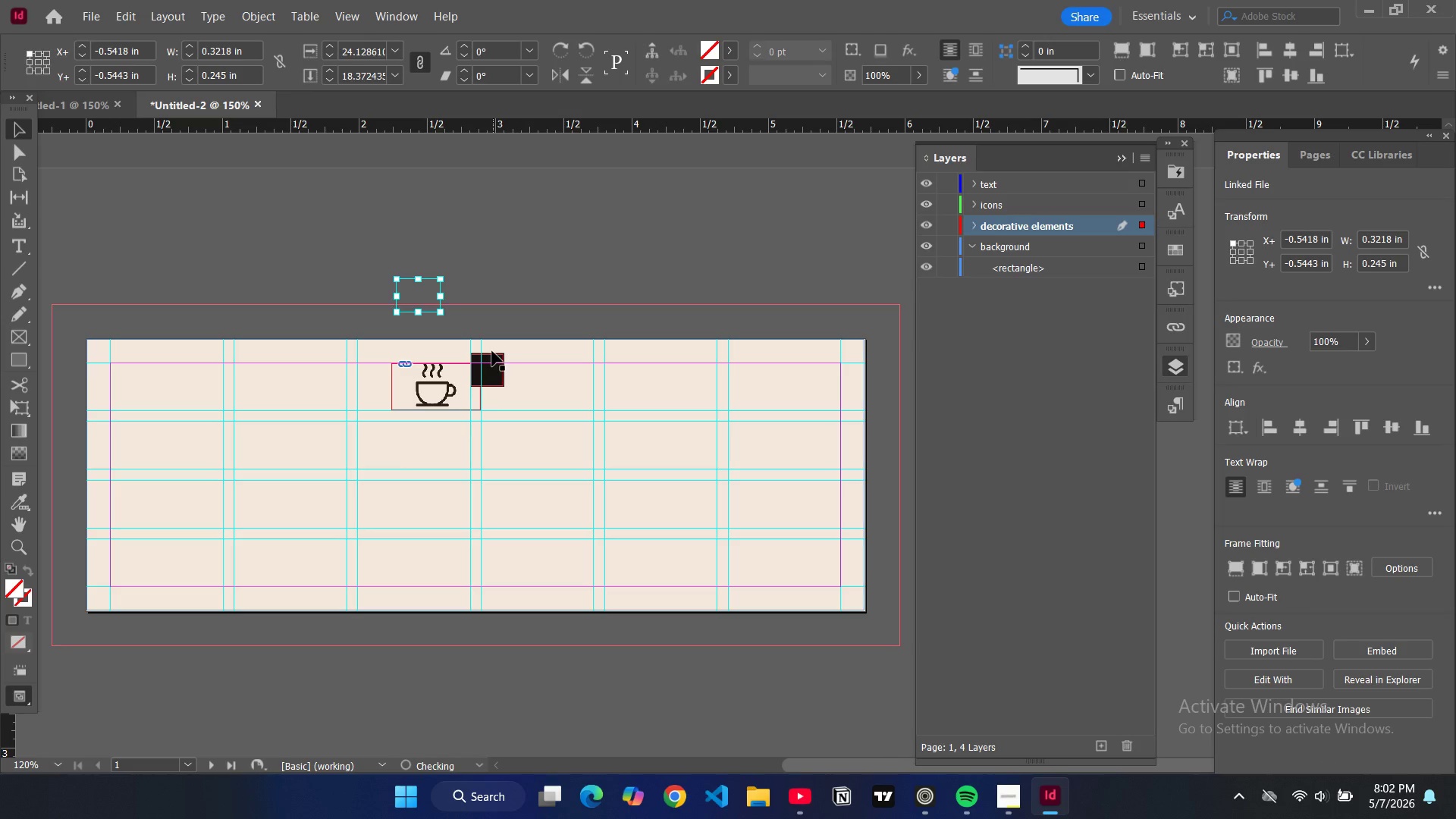 
key(Control+Z)
 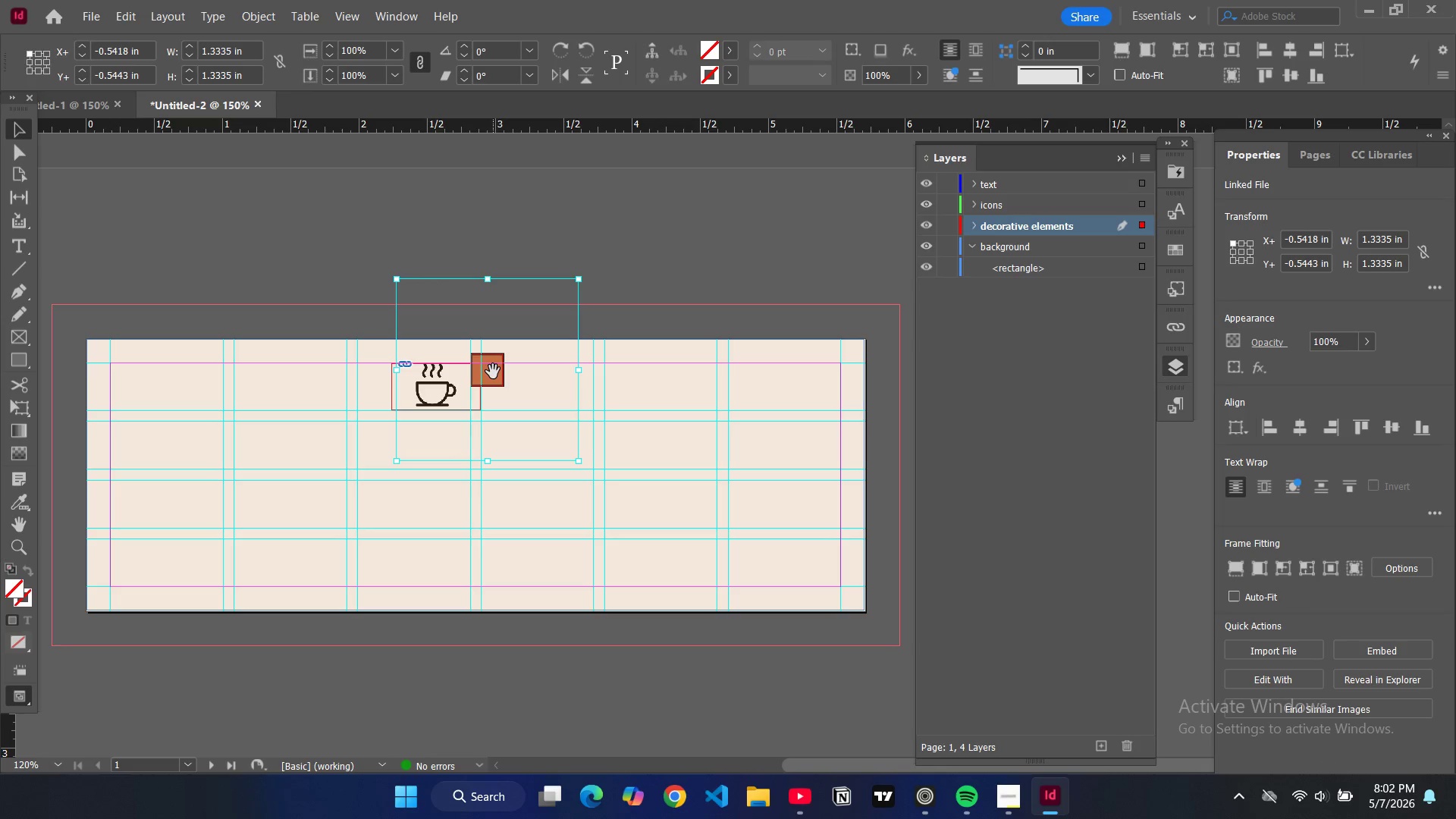 
double_click([493, 372])
 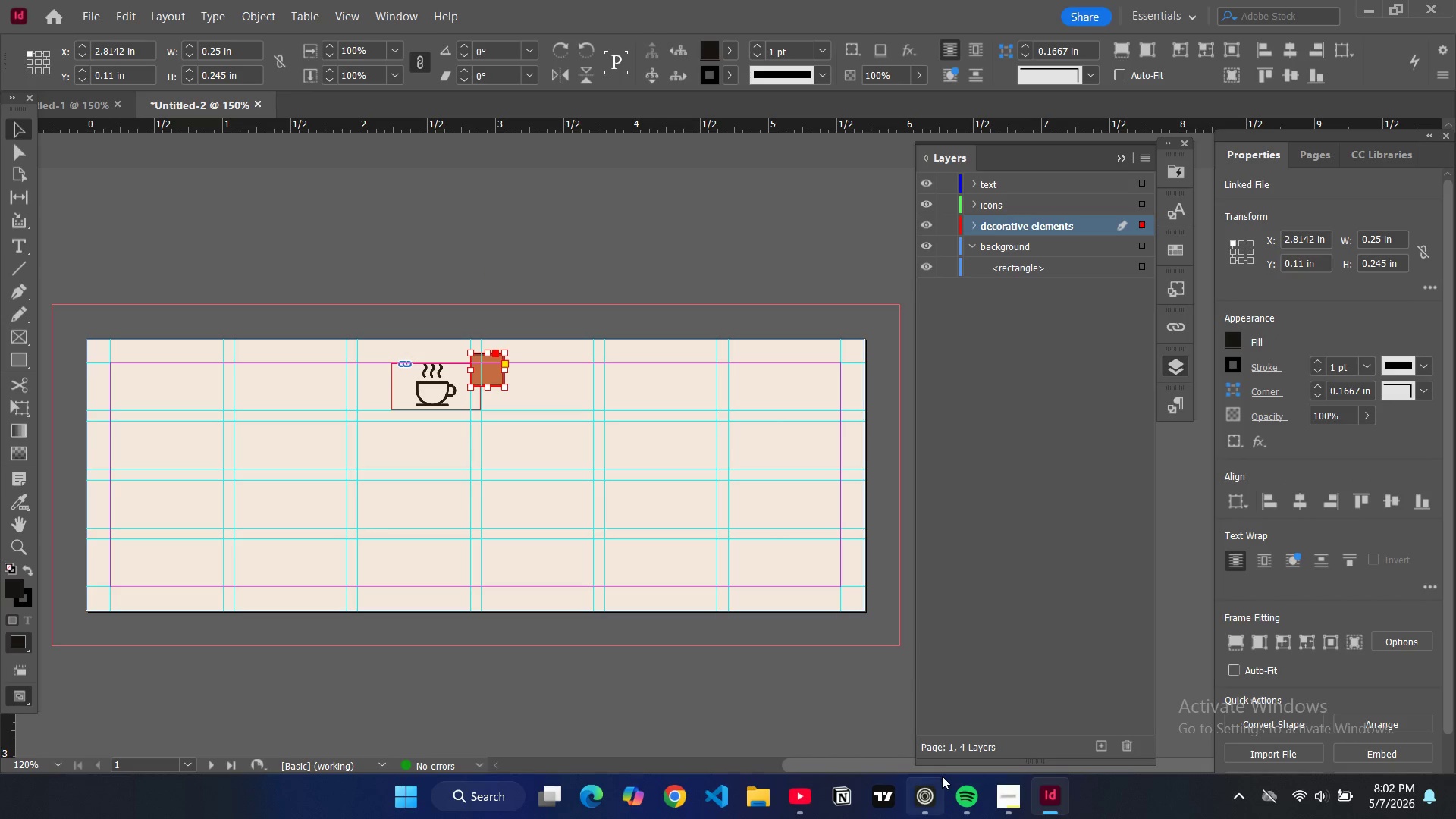 
left_click([935, 784])
 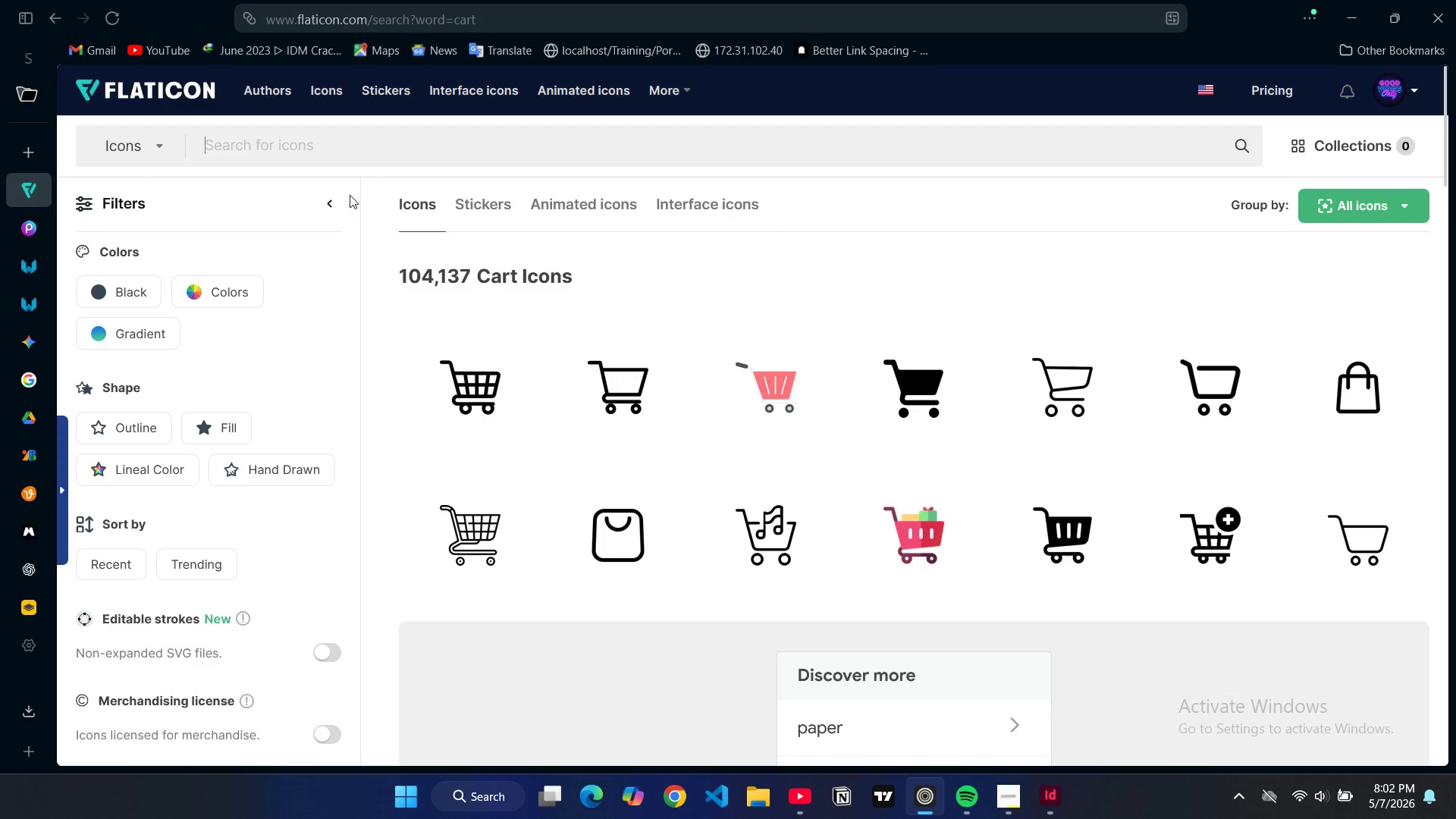 
left_click([334, 158])
 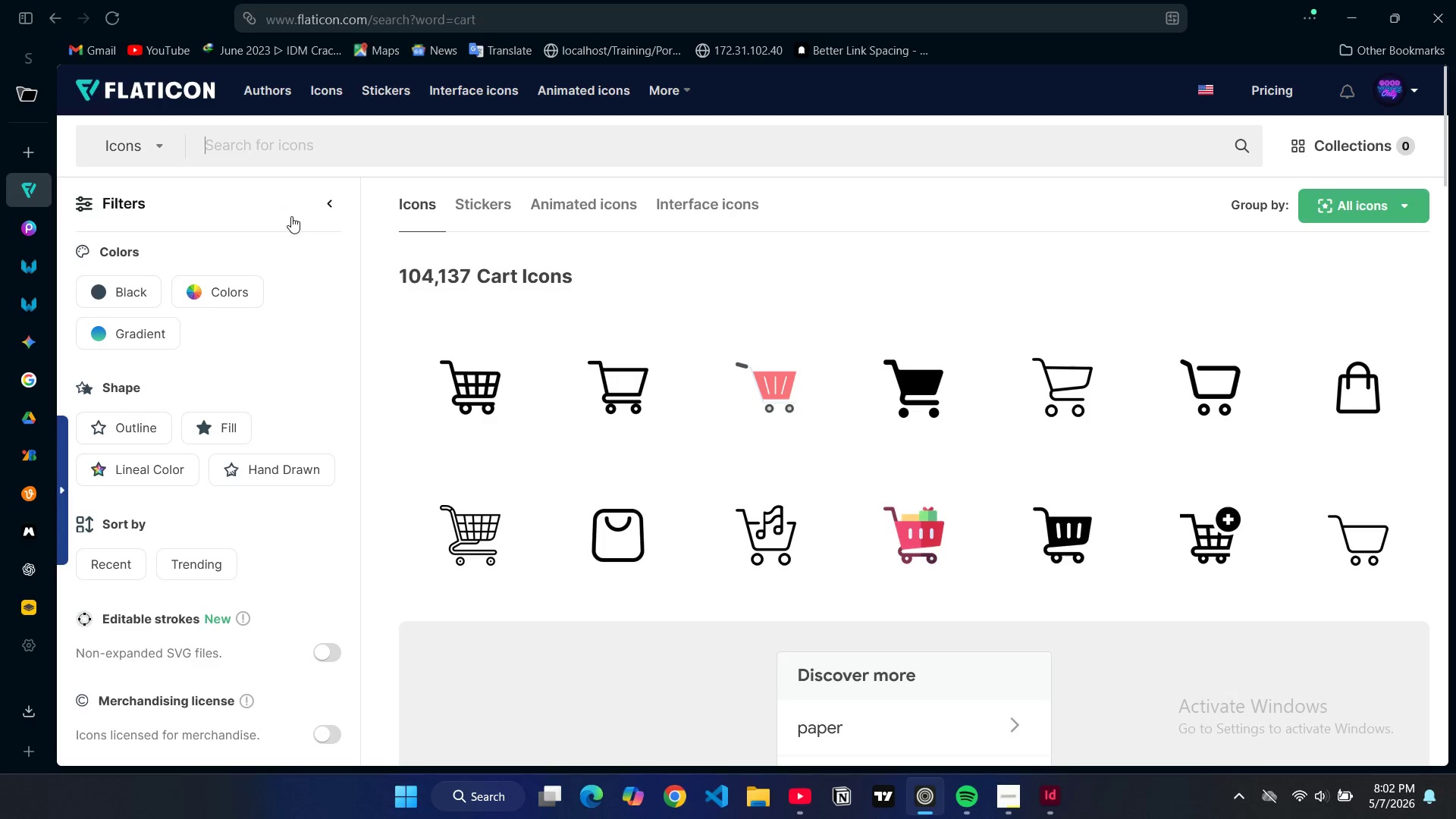 
type(sparkle)
 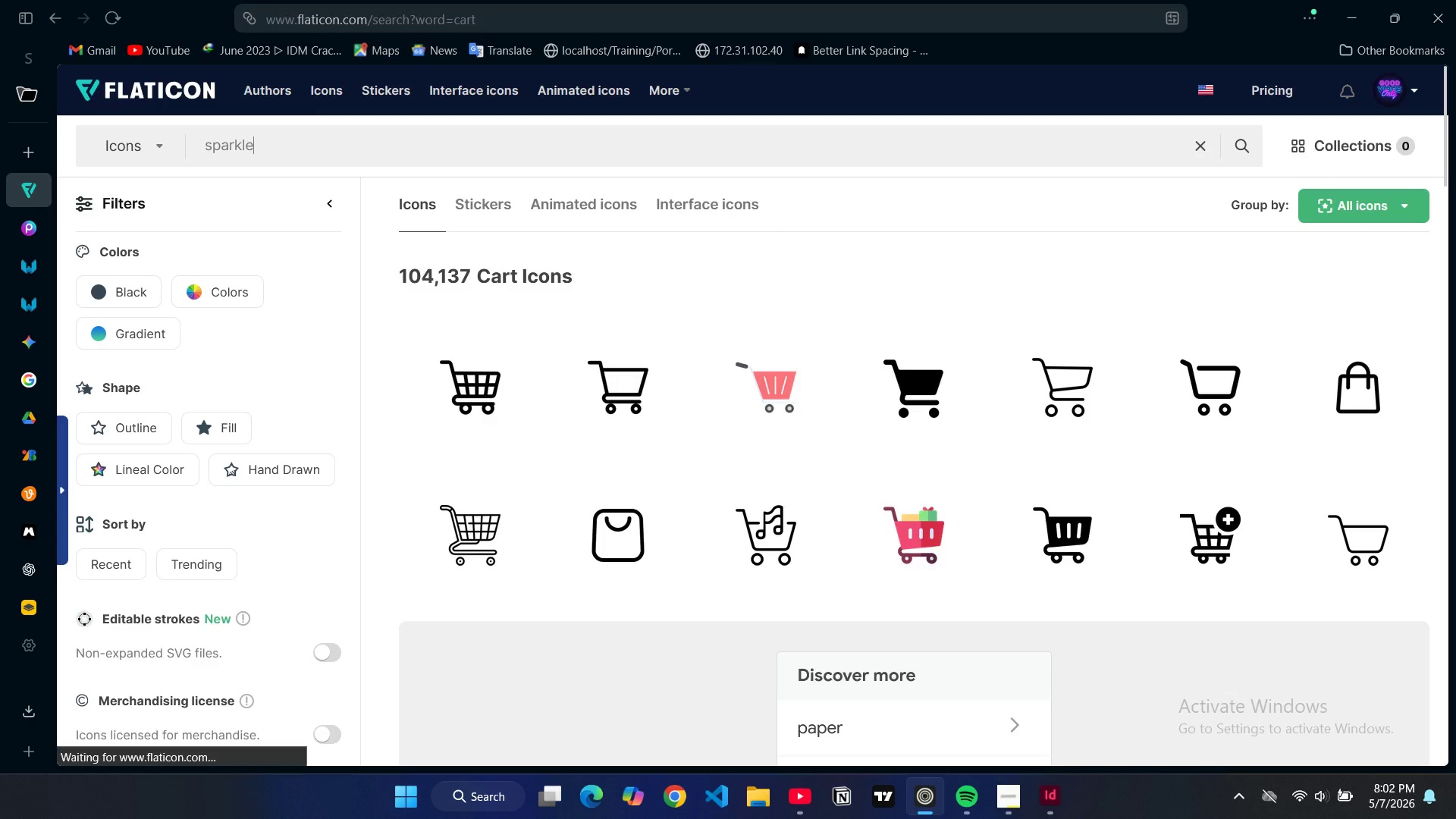 
key(Enter)
 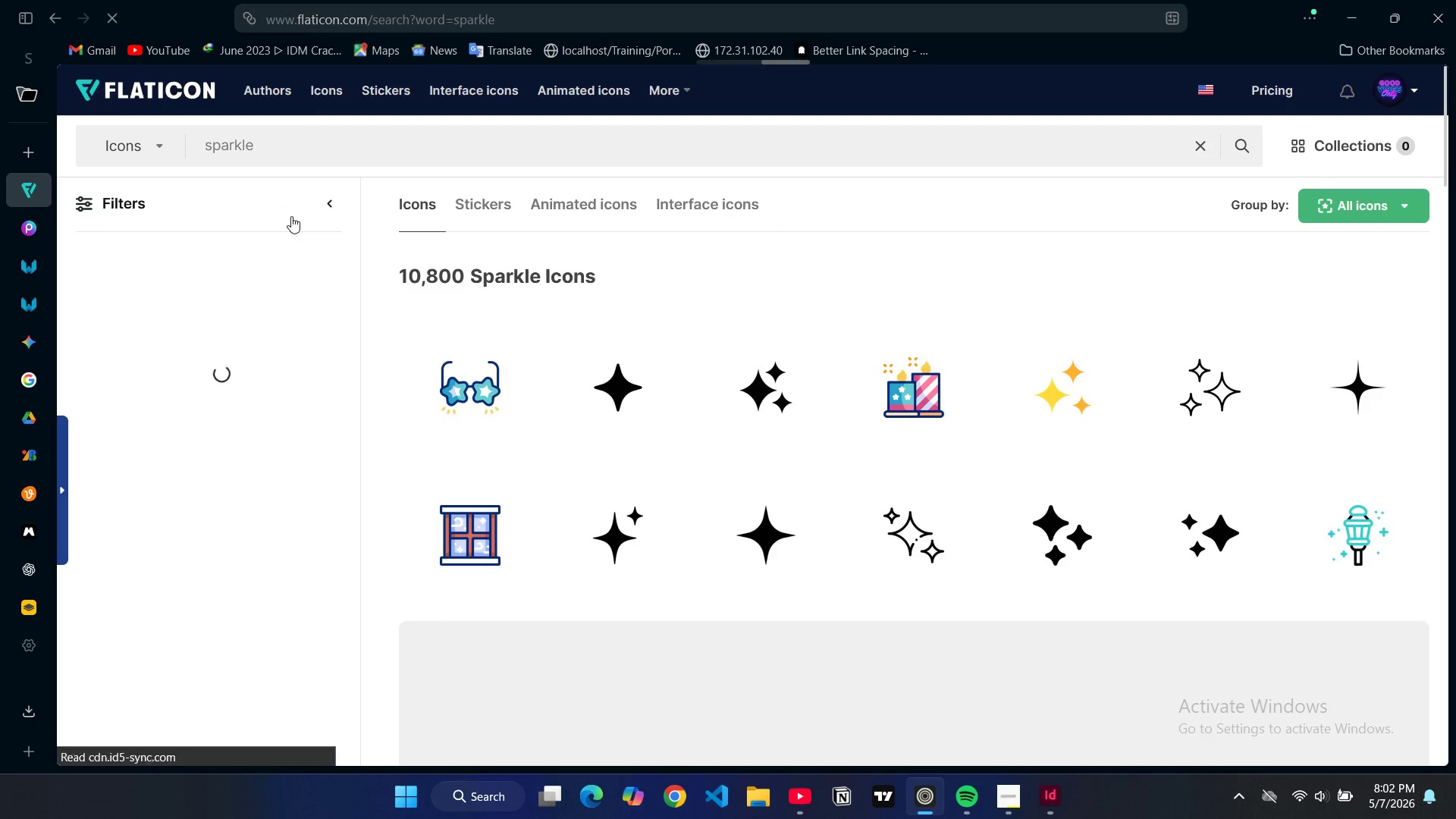 
wait(9.91)
 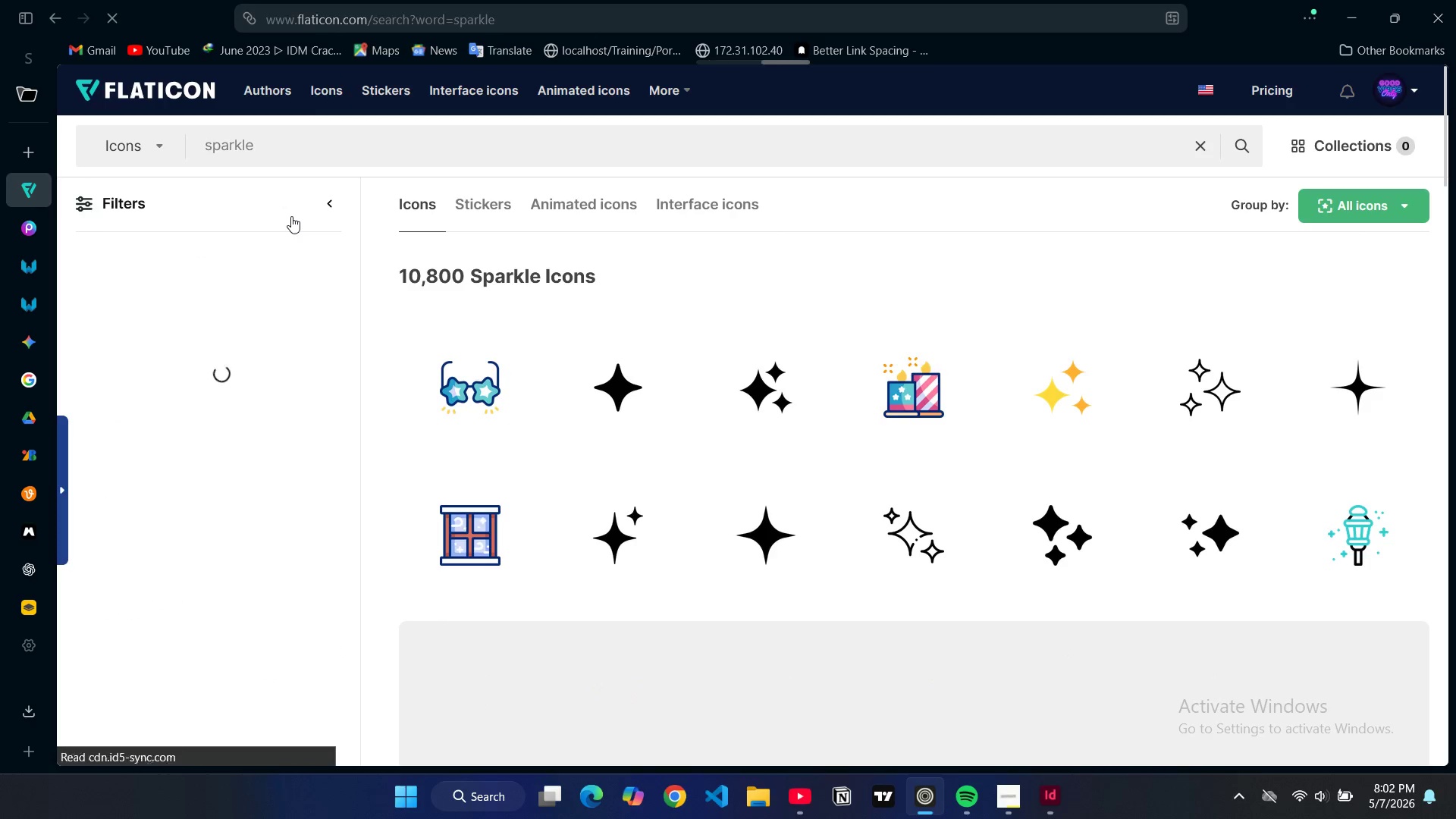 
left_click([618, 406])
 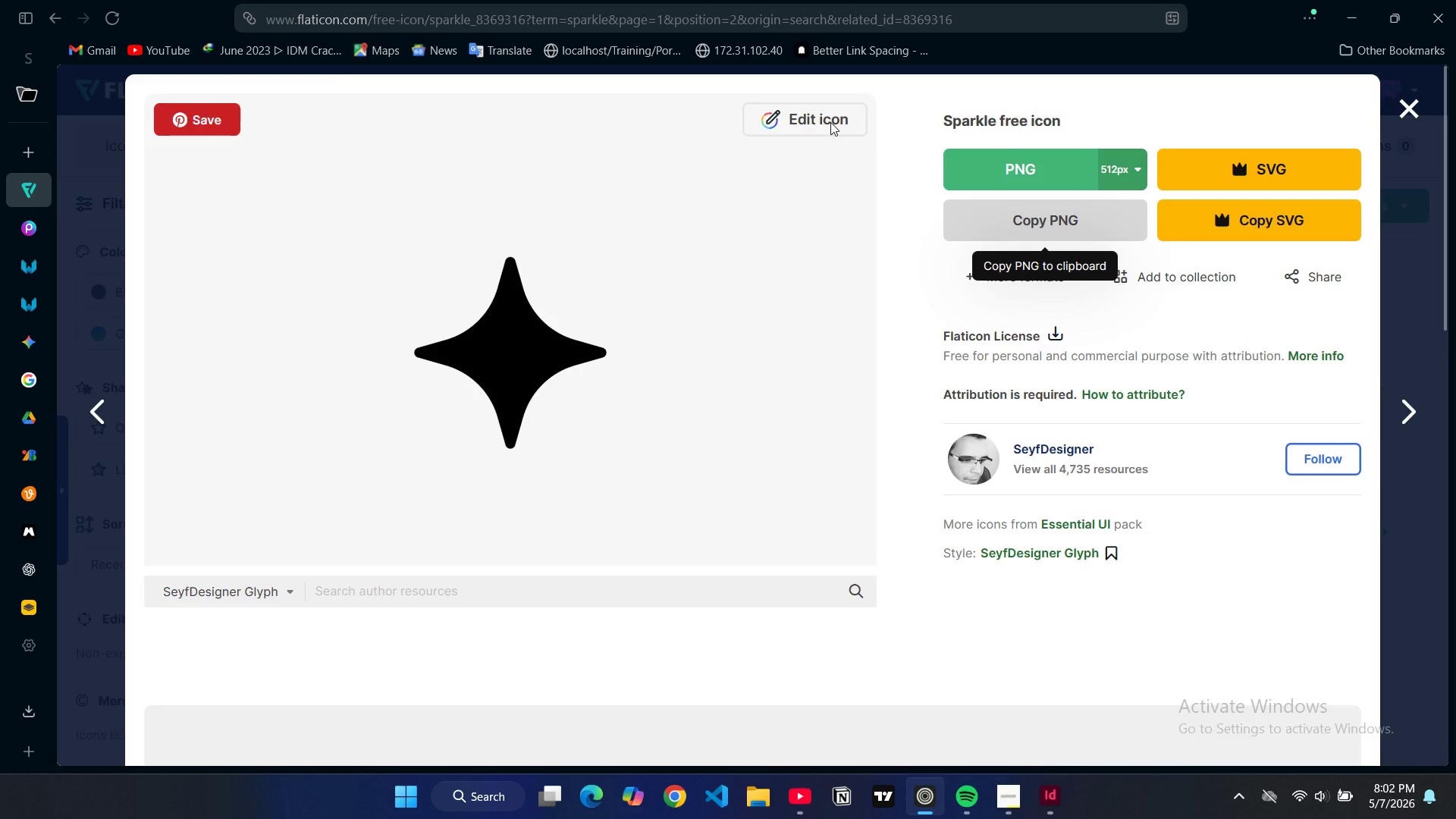 
left_click([808, 111])
 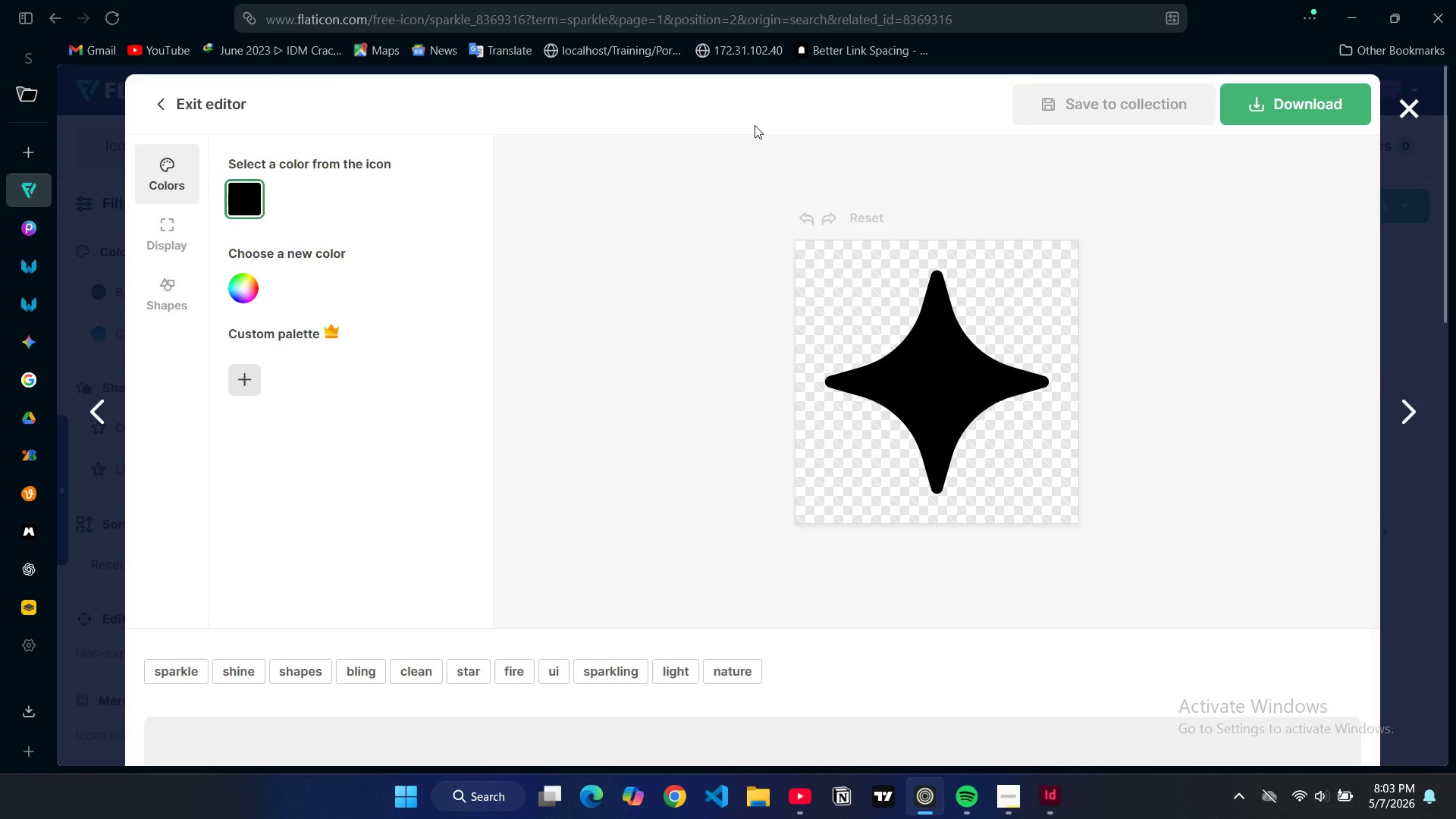 
wait(5.95)
 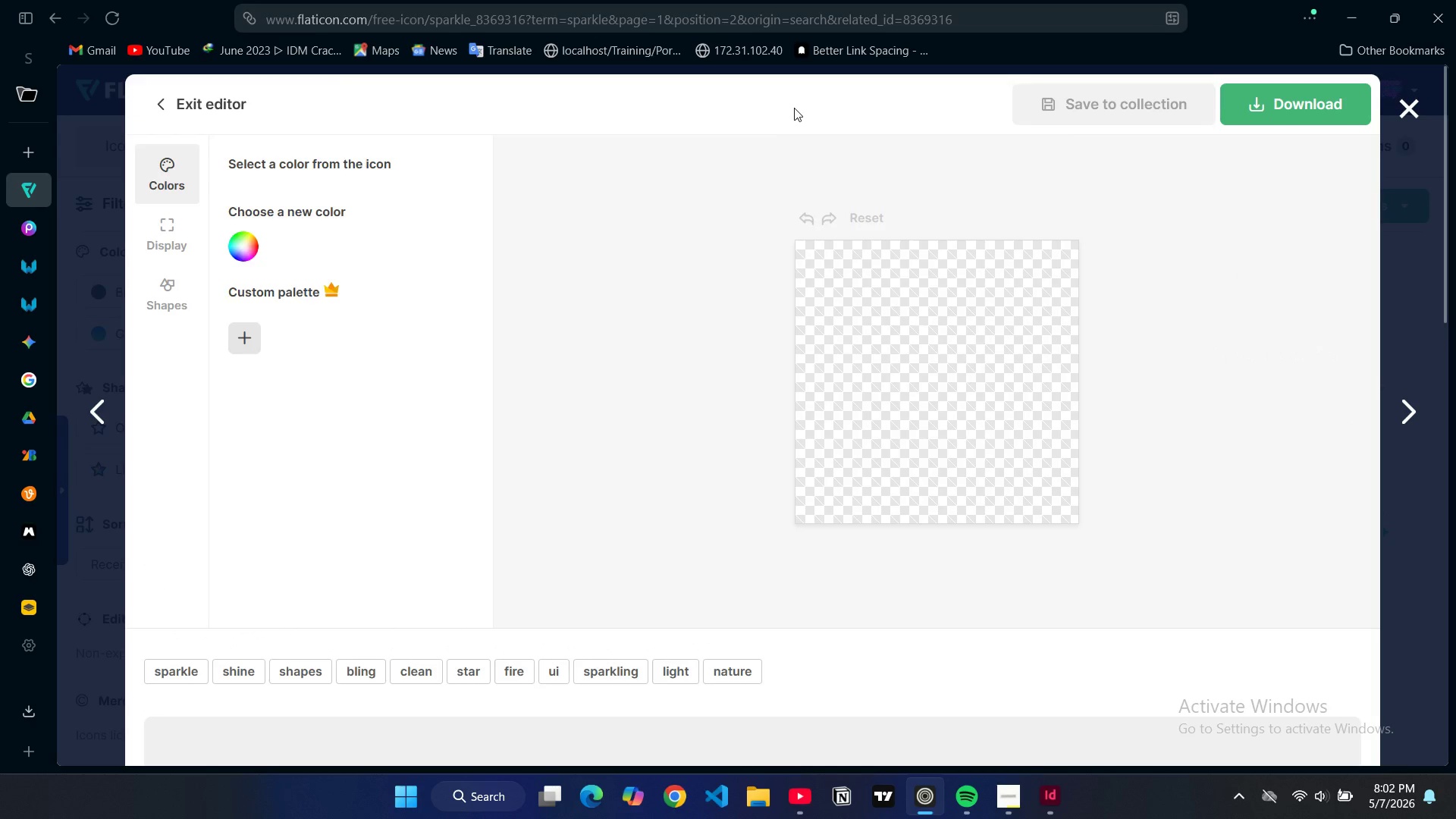 
left_click([251, 291])
 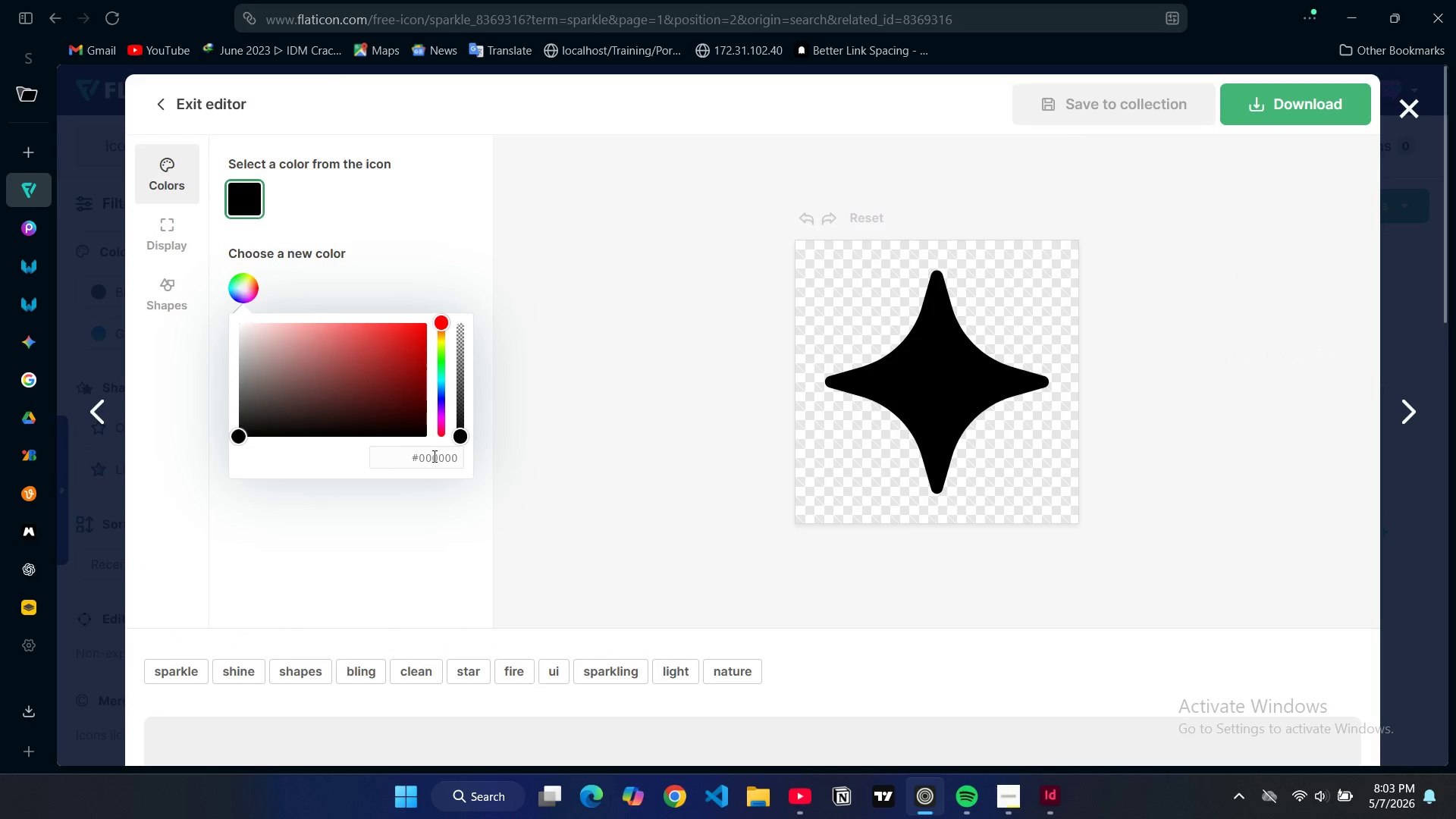 
double_click([433, 456])
 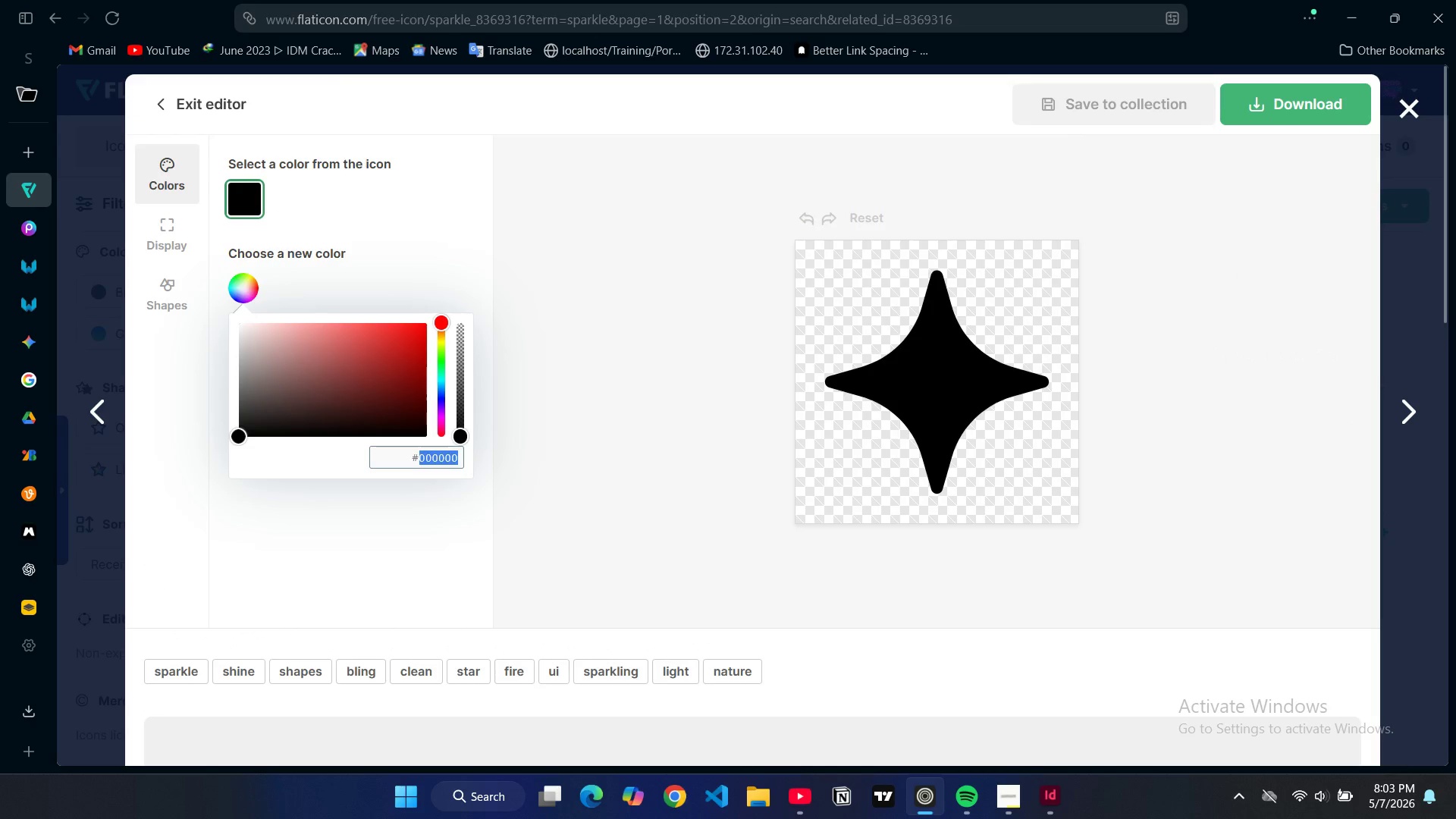 
key(C)
 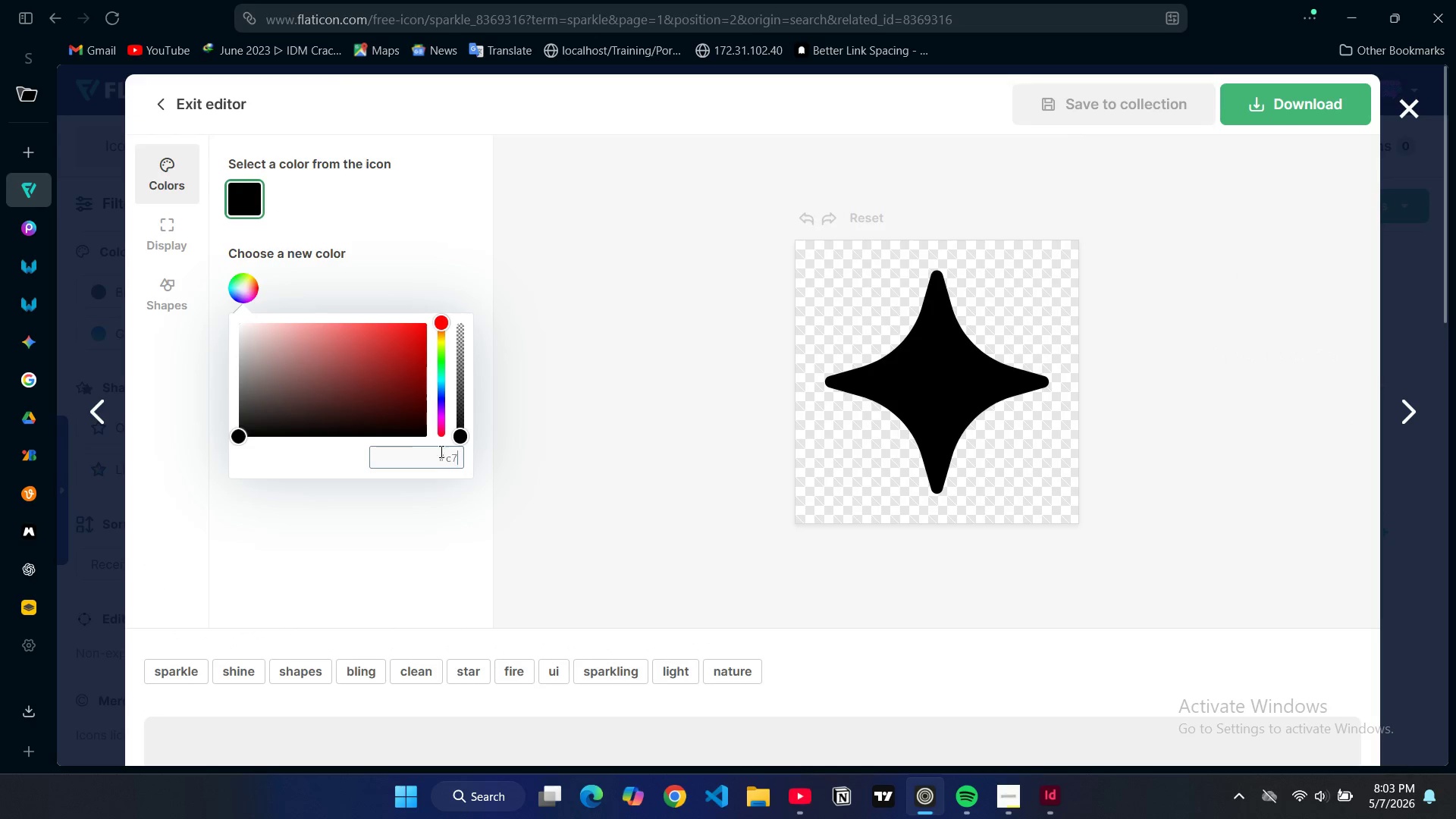 
key(7)
 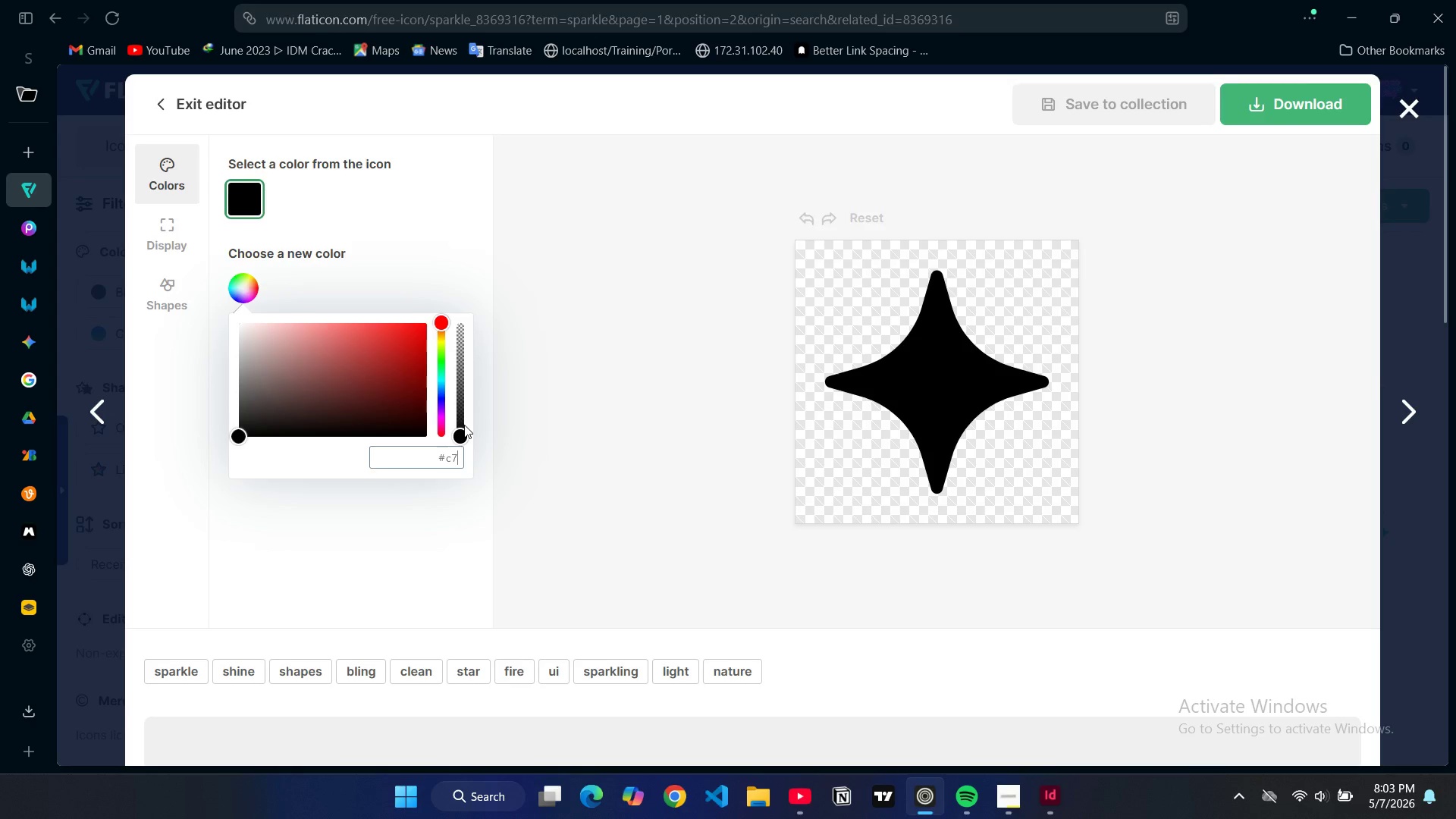 
type(6b4)
 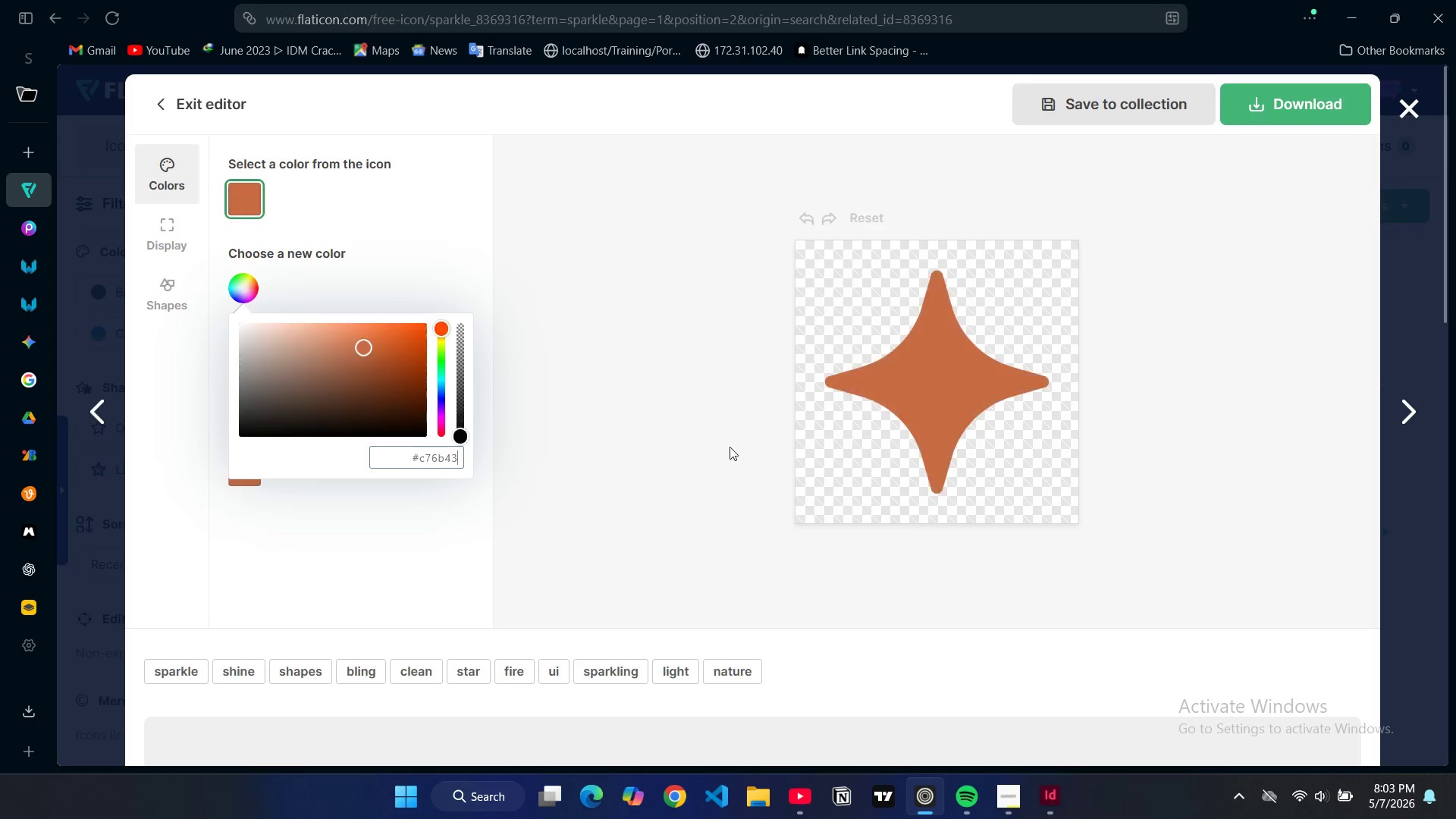 
key(3)
 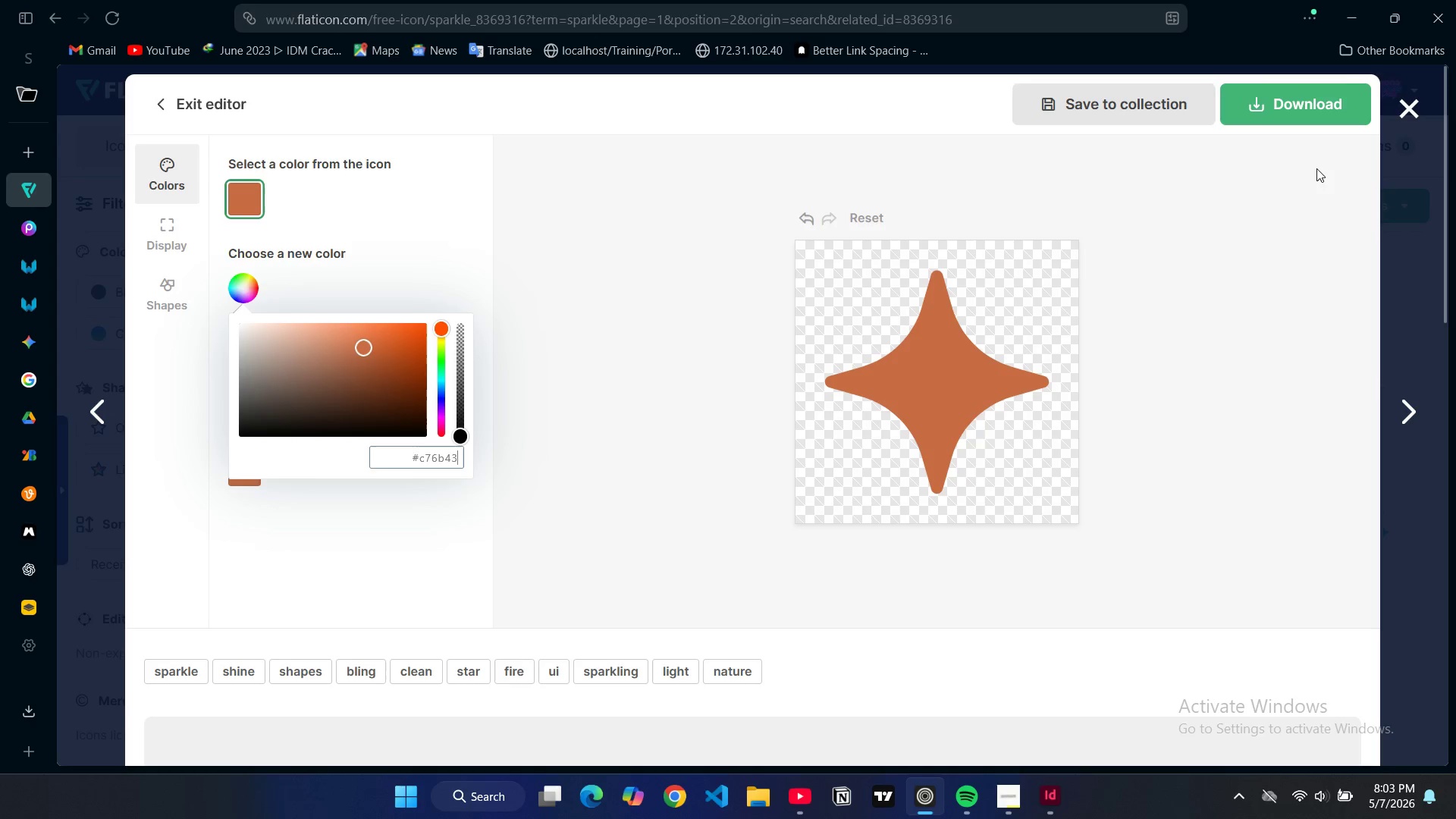 
left_click([1284, 112])
 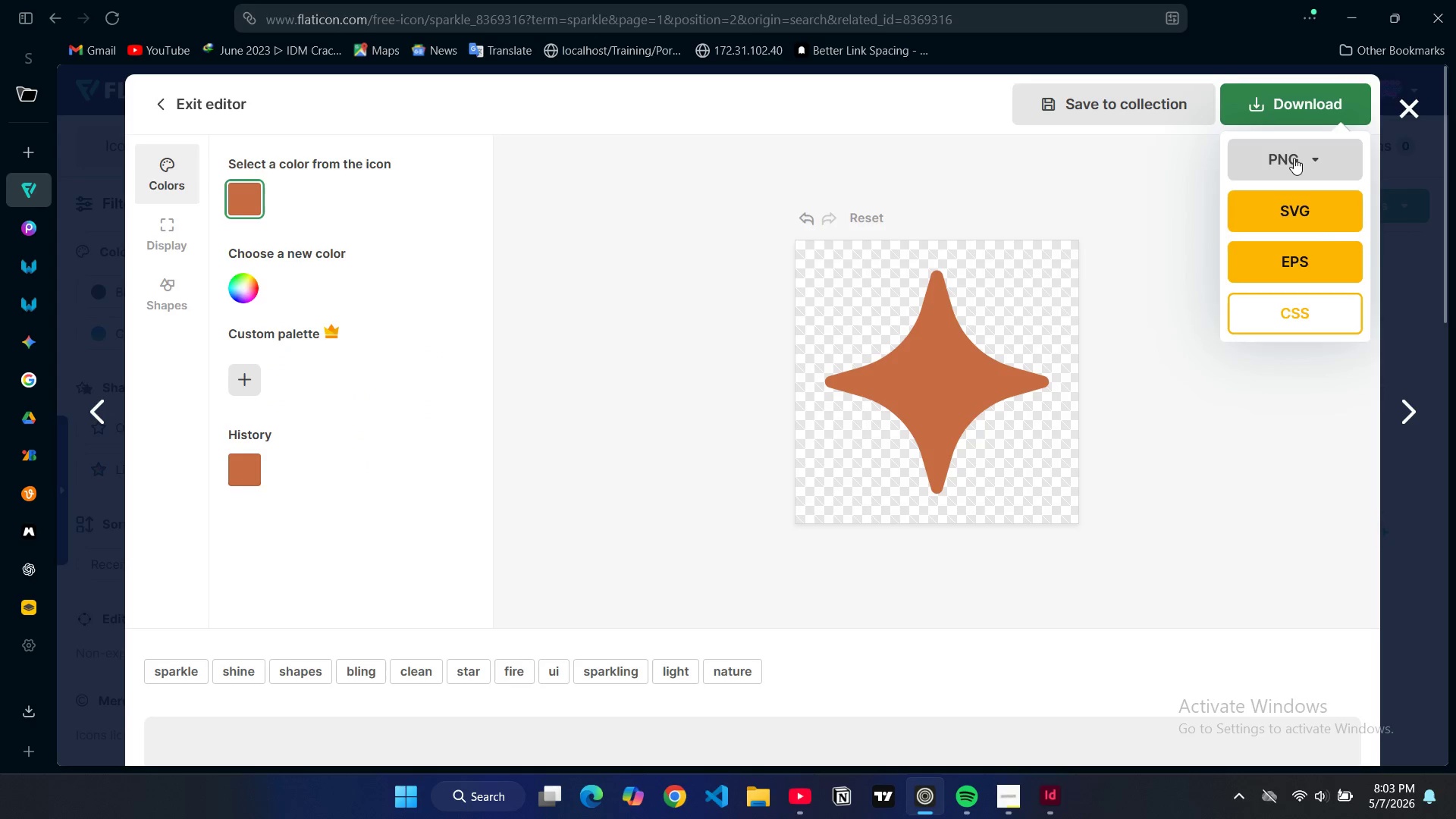 
left_click([1294, 158])
 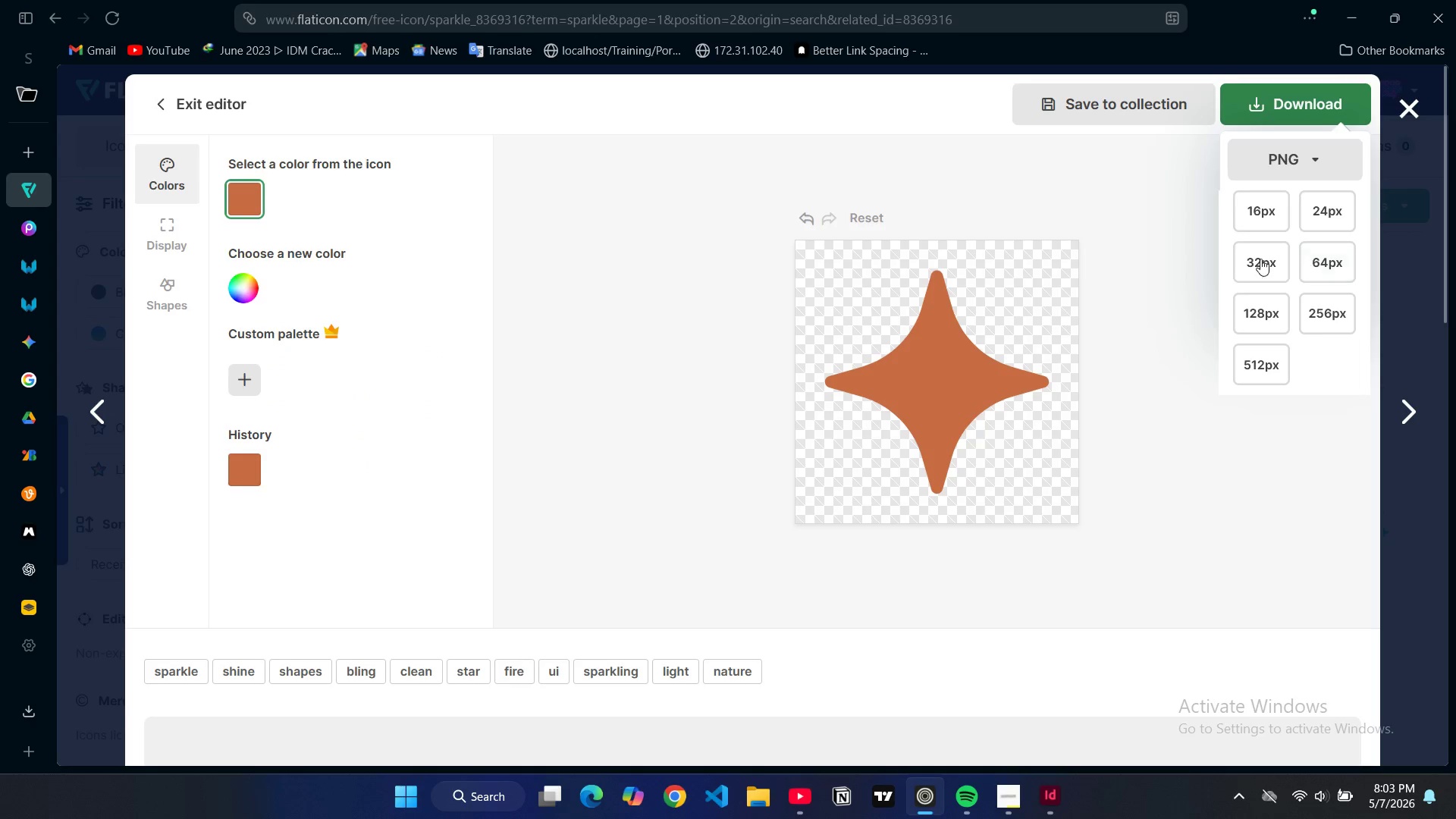 
left_click([1254, 257])
 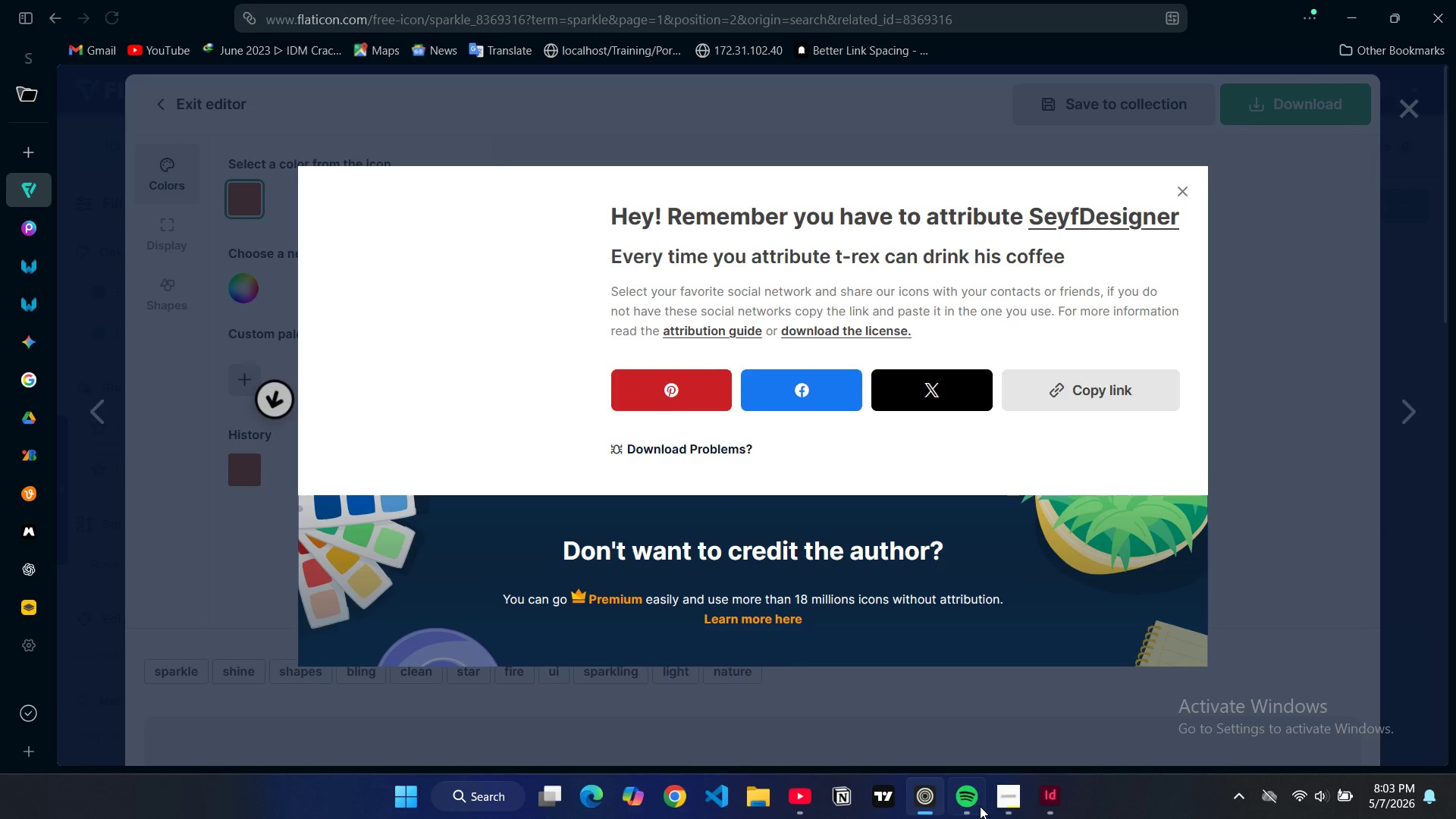 
left_click([1053, 798])
 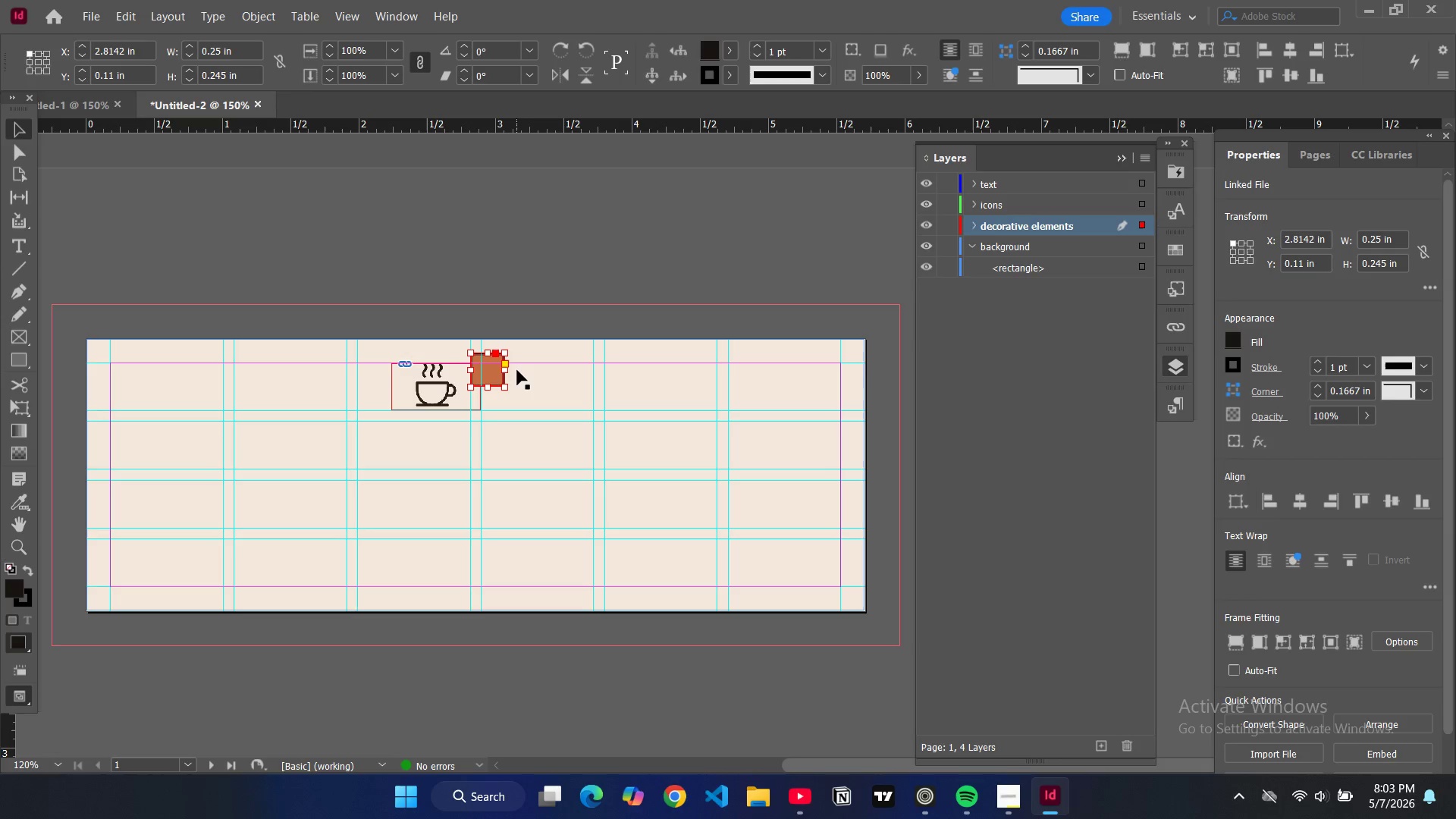 
key(Control+D)
 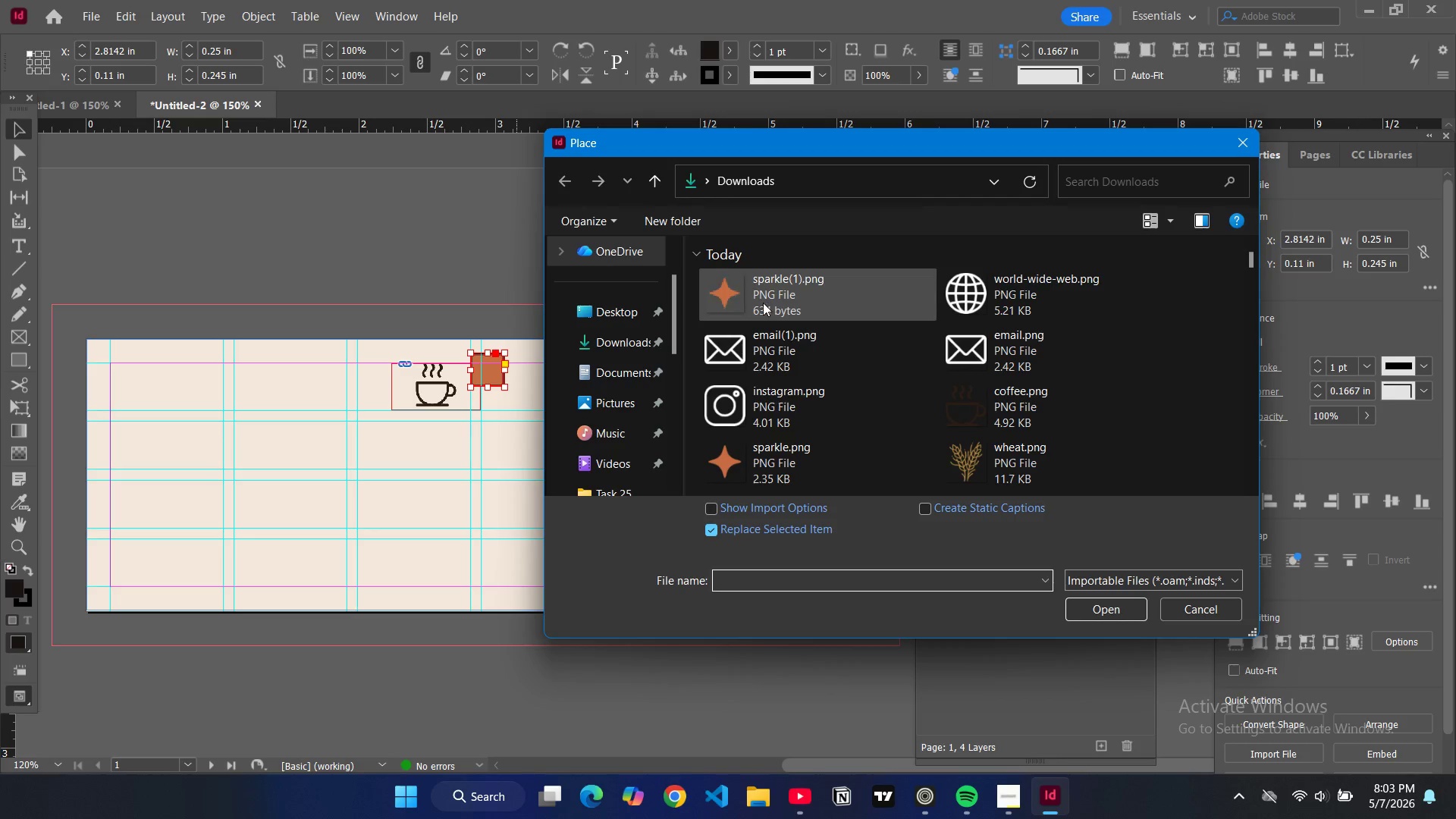 
left_click([786, 302])
 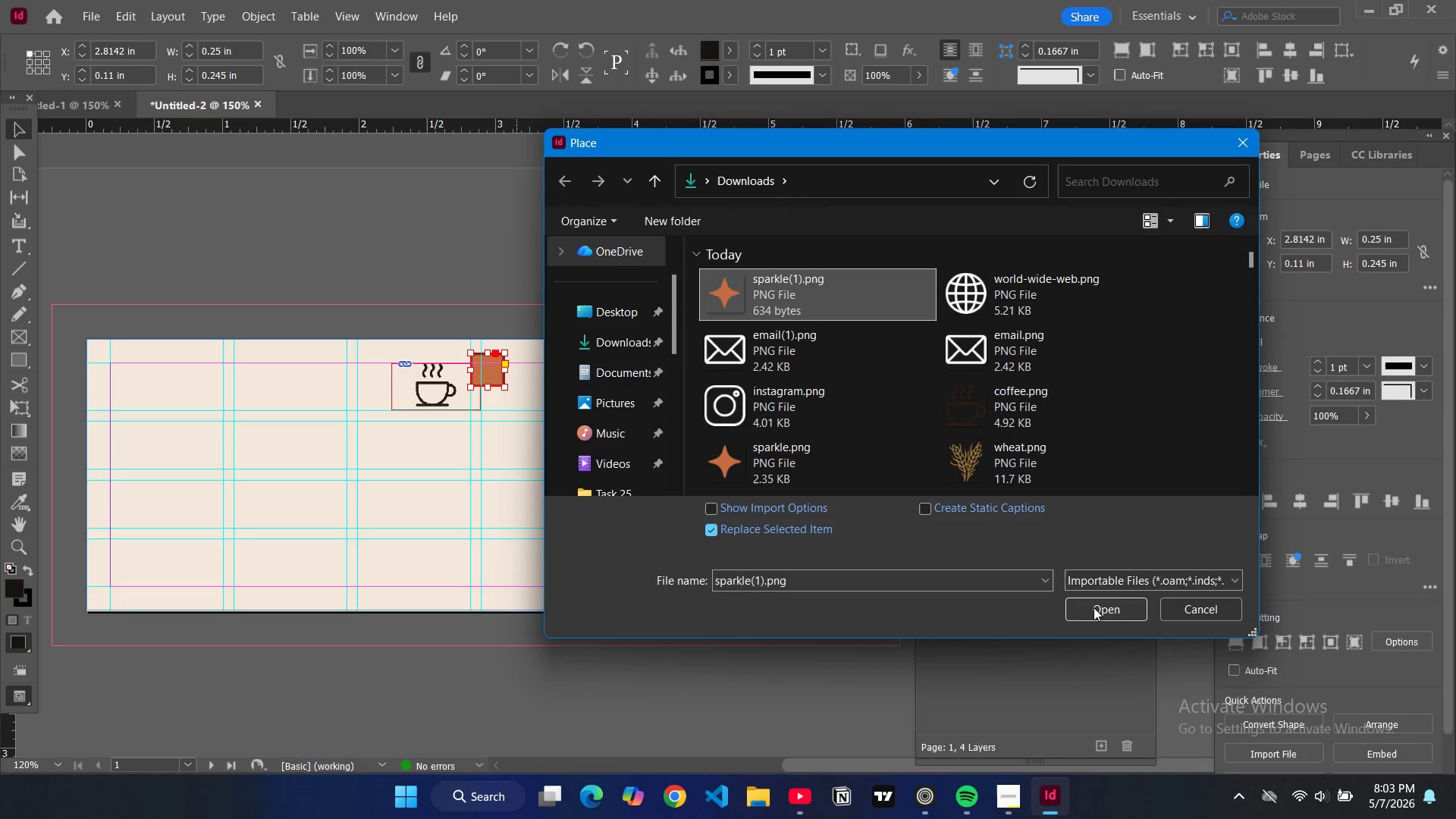 
left_click([1094, 614])
 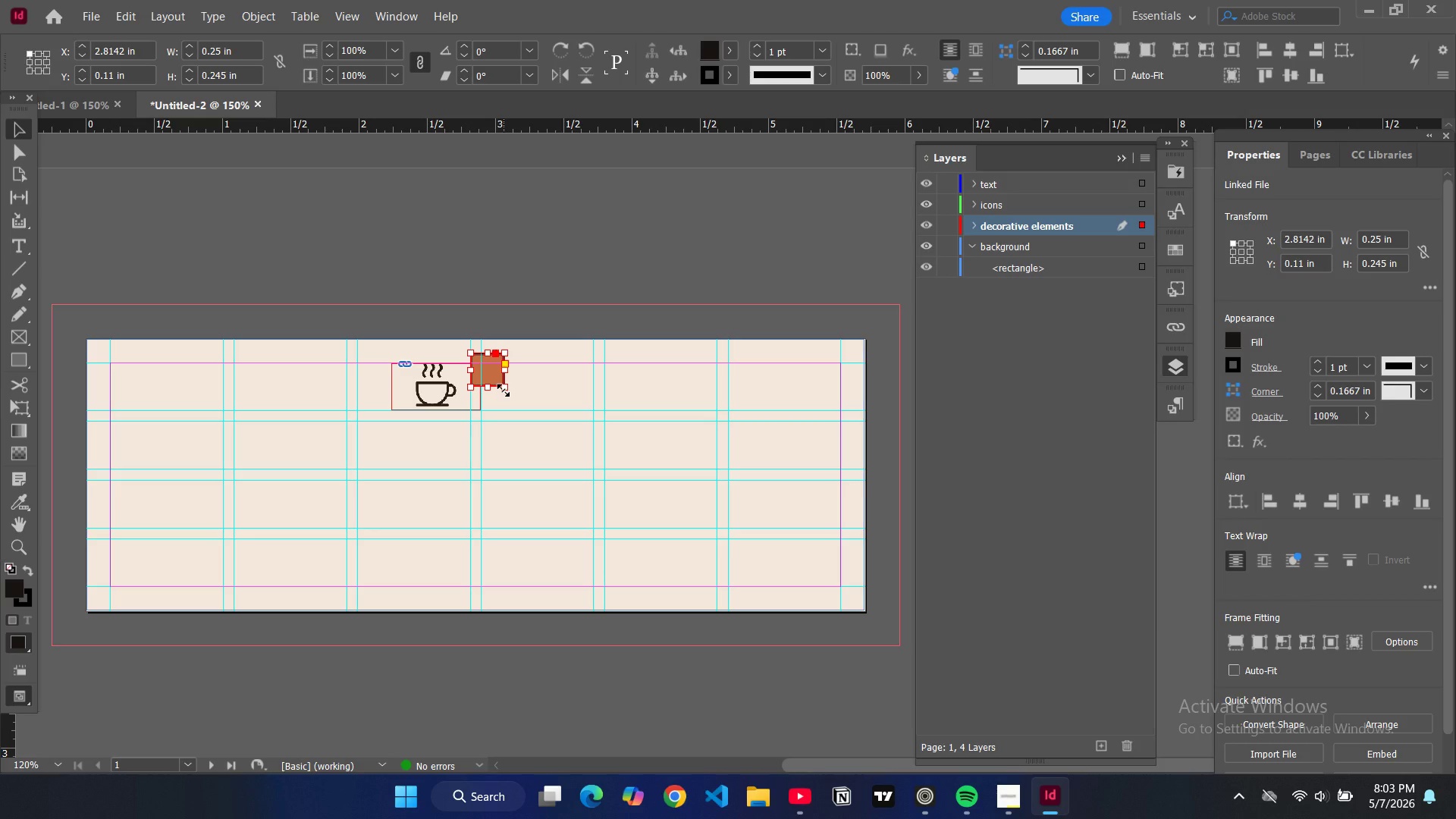 
key(Alt+Control+Shift+AltLeft)
 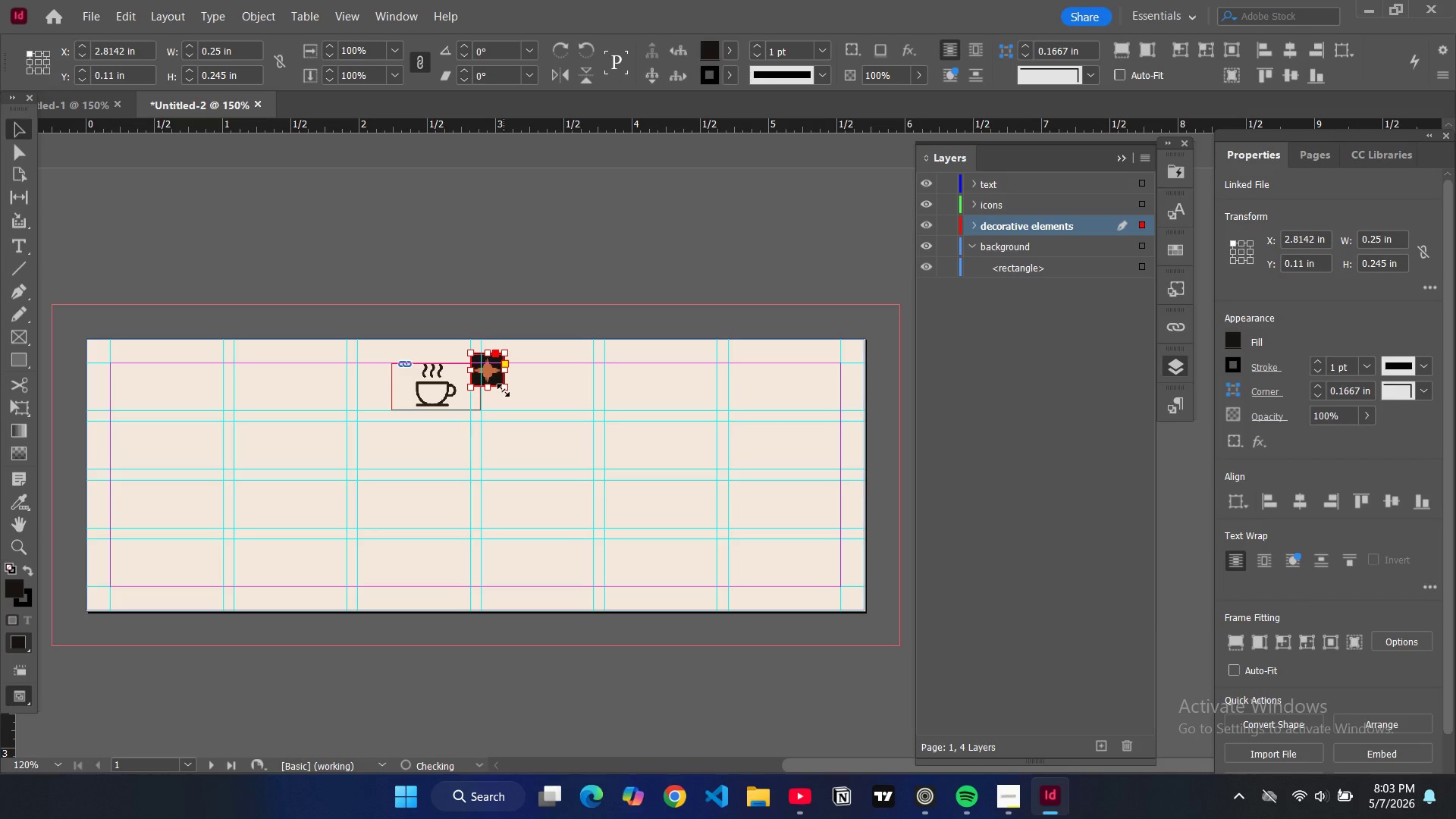 
key(Alt+Control+Shift+C)
 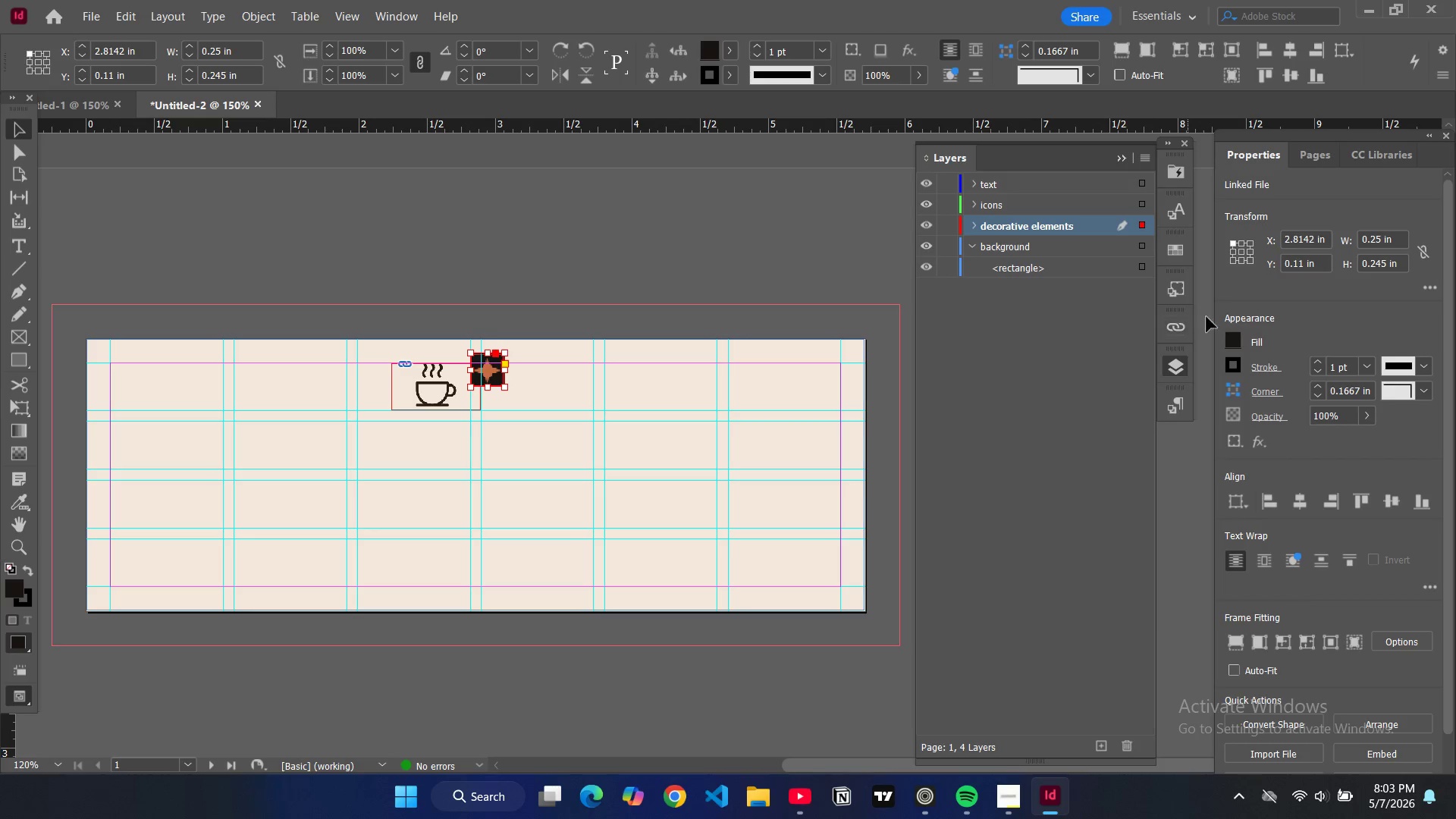 
double_click([1231, 337])
 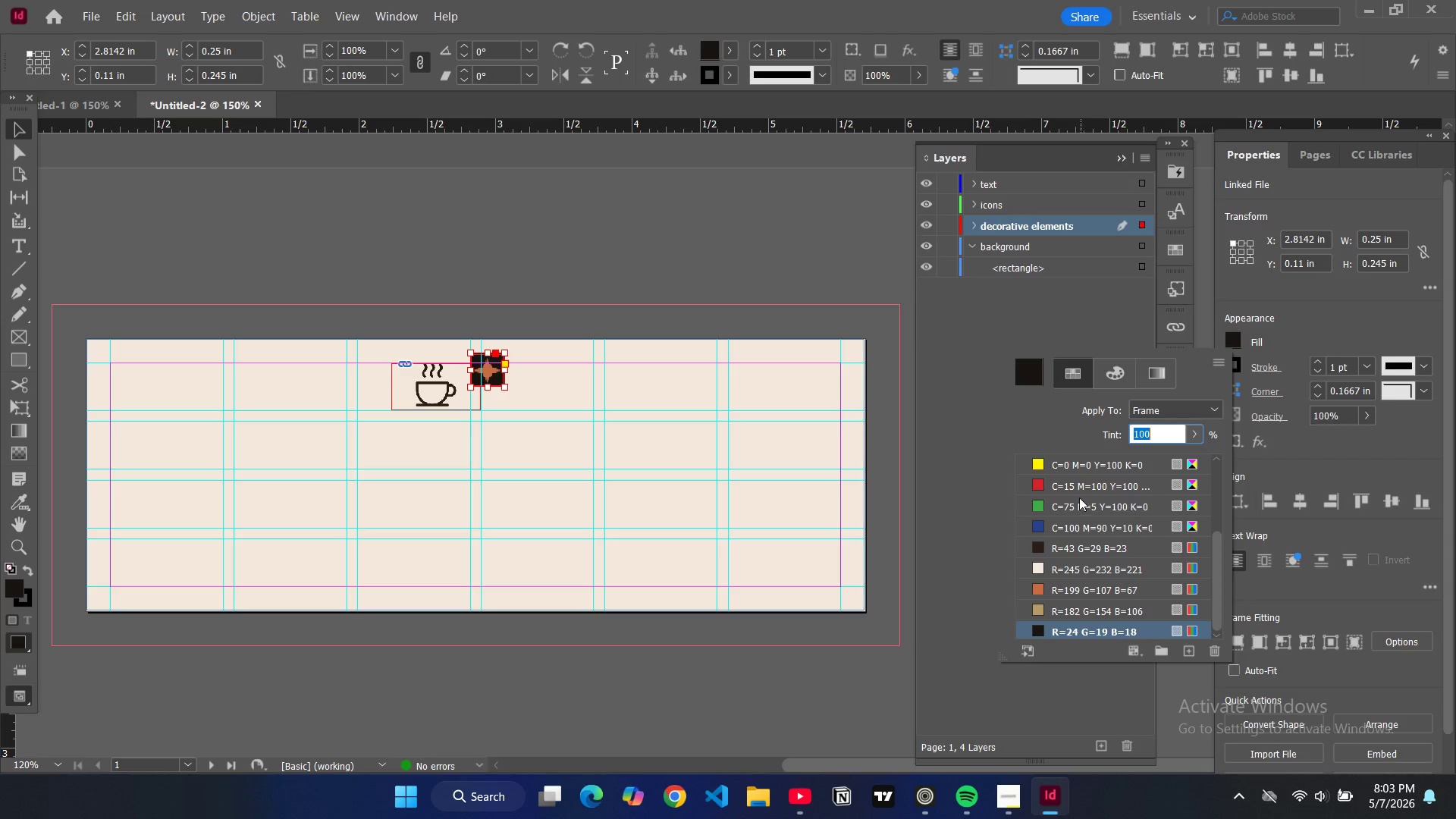 
scroll: coordinate [1150, 457], scroll_direction: up, amount: 6.0
 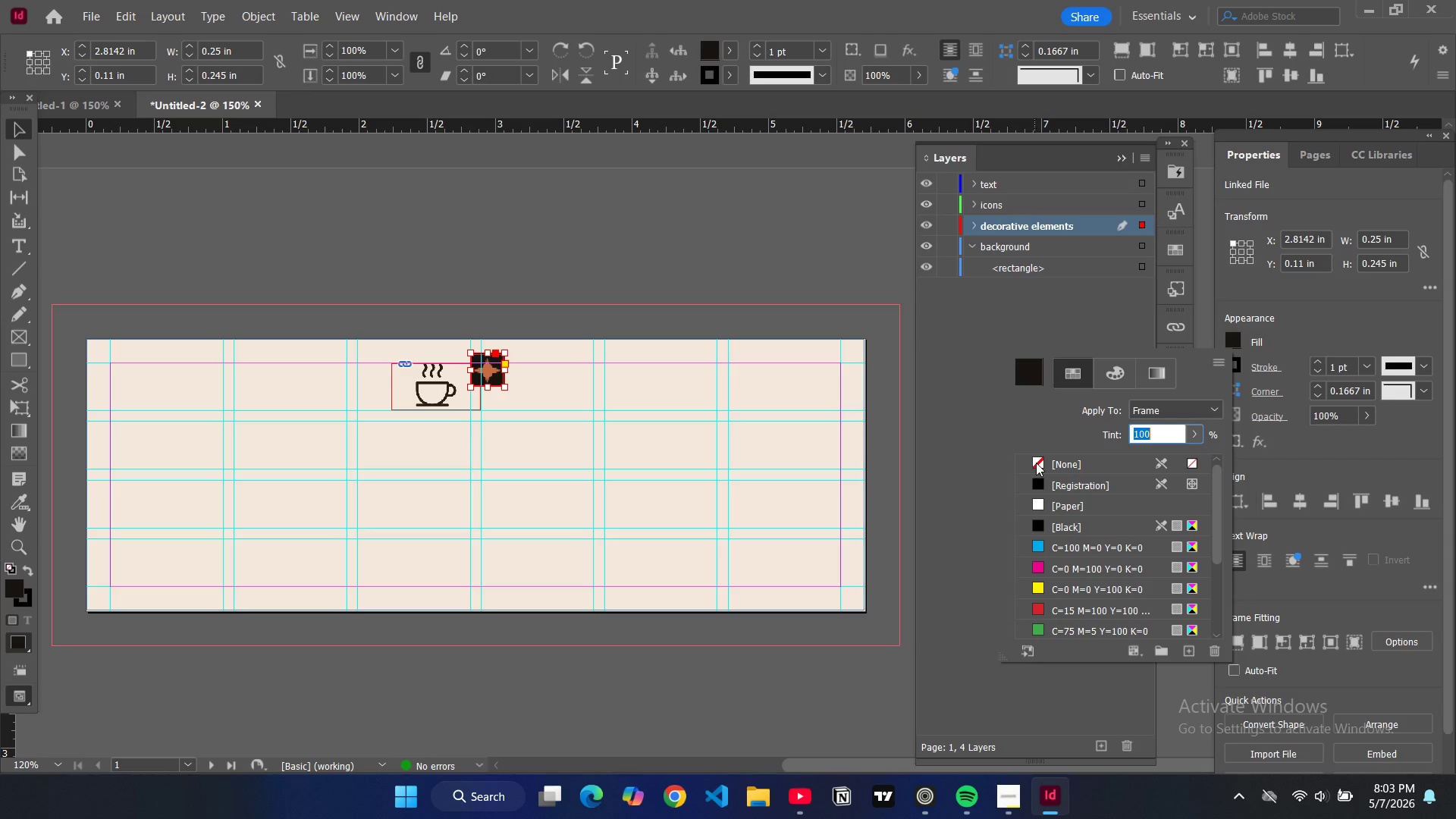 
left_click([1036, 463])
 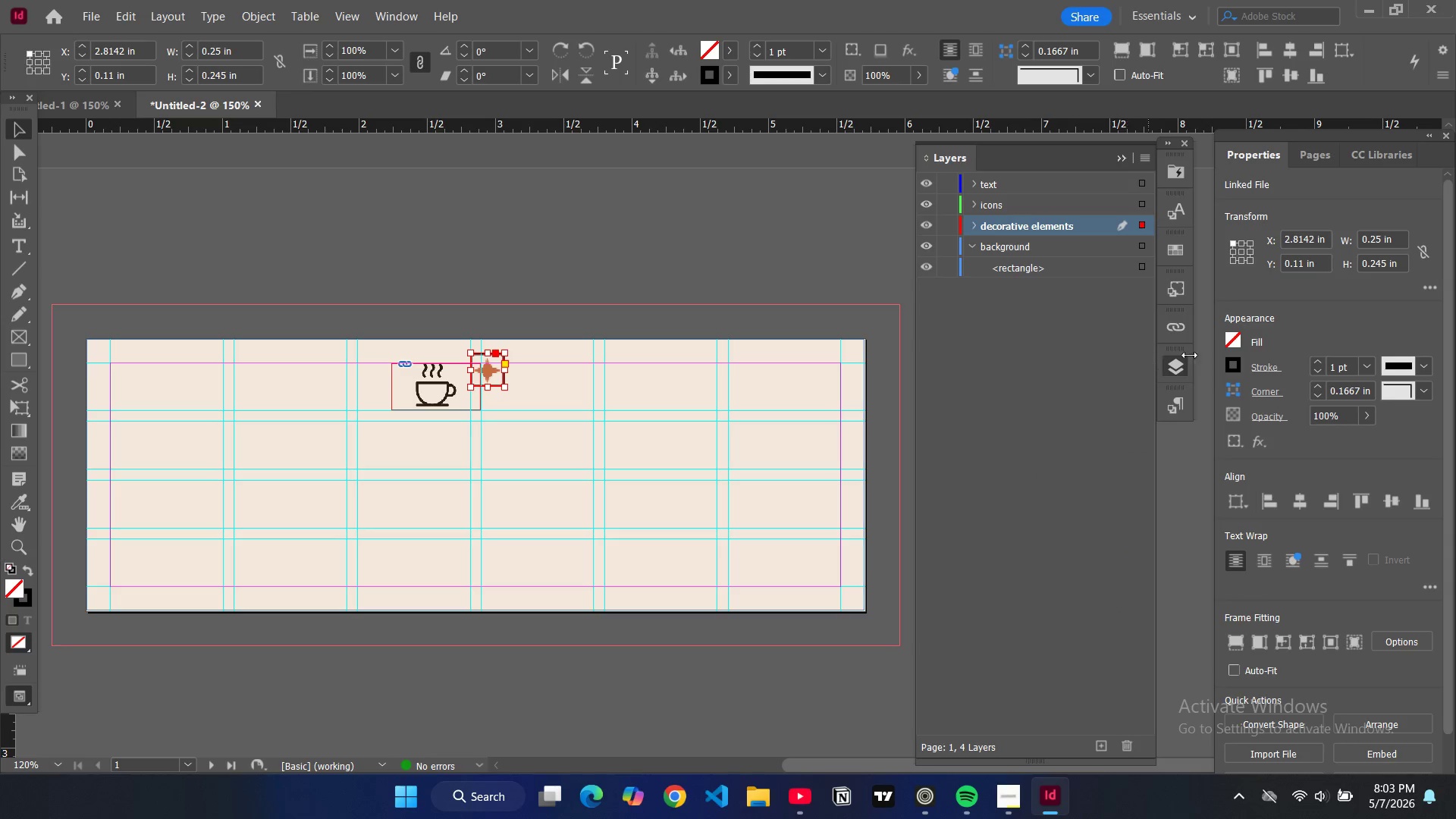 
left_click([1316, 370])
 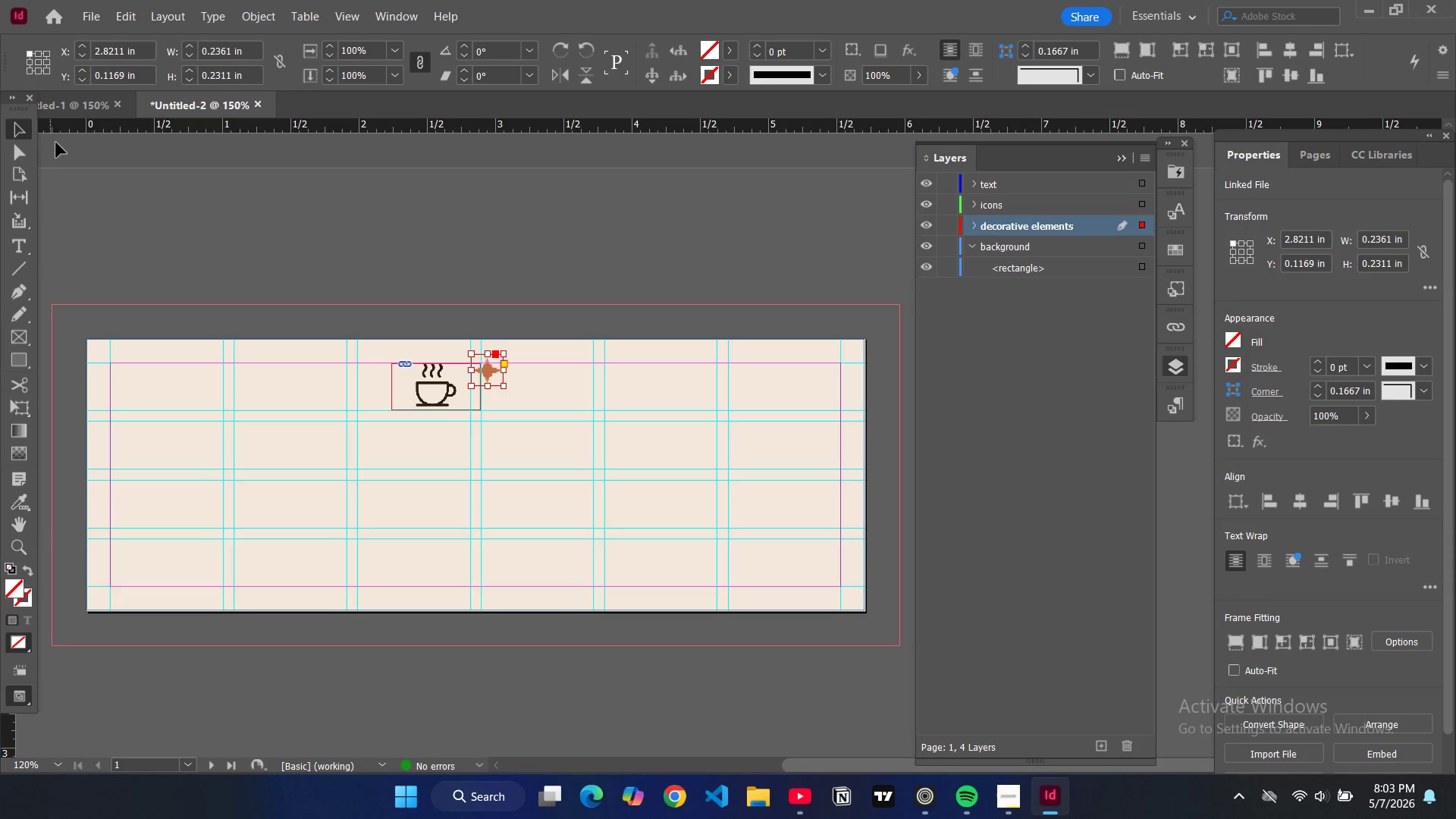 
left_click([221, 227])
 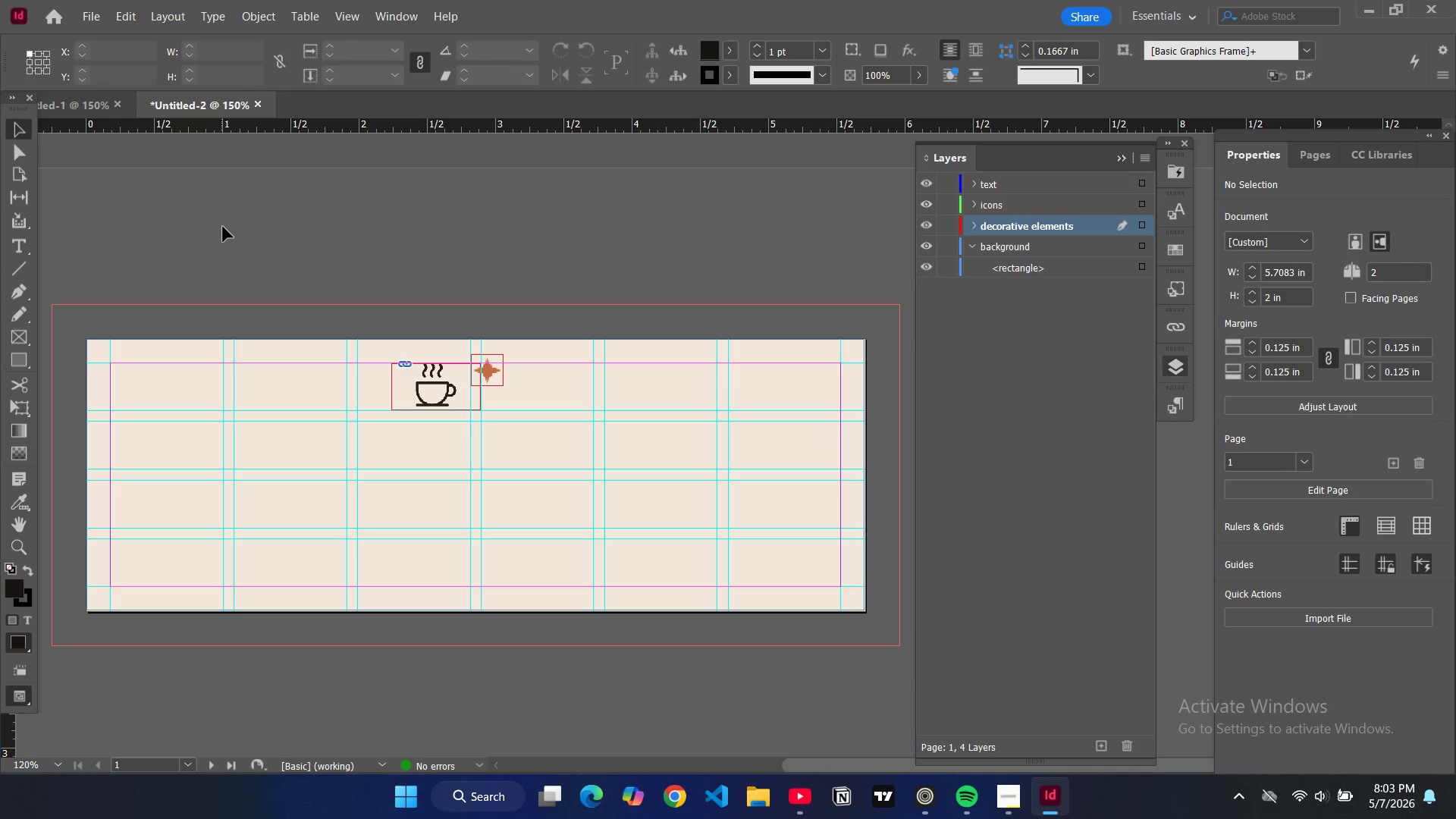 
type(wwww)
 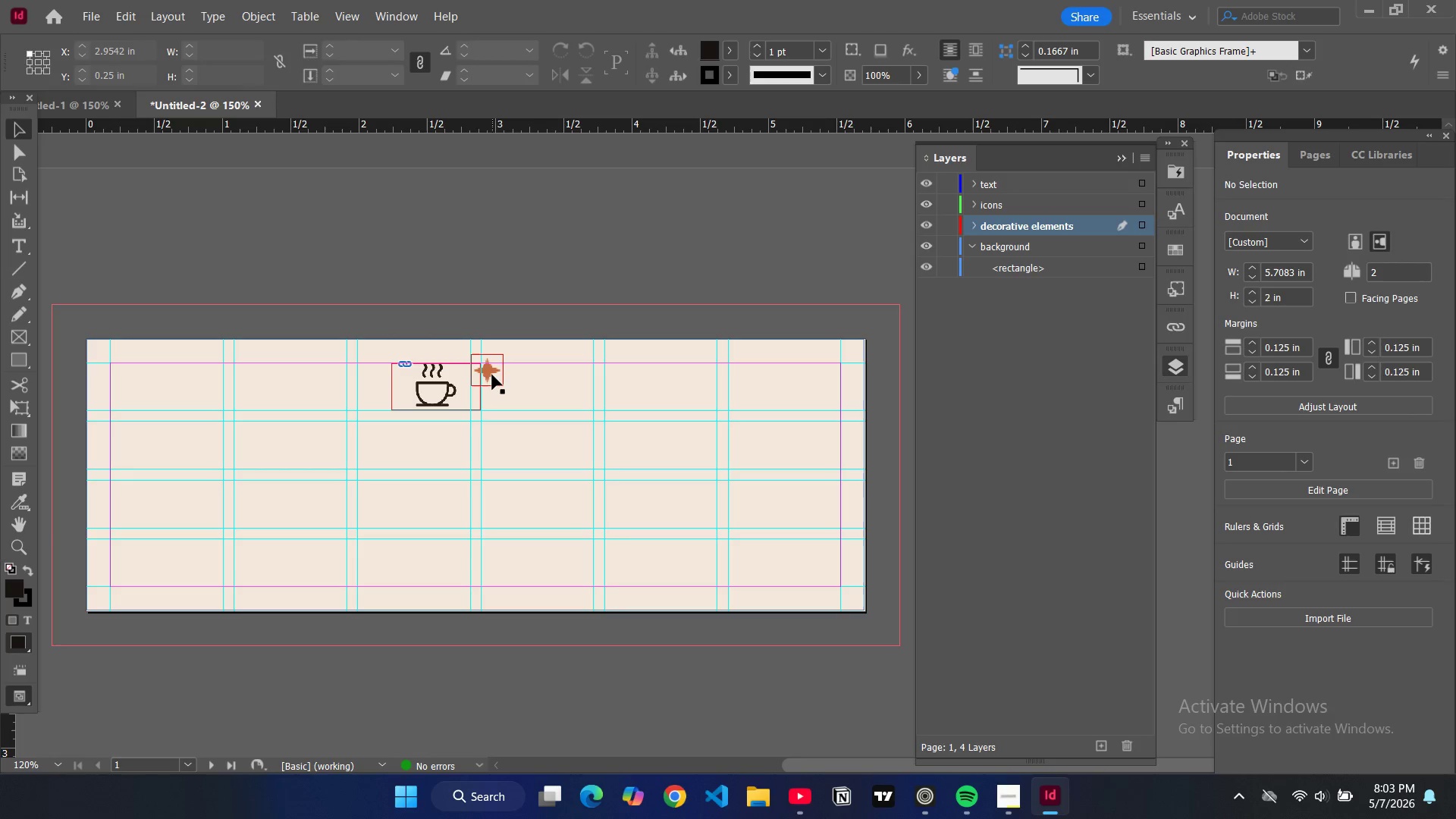 
left_click_drag(start_coordinate=[492, 375], to_coordinate=[482, 377])
 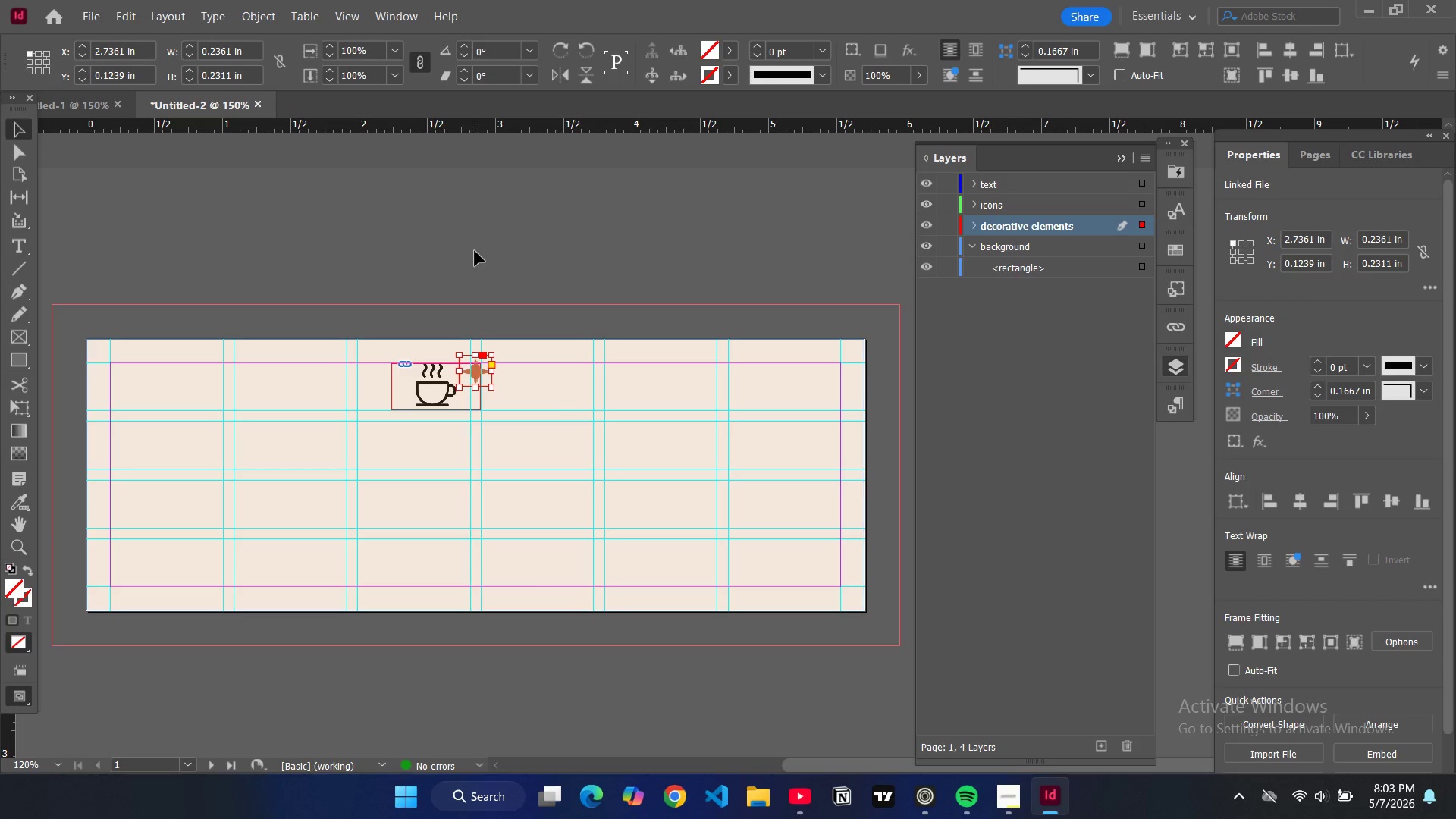 
left_click([475, 251])
 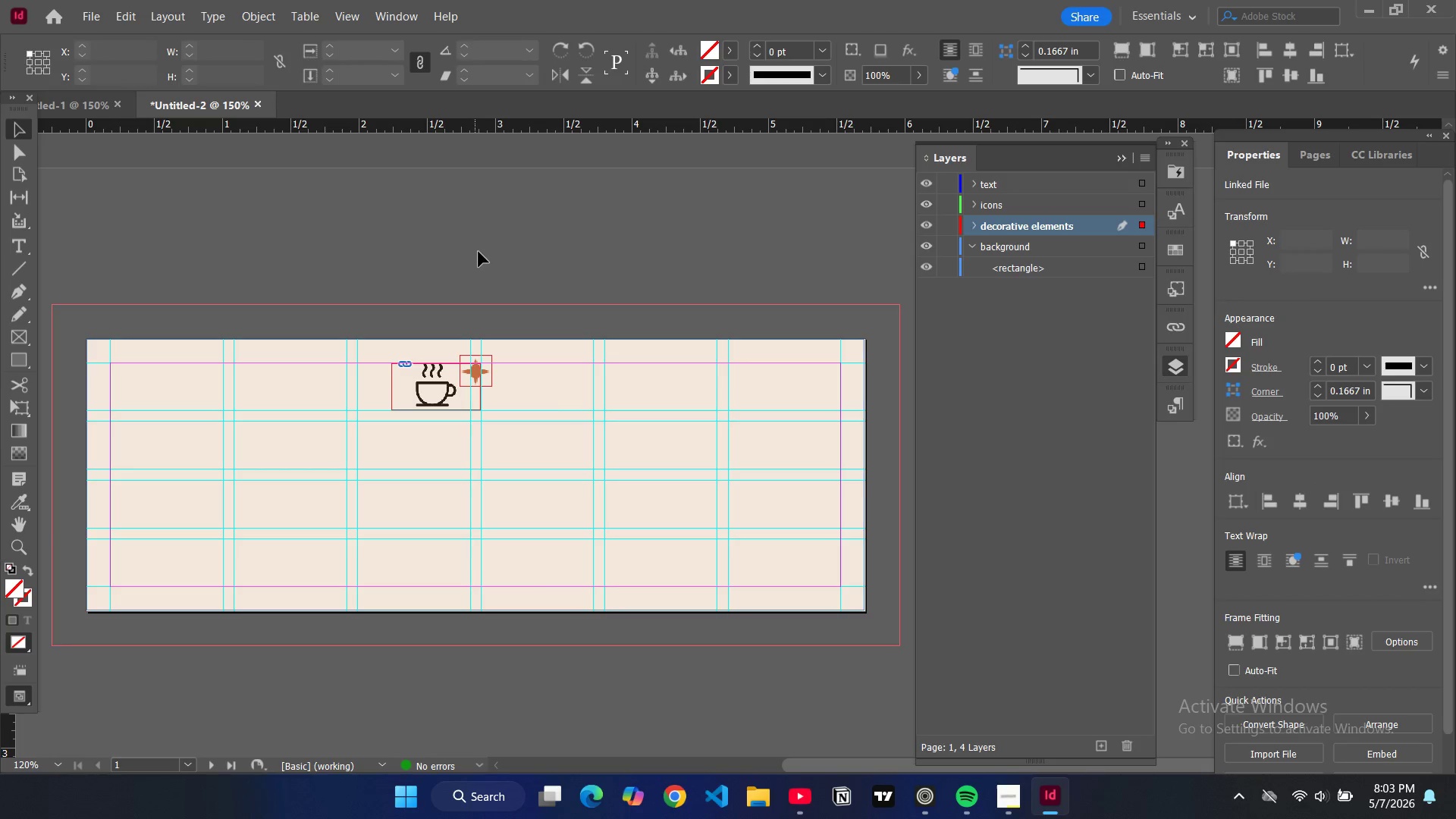 
type(ww)
 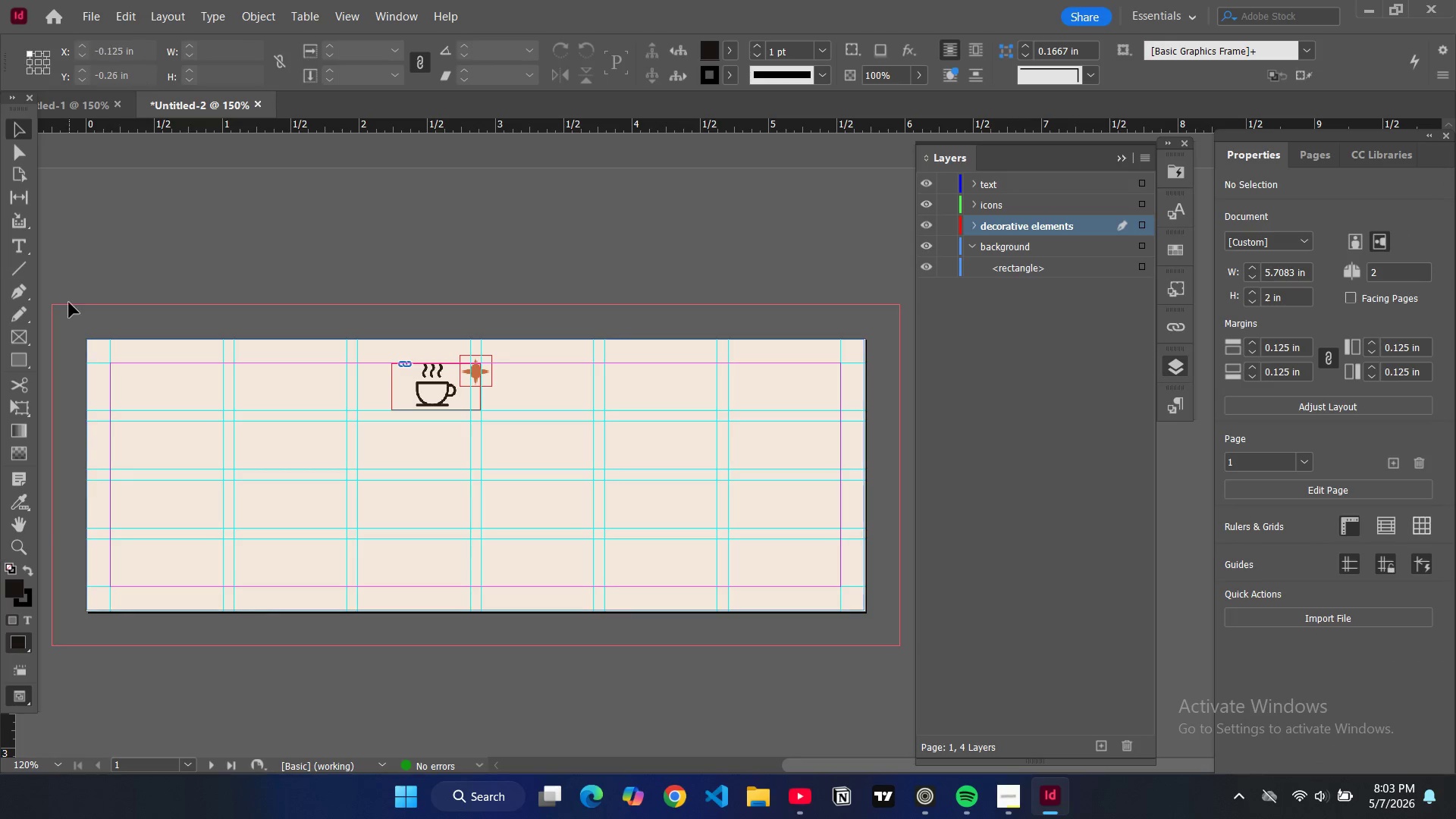 
left_click([17, 249])
 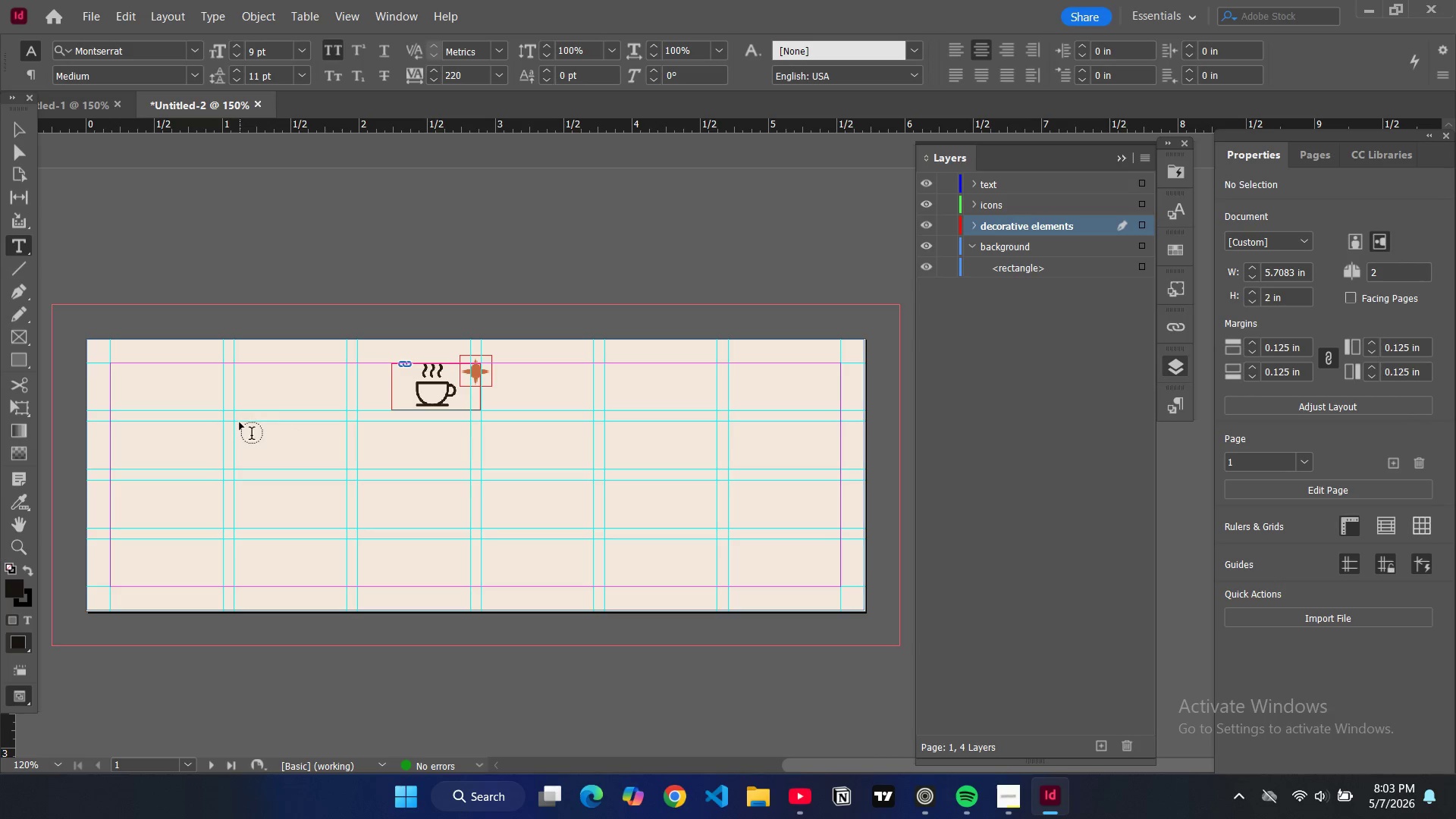 
left_click_drag(start_coordinate=[267, 421], to_coordinate=[629, 470])
 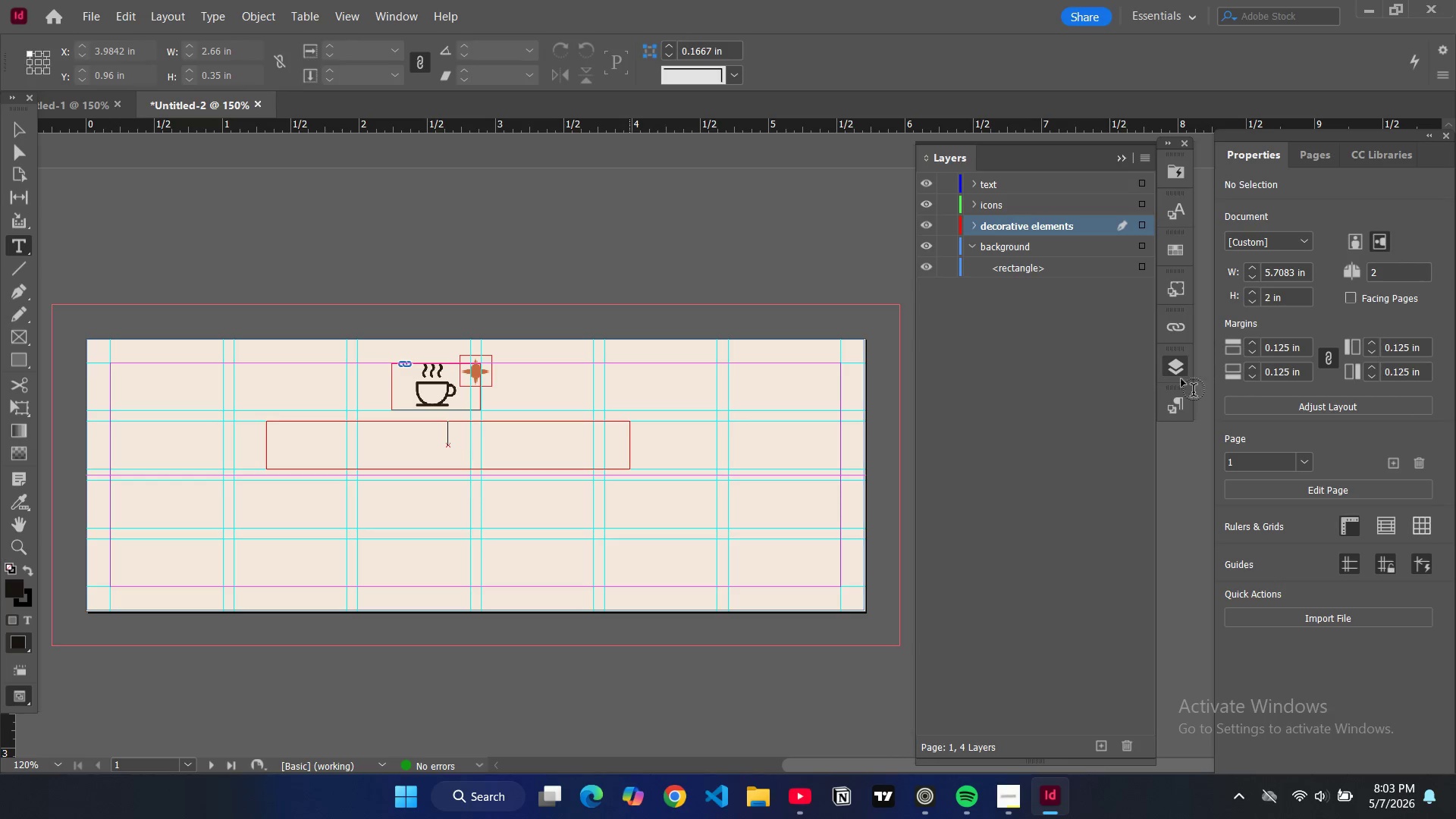 
left_click([1181, 411])
 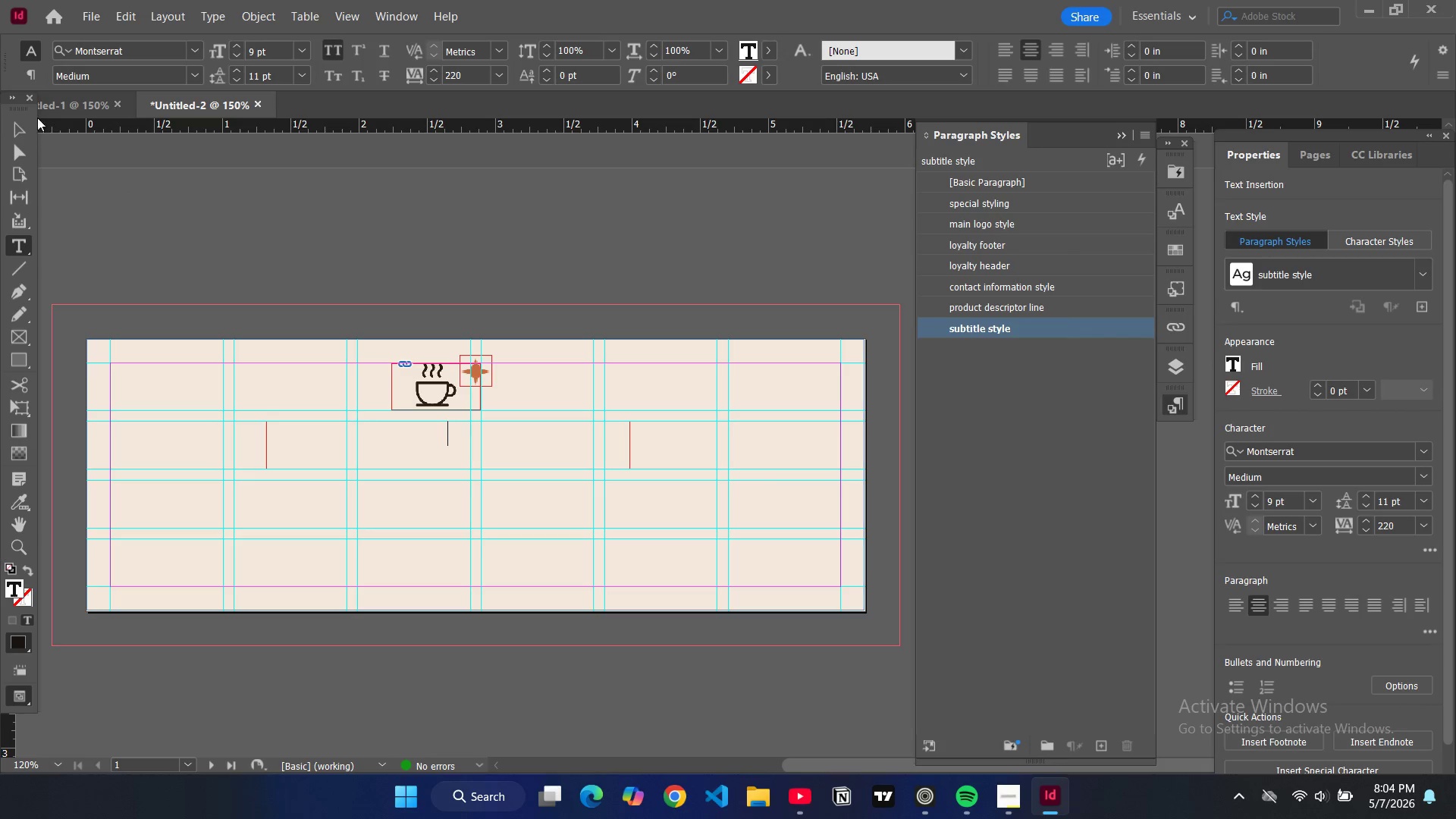 
left_click([17, 118])
 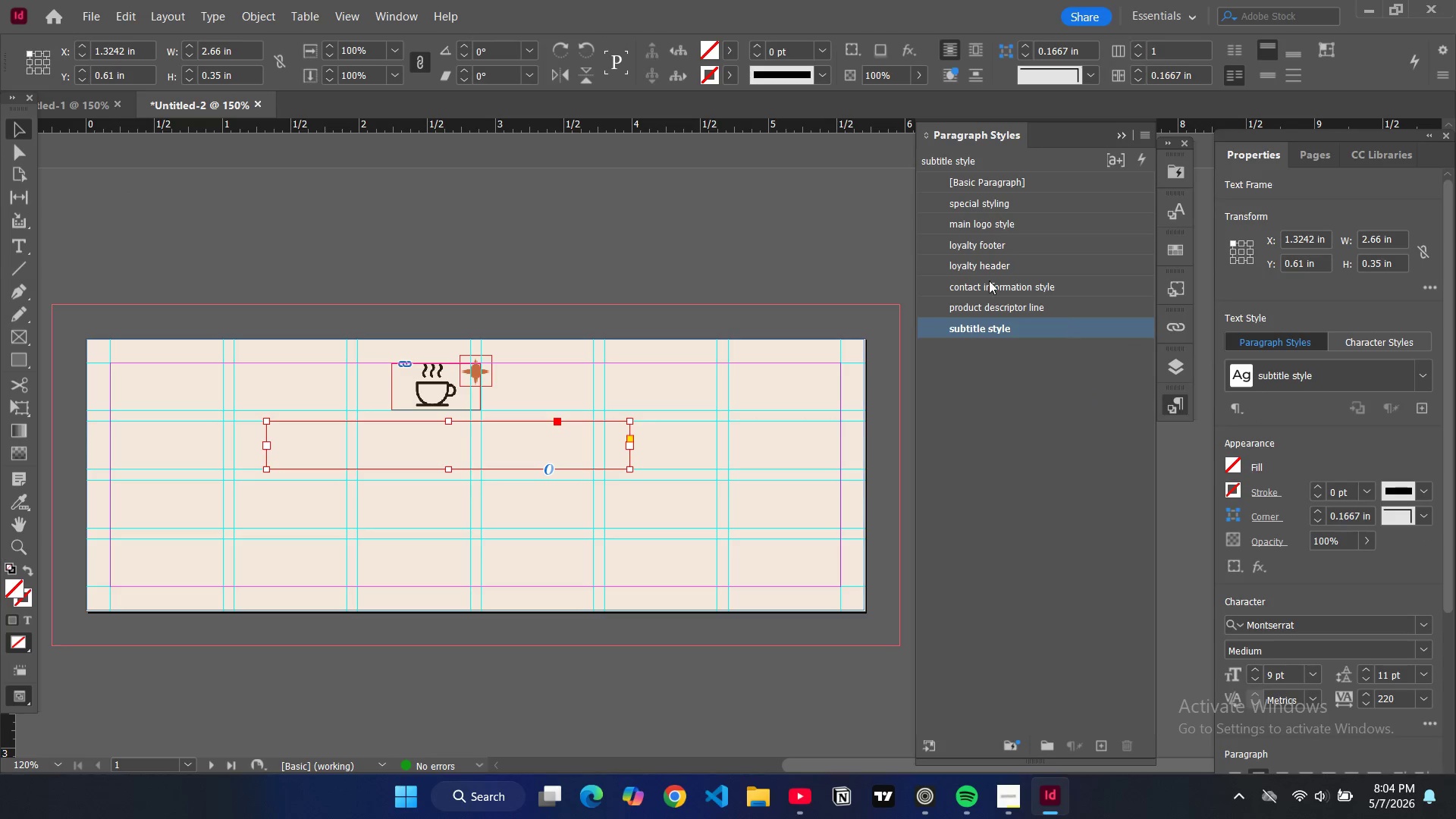 
left_click([1016, 225])
 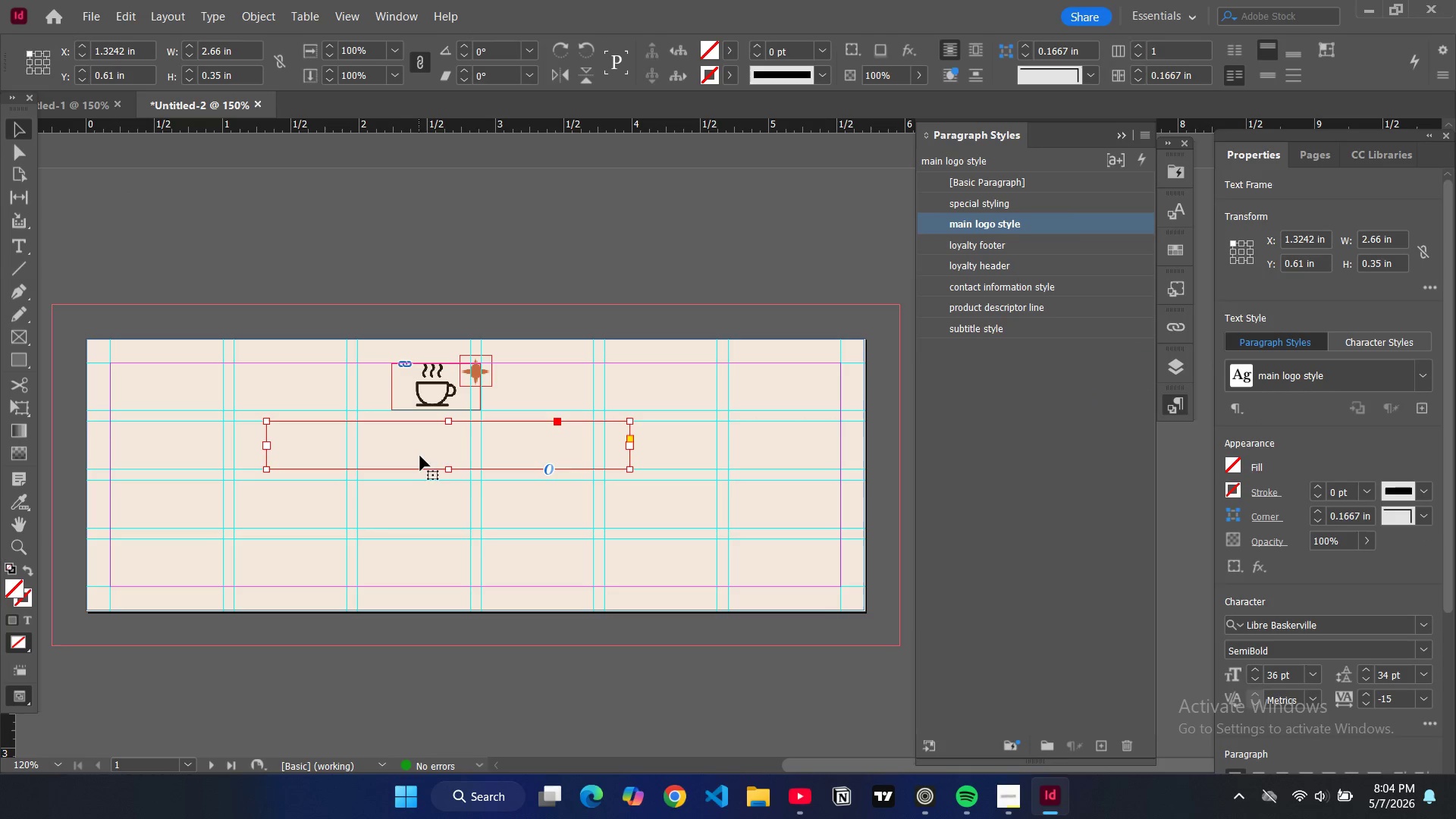 
double_click([420, 453])
 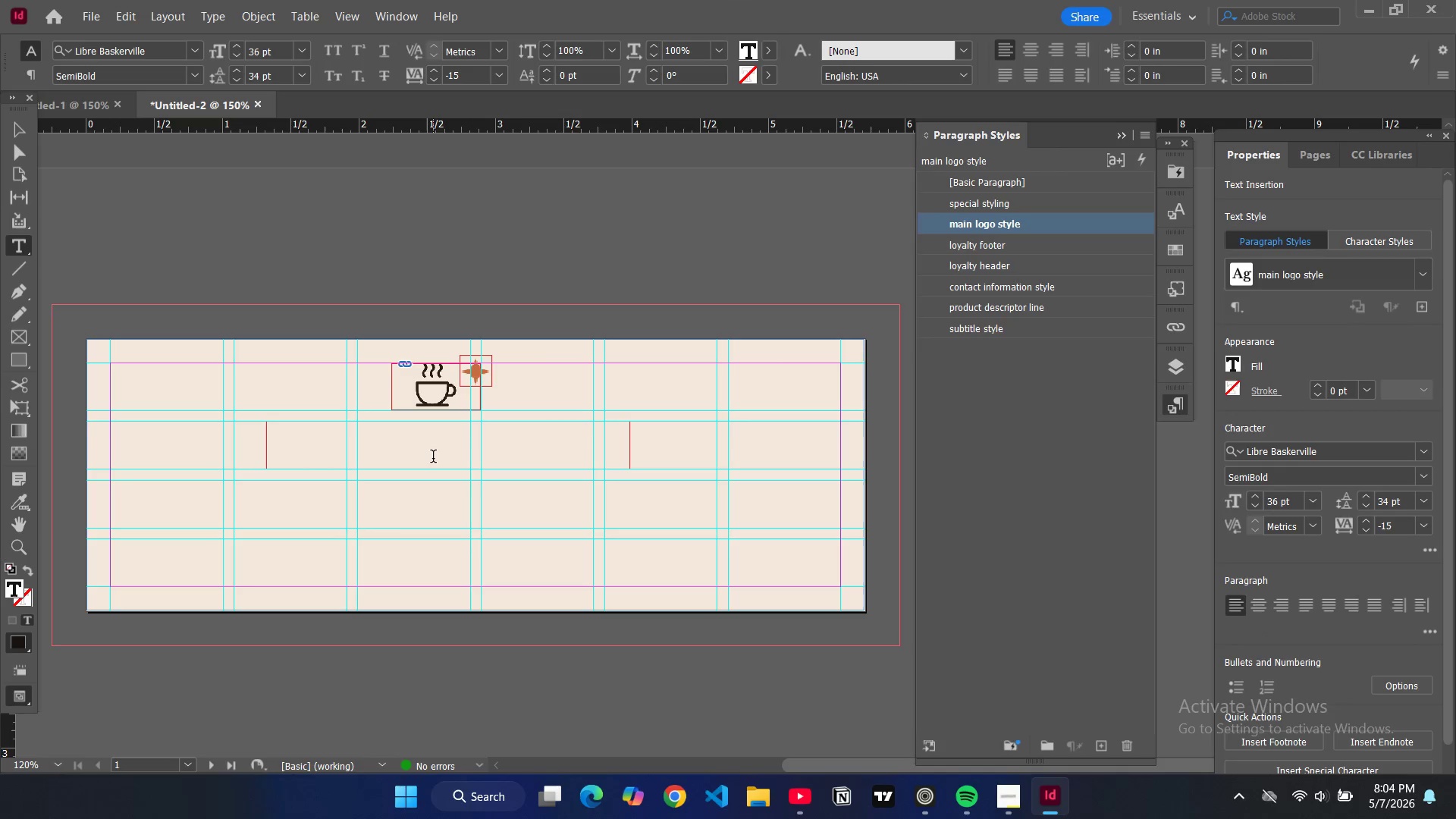 
left_click([433, 458])
 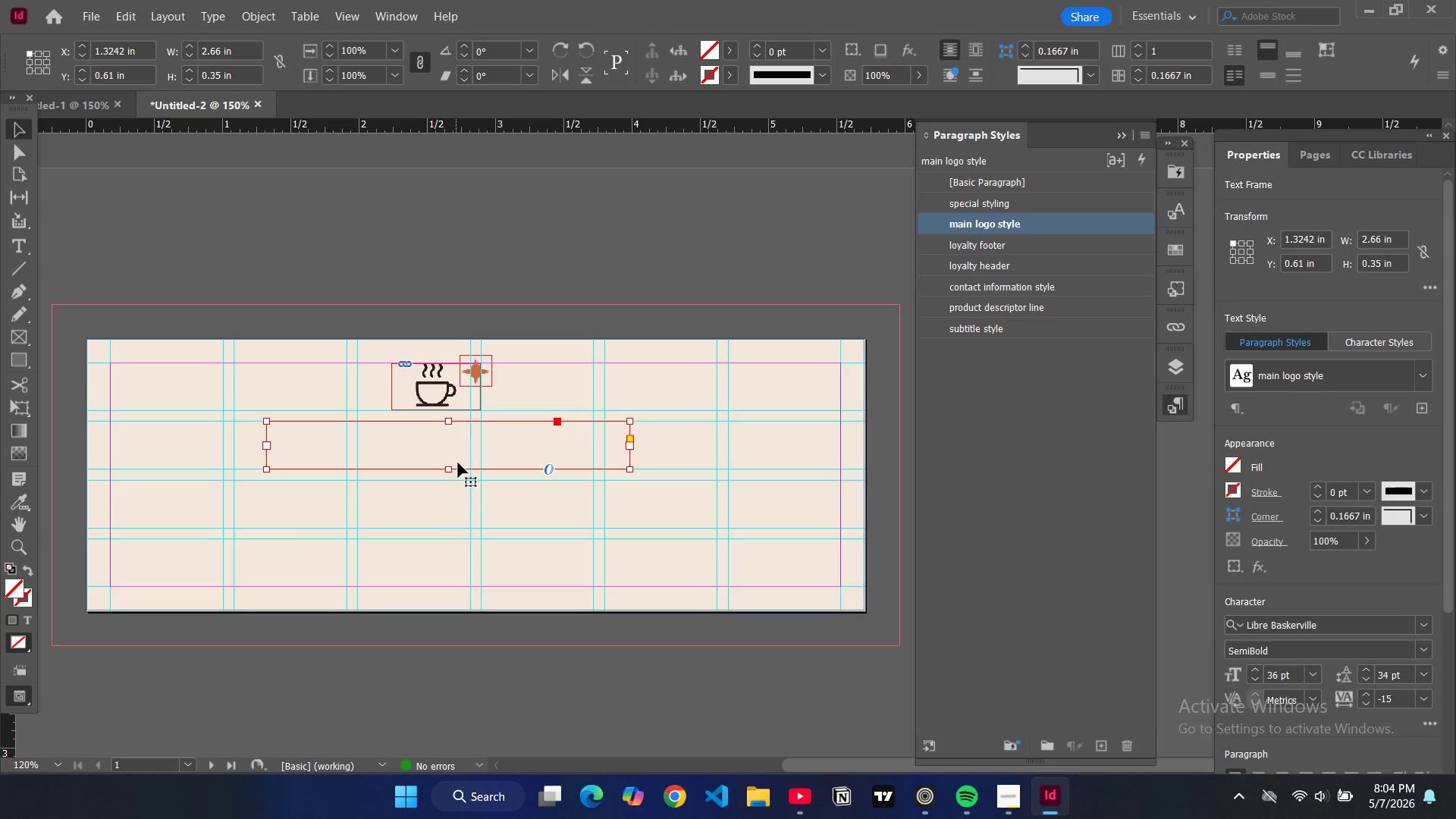 
left_click_drag(start_coordinate=[449, 469], to_coordinate=[453, 482])
 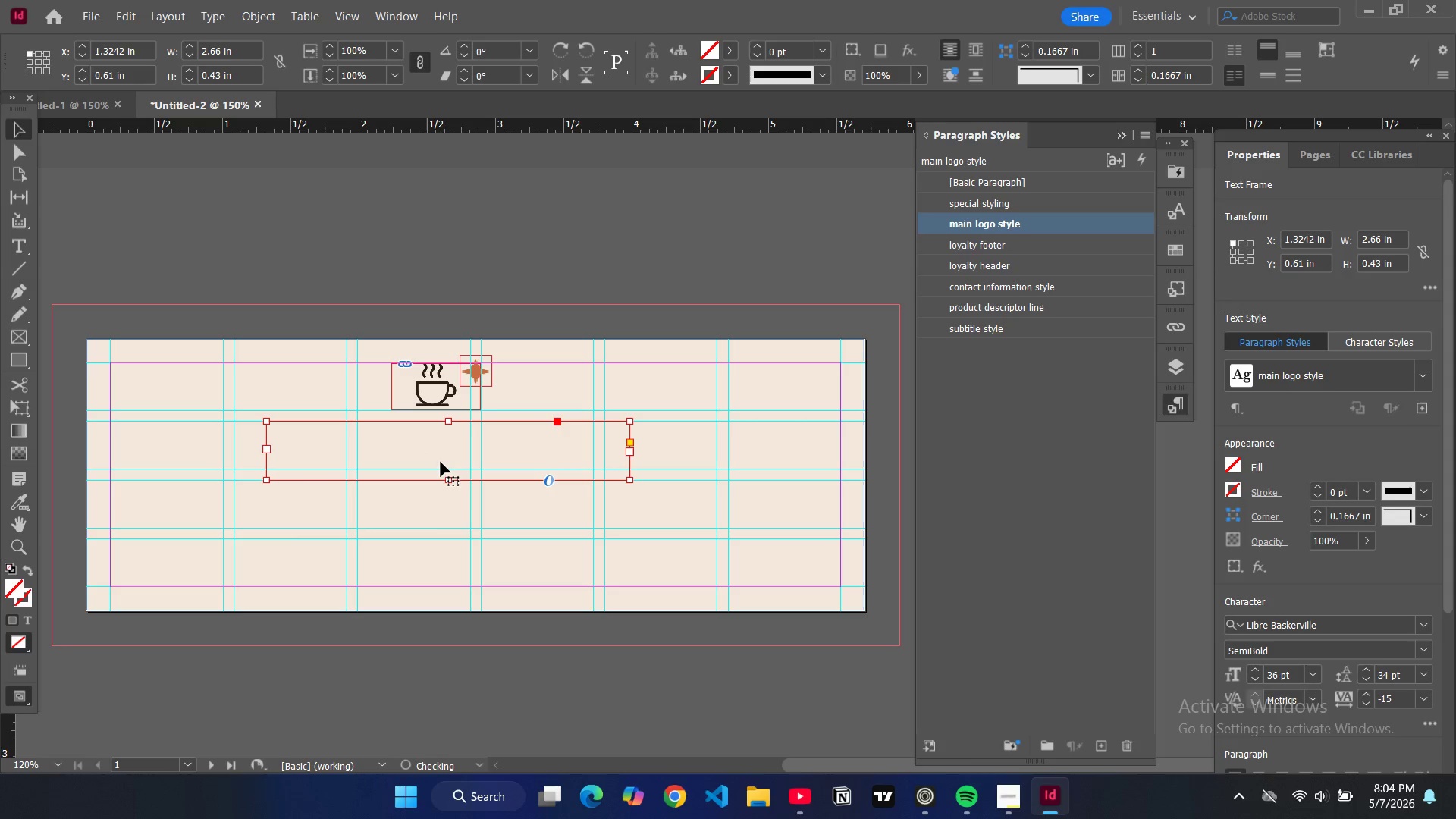 
double_click([441, 462])
 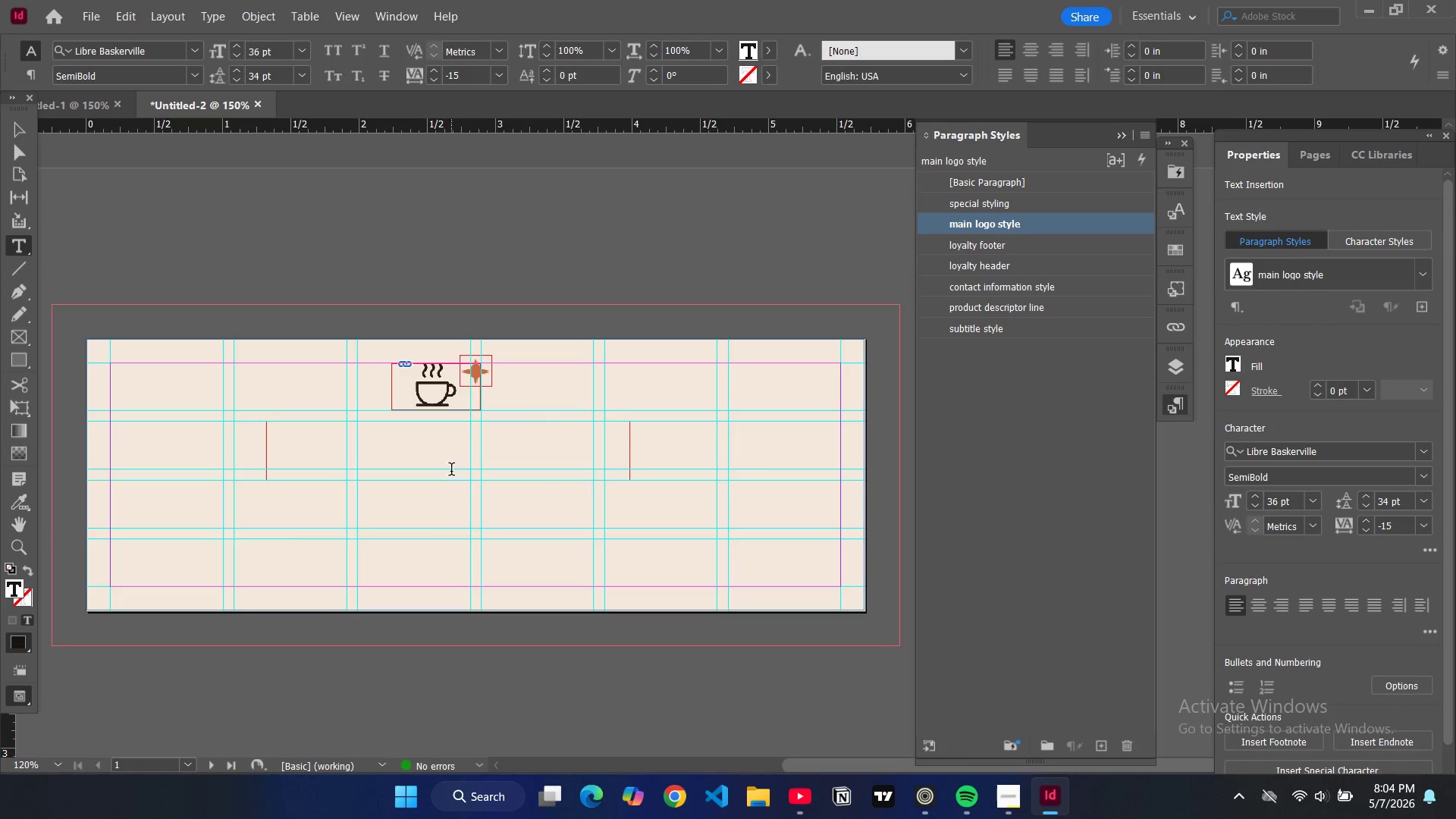 
type(sd)
 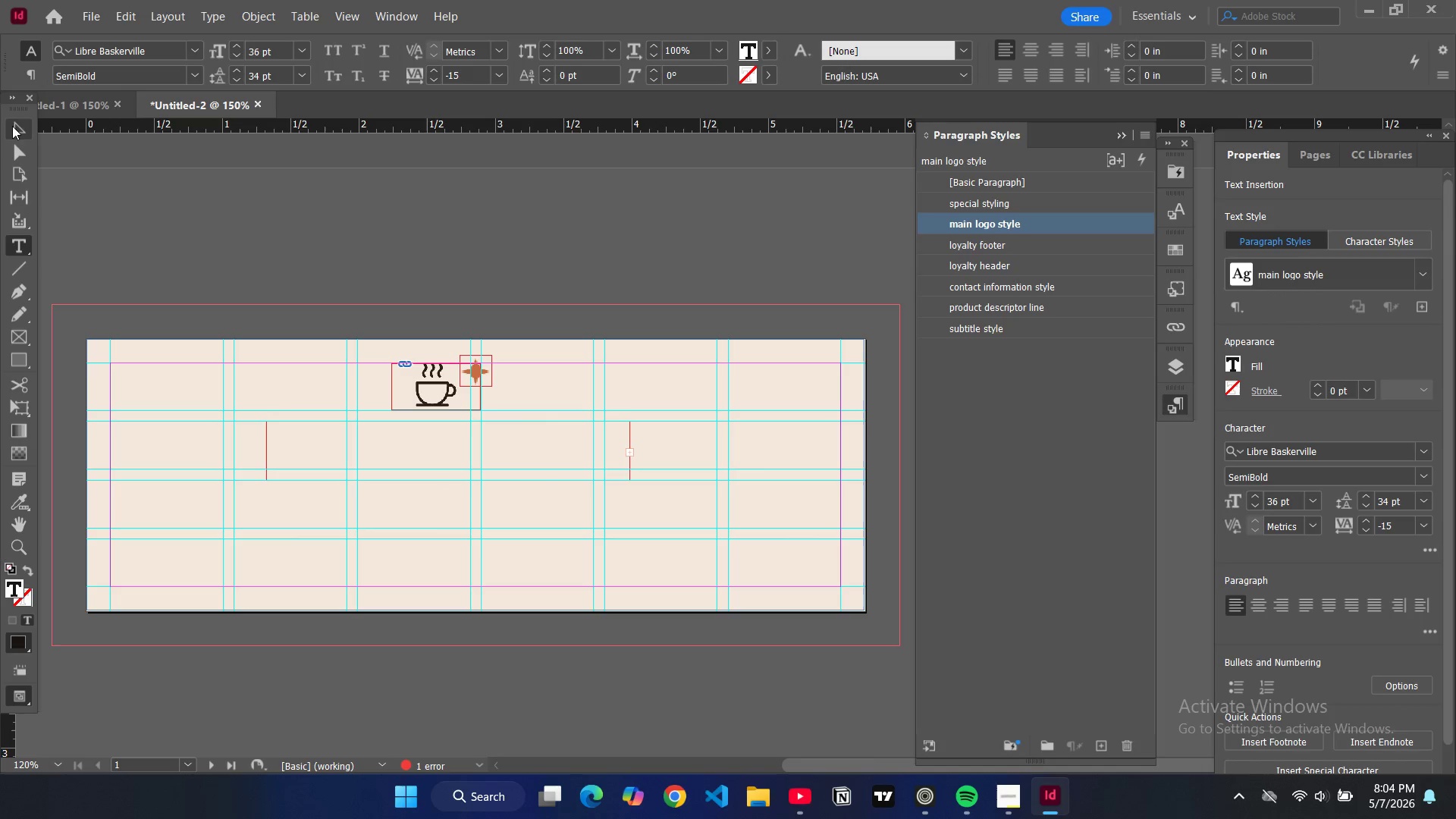 
left_click([16, 127])
 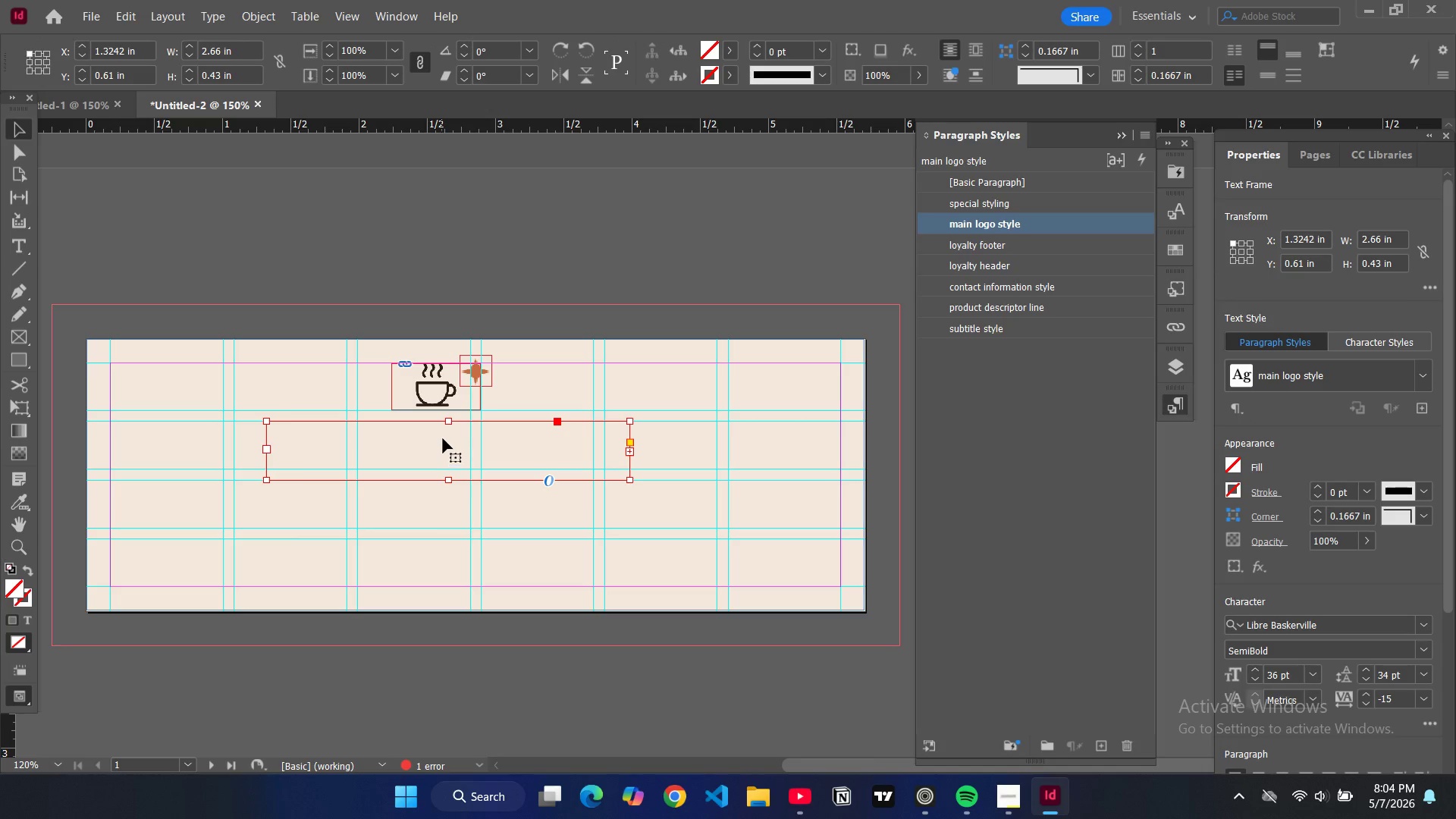 
left_click_drag(start_coordinate=[450, 420], to_coordinate=[451, 412])
 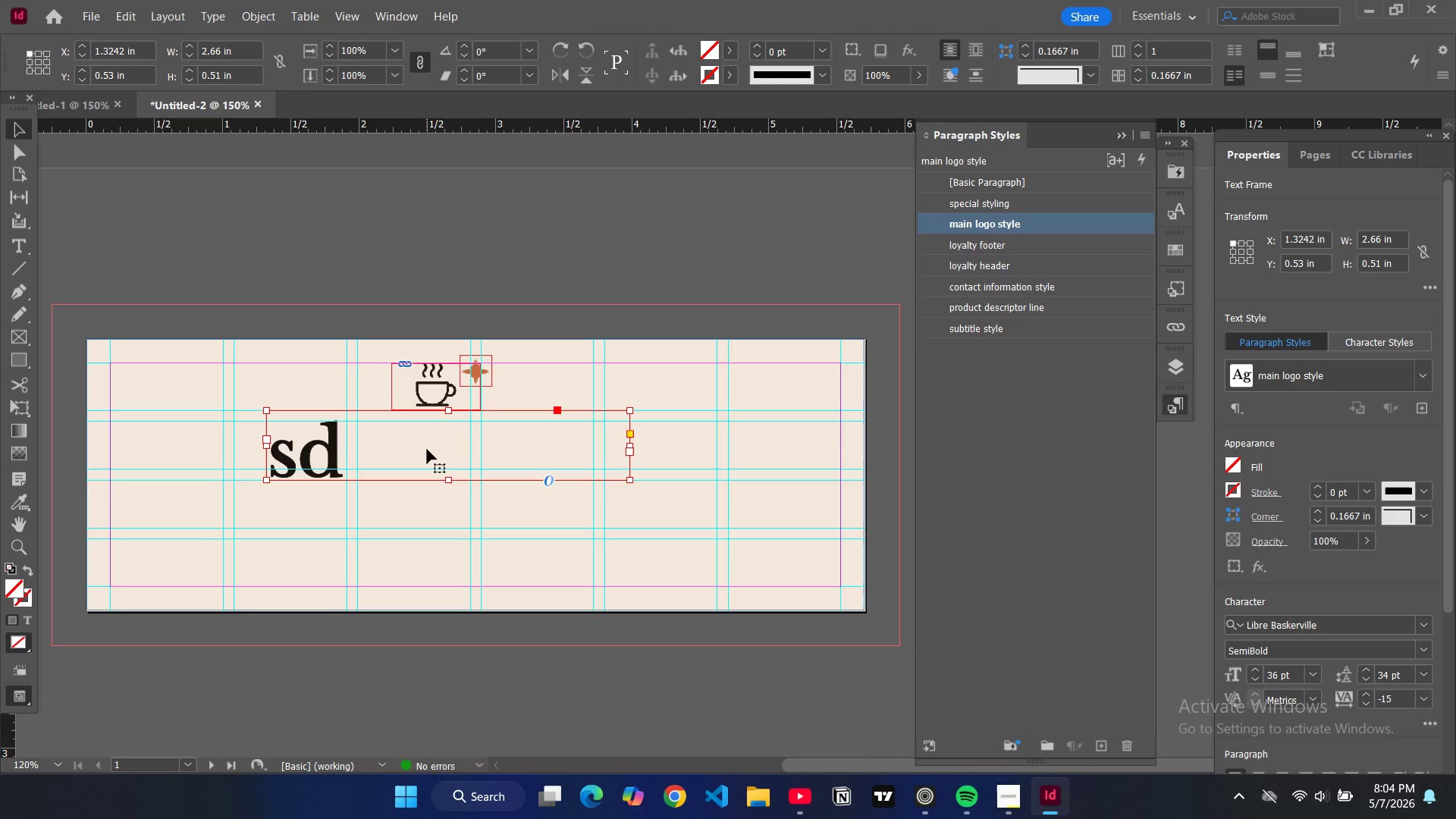 
double_click([426, 449])
 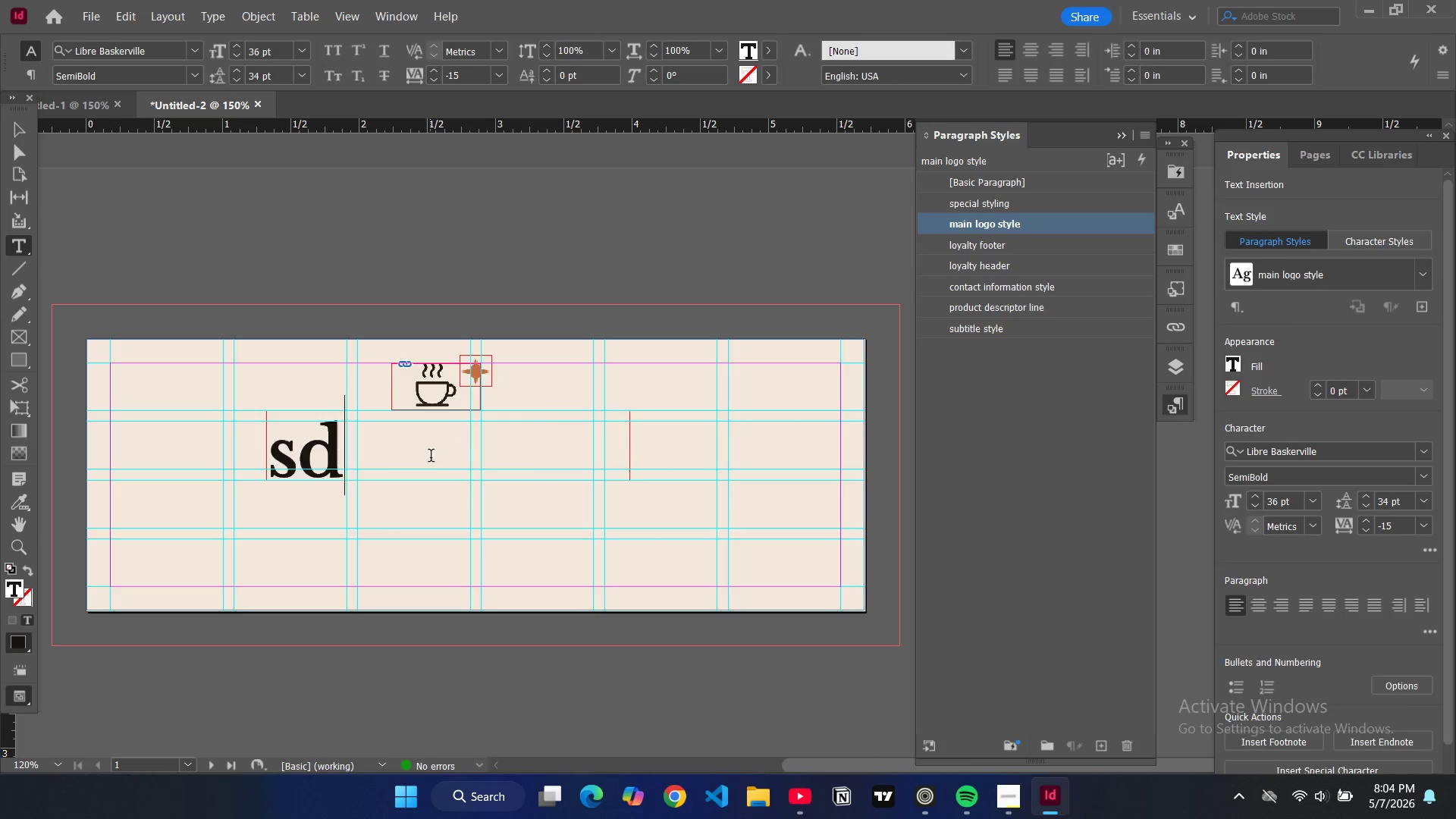 
key(Control+A)
 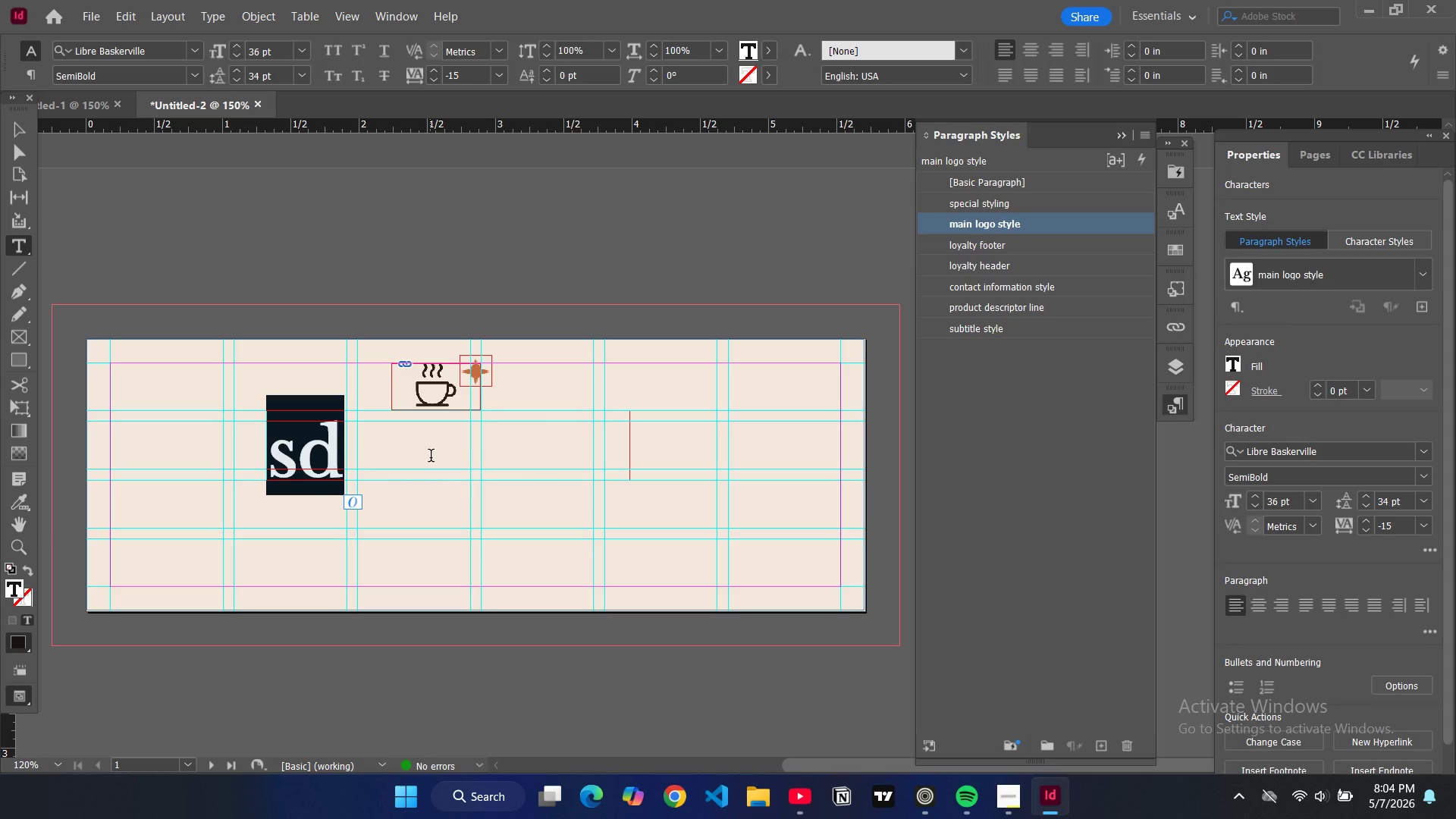 
type(Drip & Dip)
 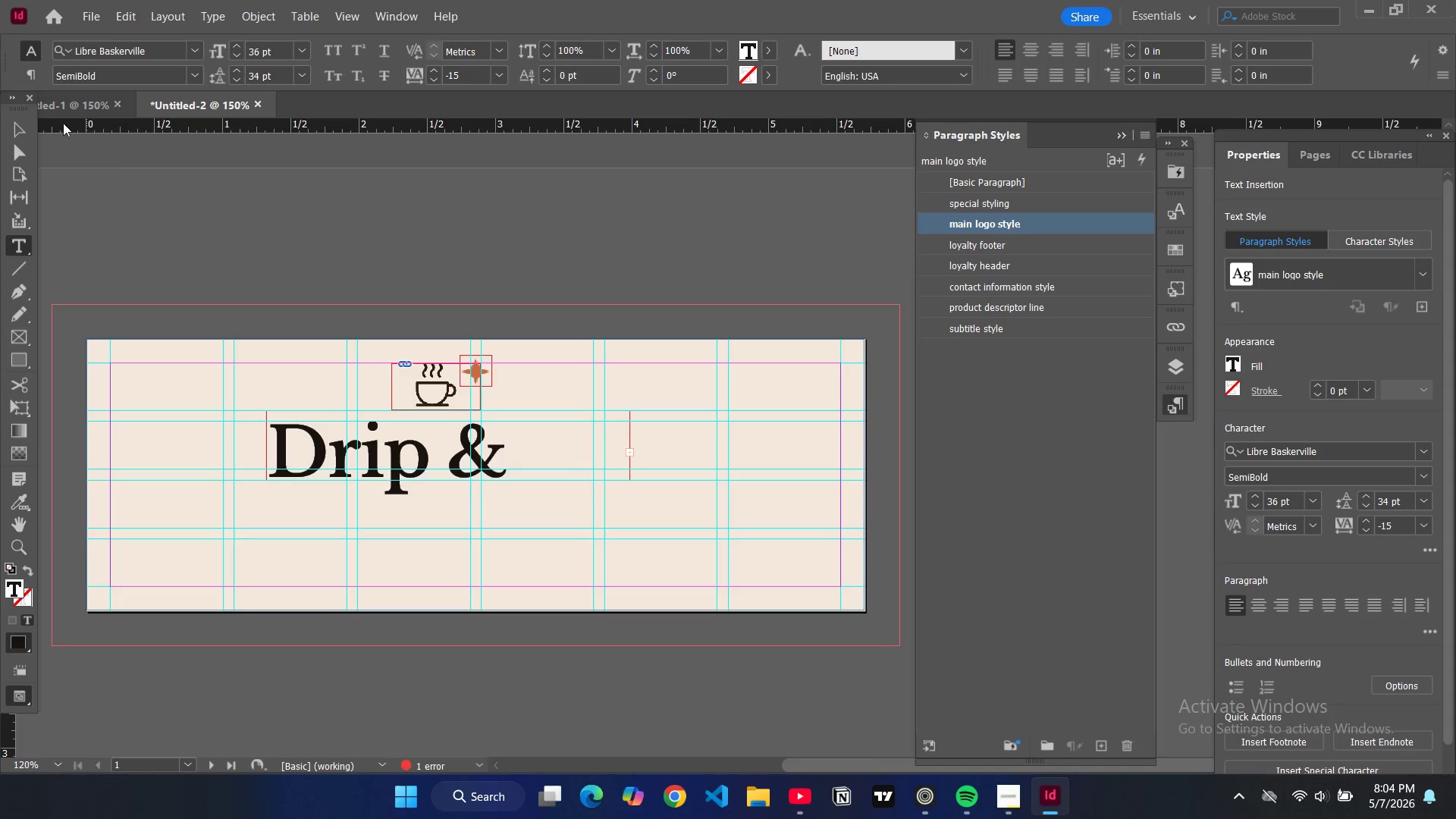 
left_click([20, 128])
 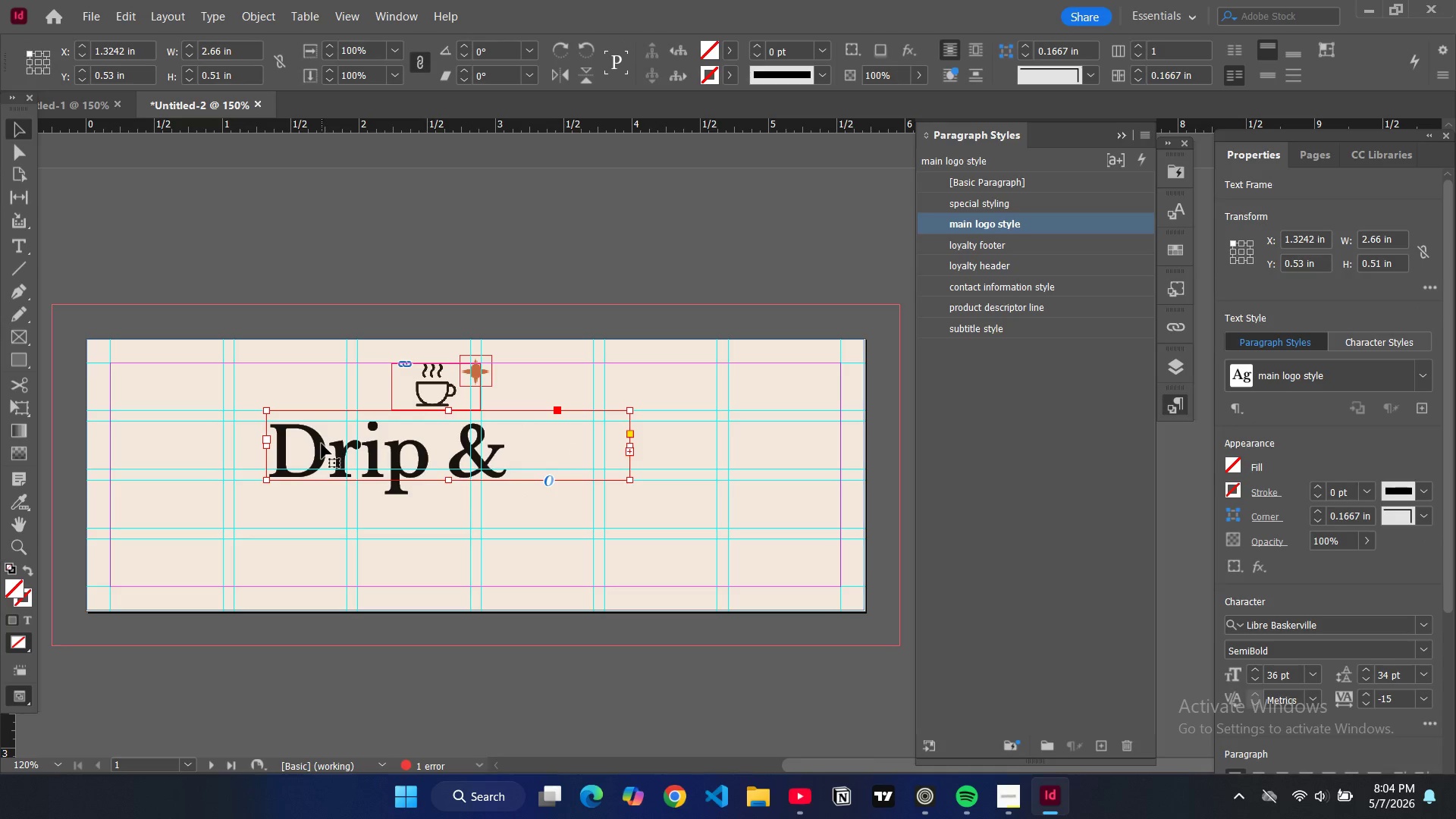 
left_click_drag(start_coordinate=[322, 444], to_coordinate=[289, 443])
 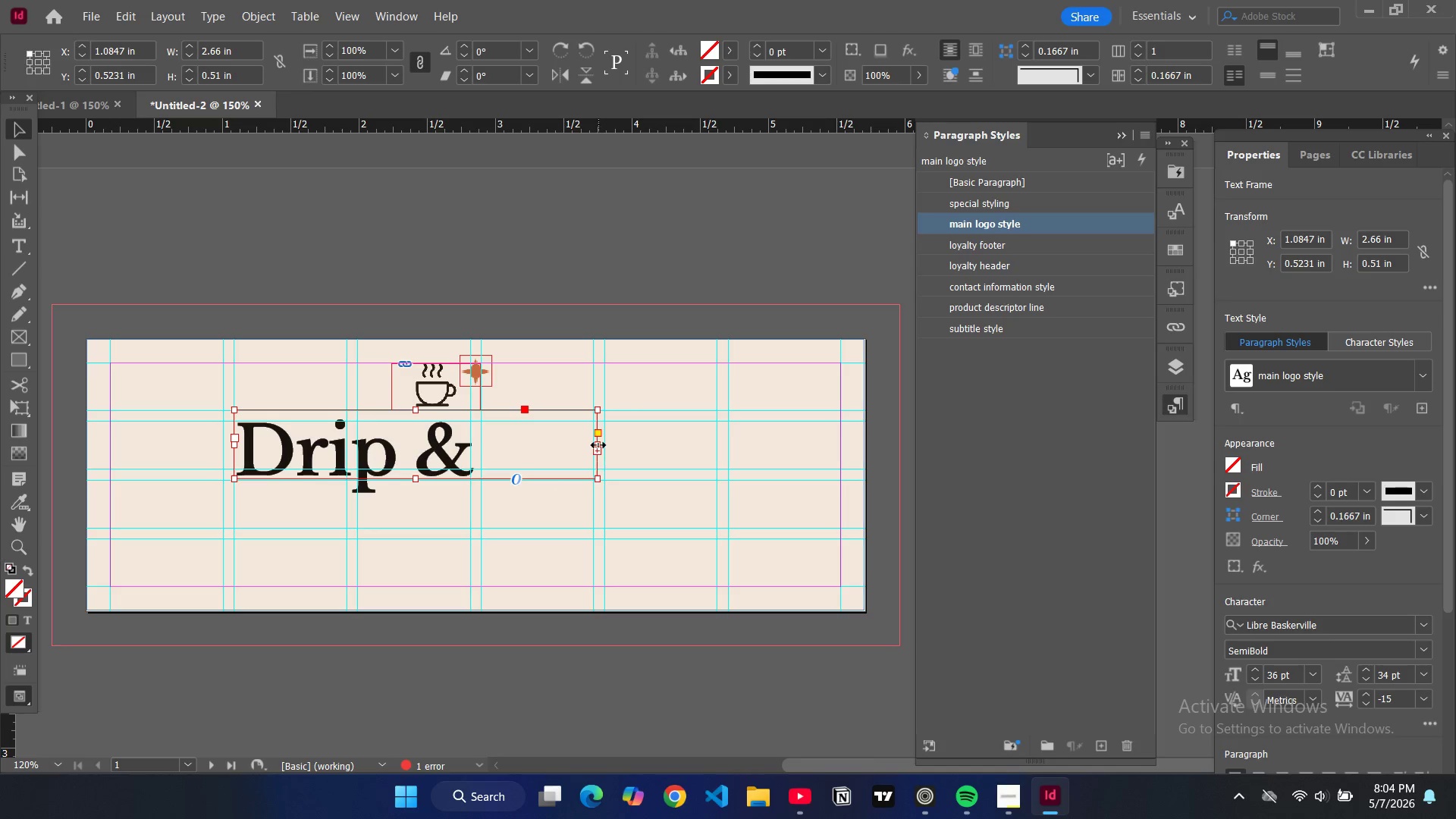 
left_click_drag(start_coordinate=[598, 444], to_coordinate=[717, 450])
 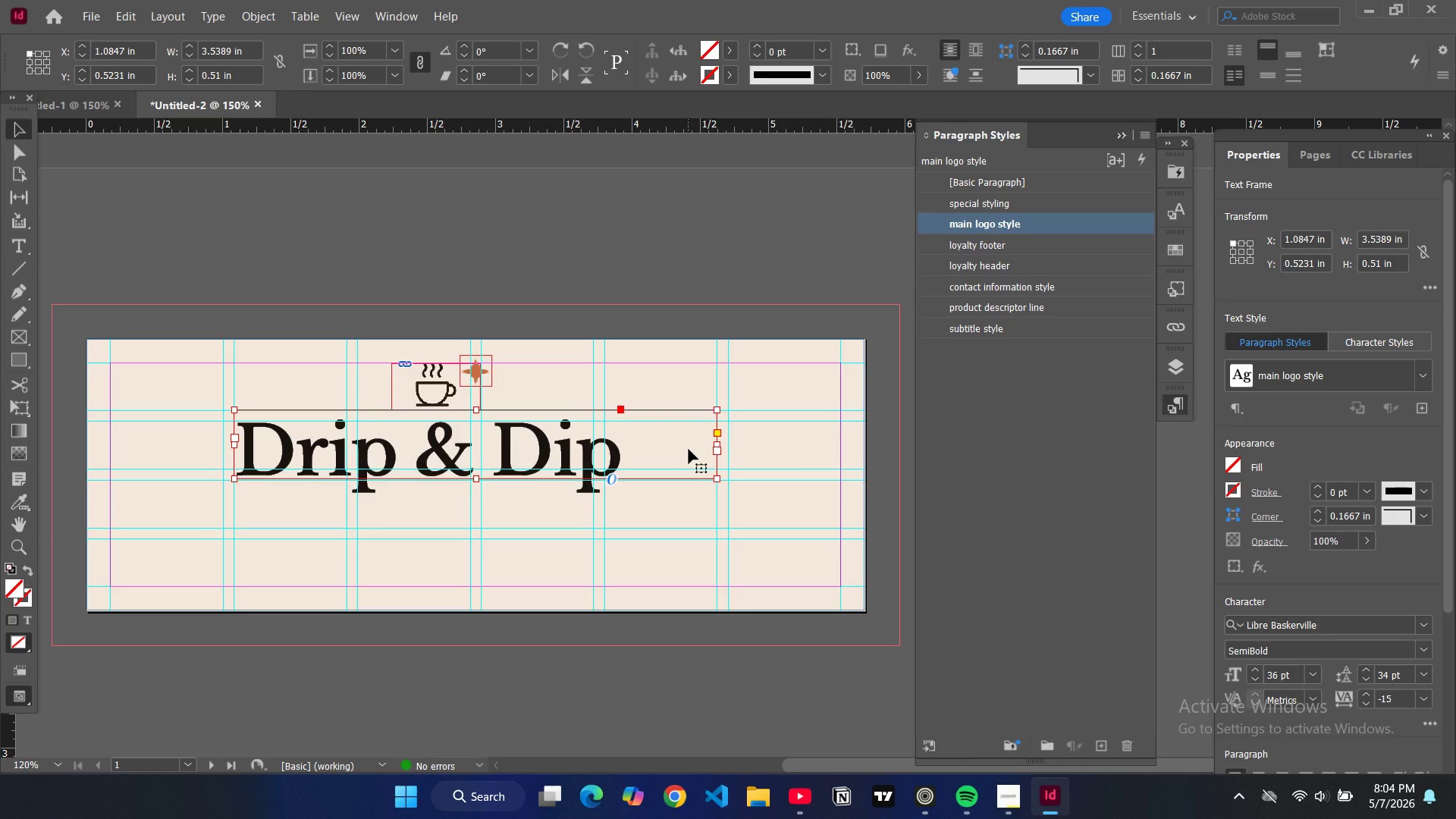 
key(Control+Shift+C)
 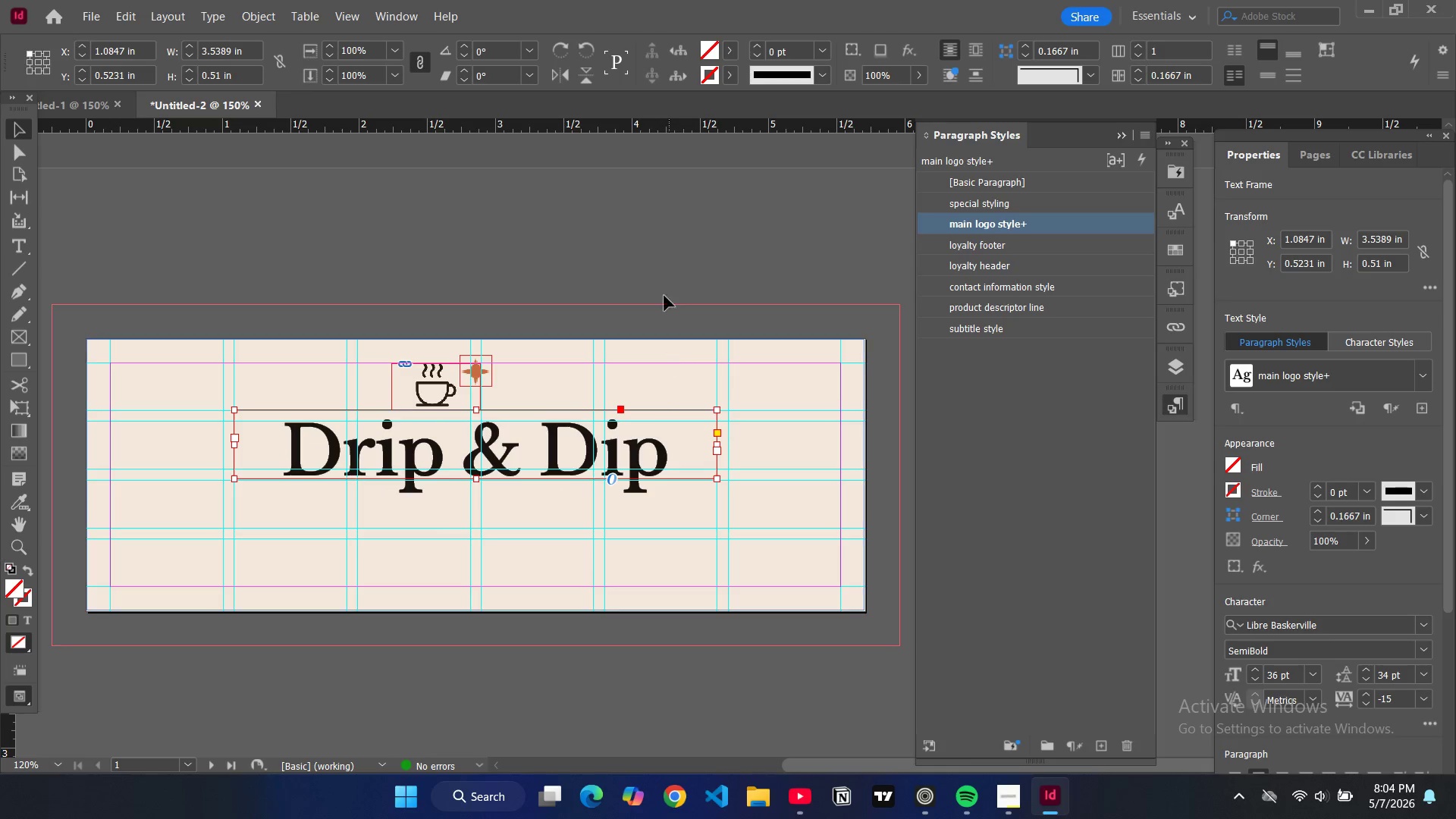 
left_click([587, 265])
 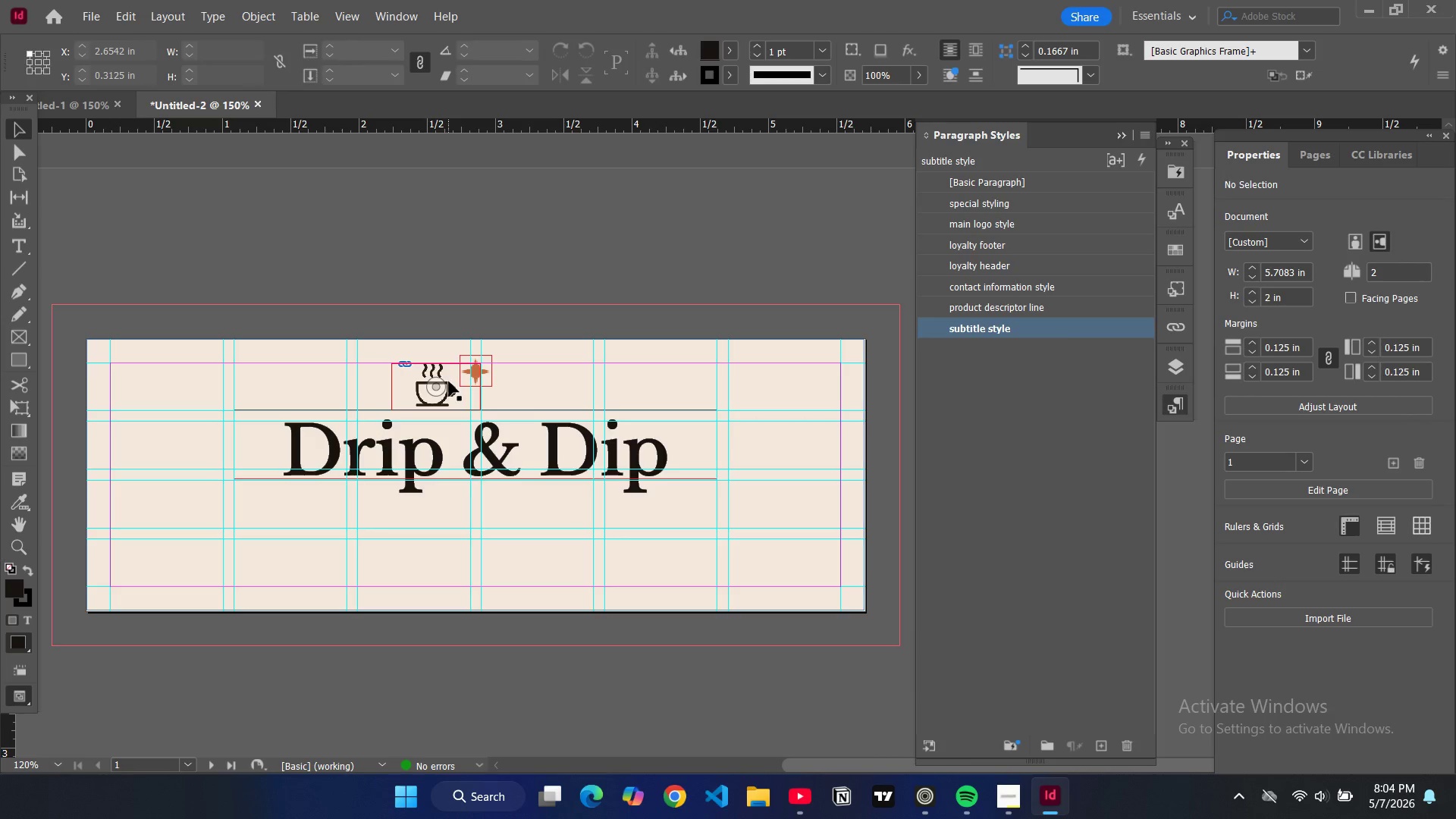 
left_click_drag(start_coordinate=[437, 388], to_coordinate=[452, 395])
 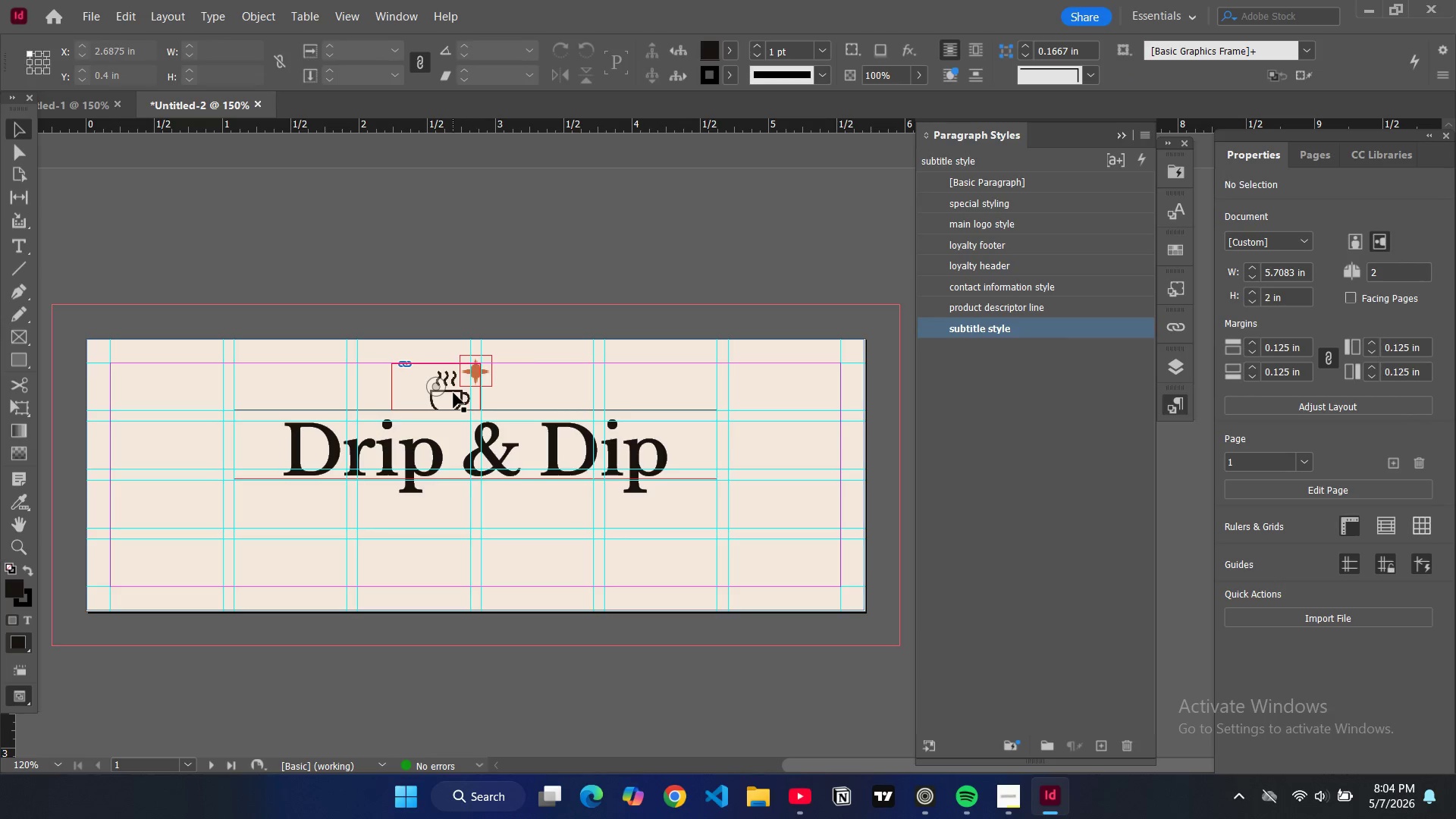 
key(Control+ControlLeft)
 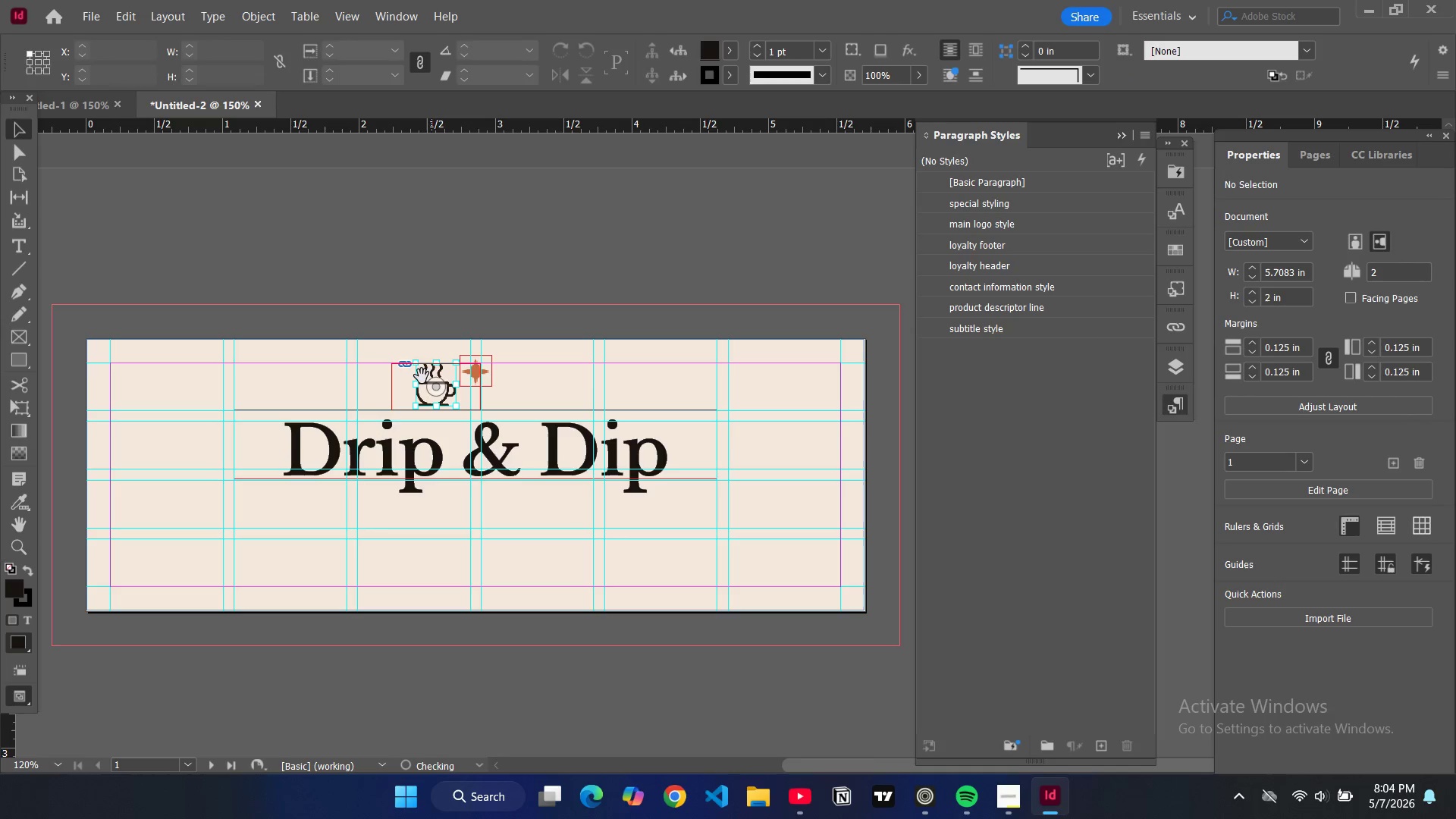 
key(Control+Z)
 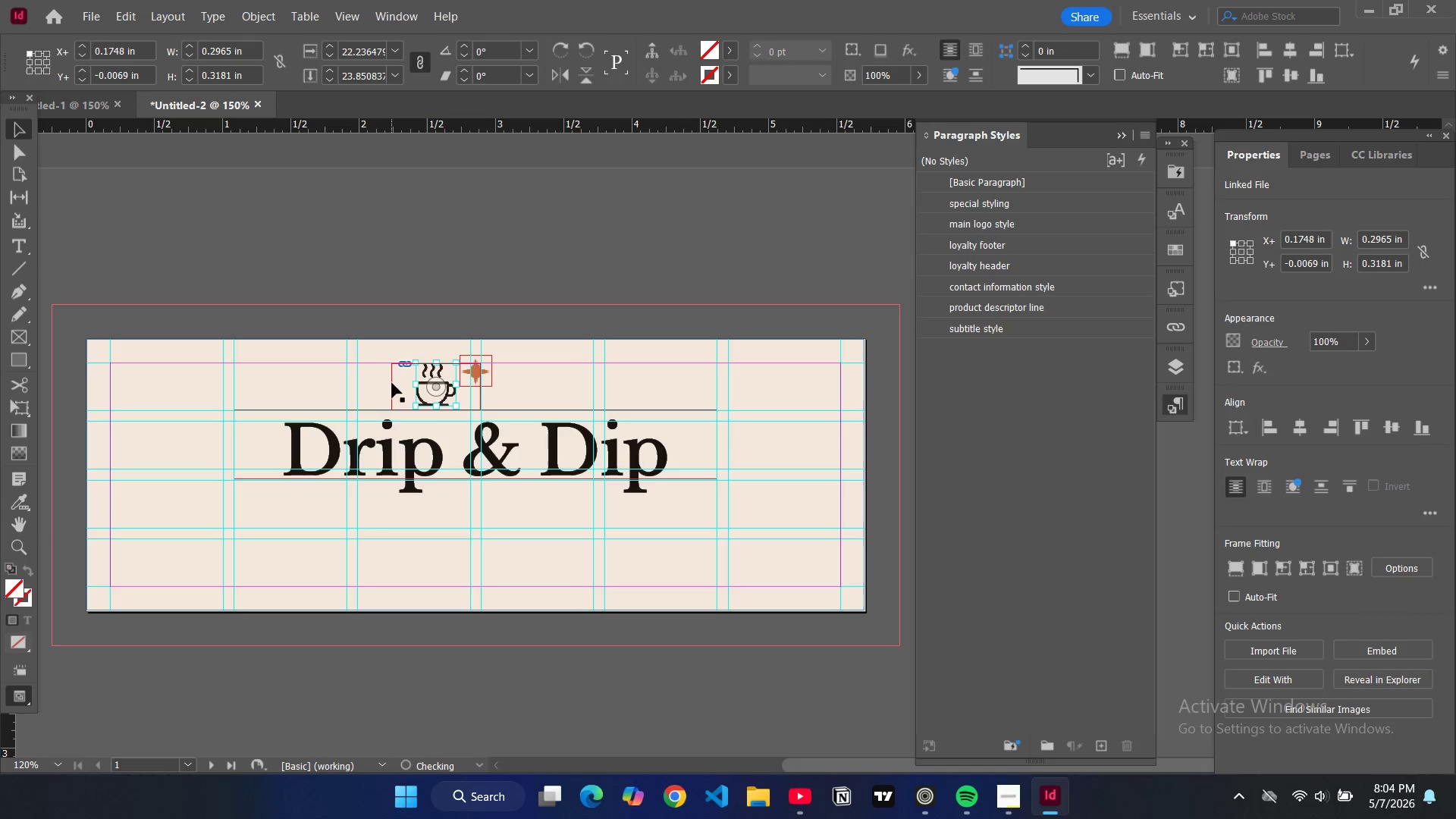 
left_click([392, 384])
 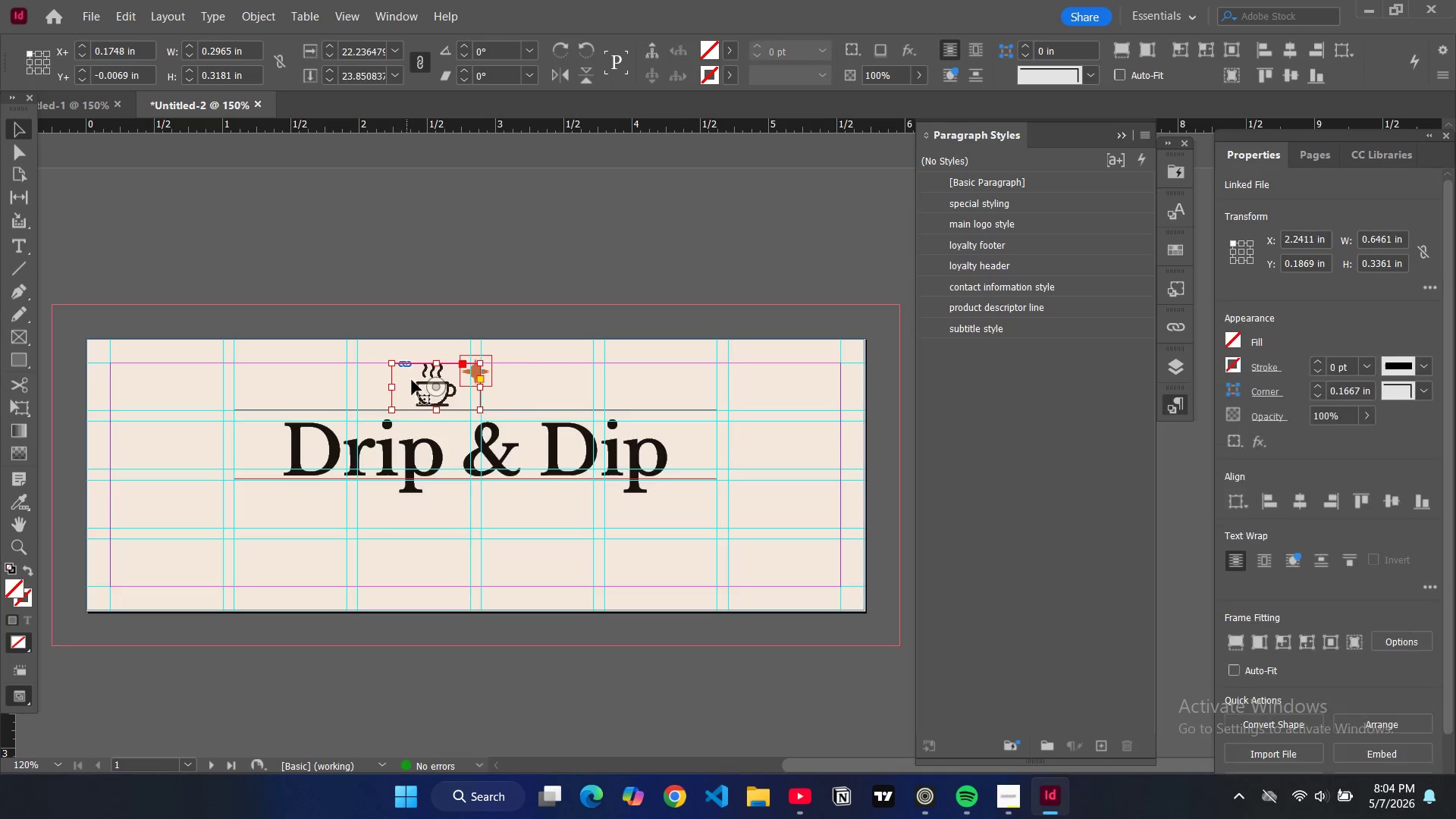 
left_click_drag(start_coordinate=[412, 380], to_coordinate=[431, 393])
 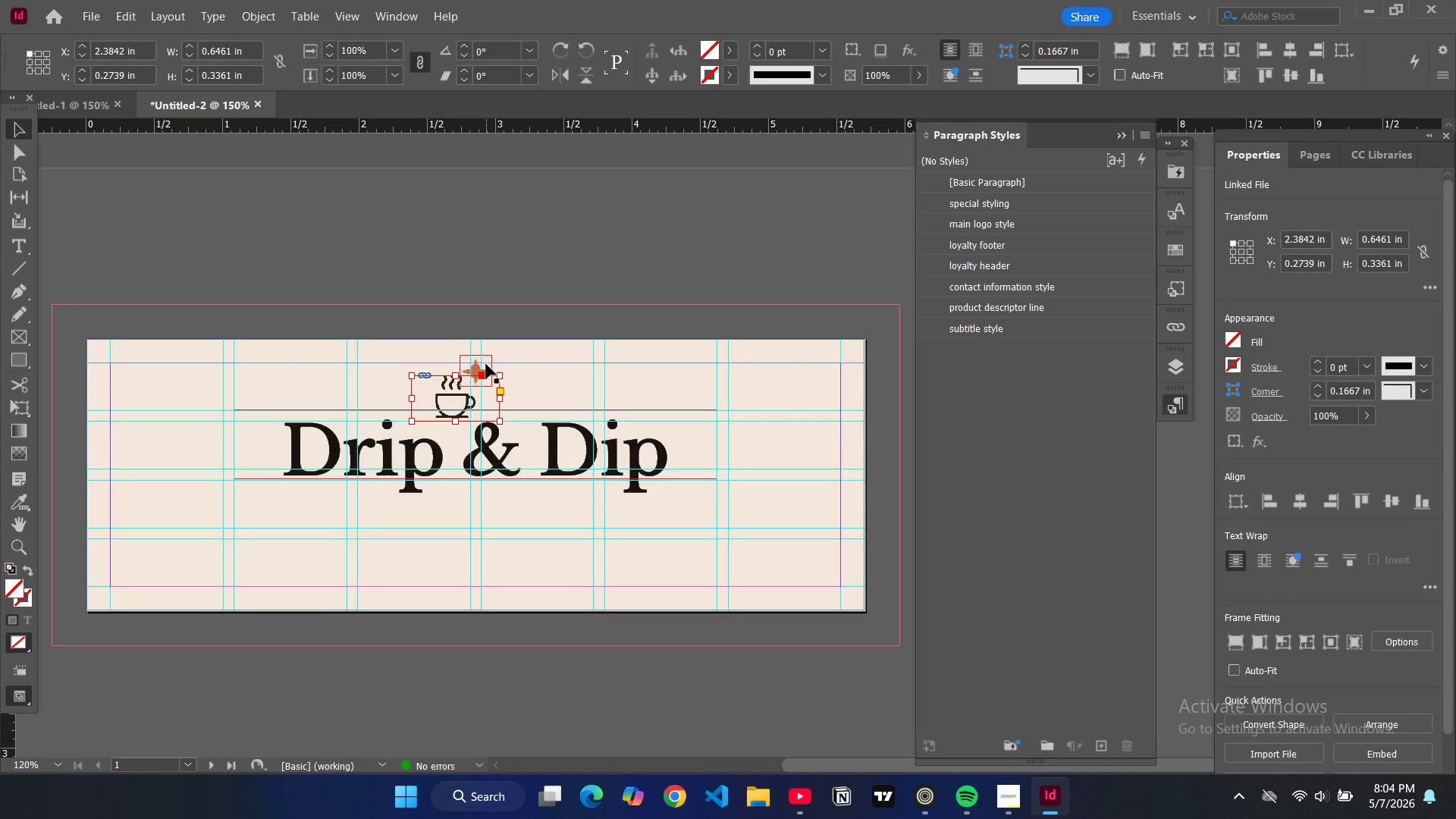 
left_click([486, 363])
 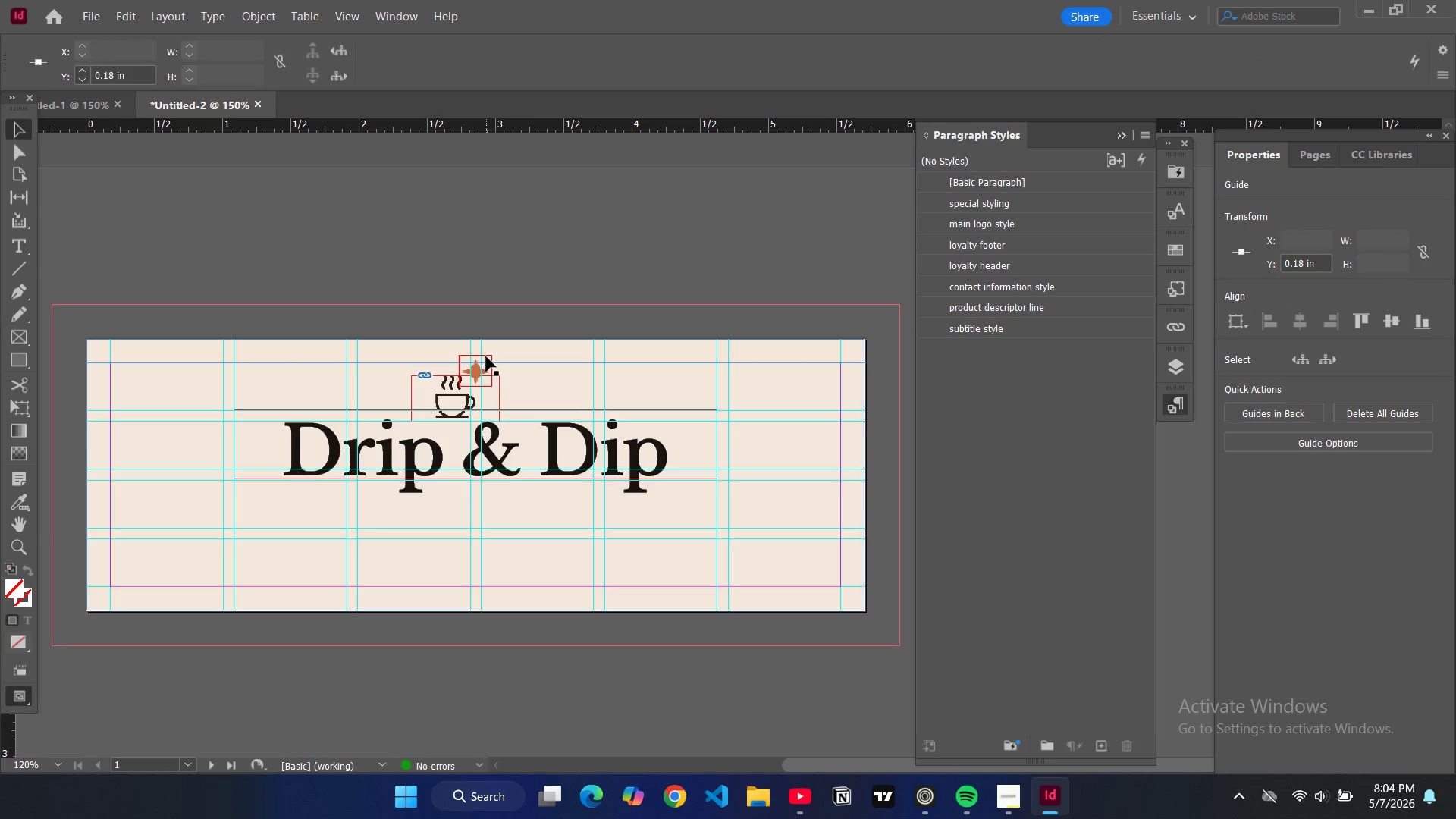 
left_click([486, 356])
 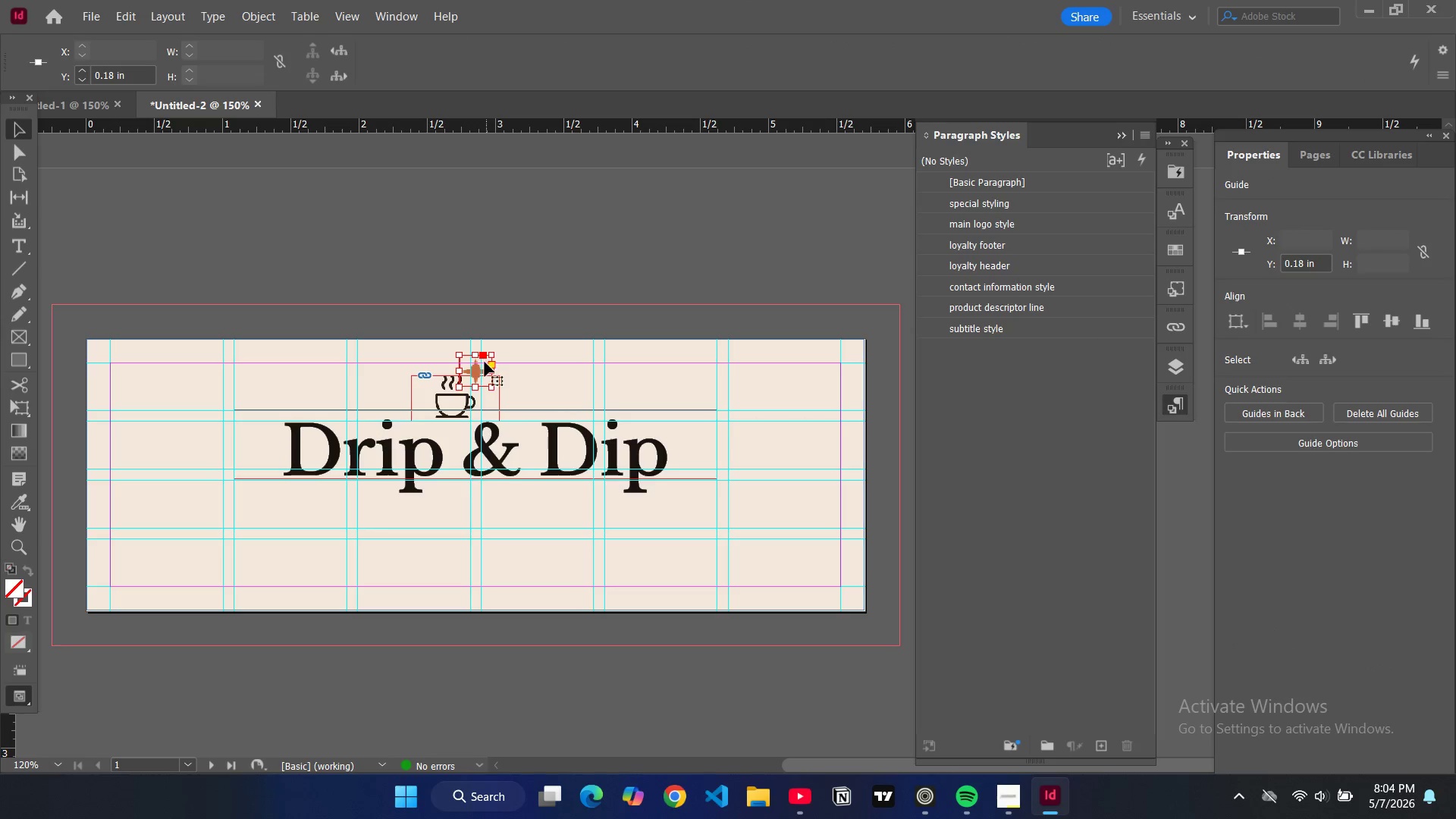 
left_click_drag(start_coordinate=[485, 362], to_coordinate=[504, 365])
 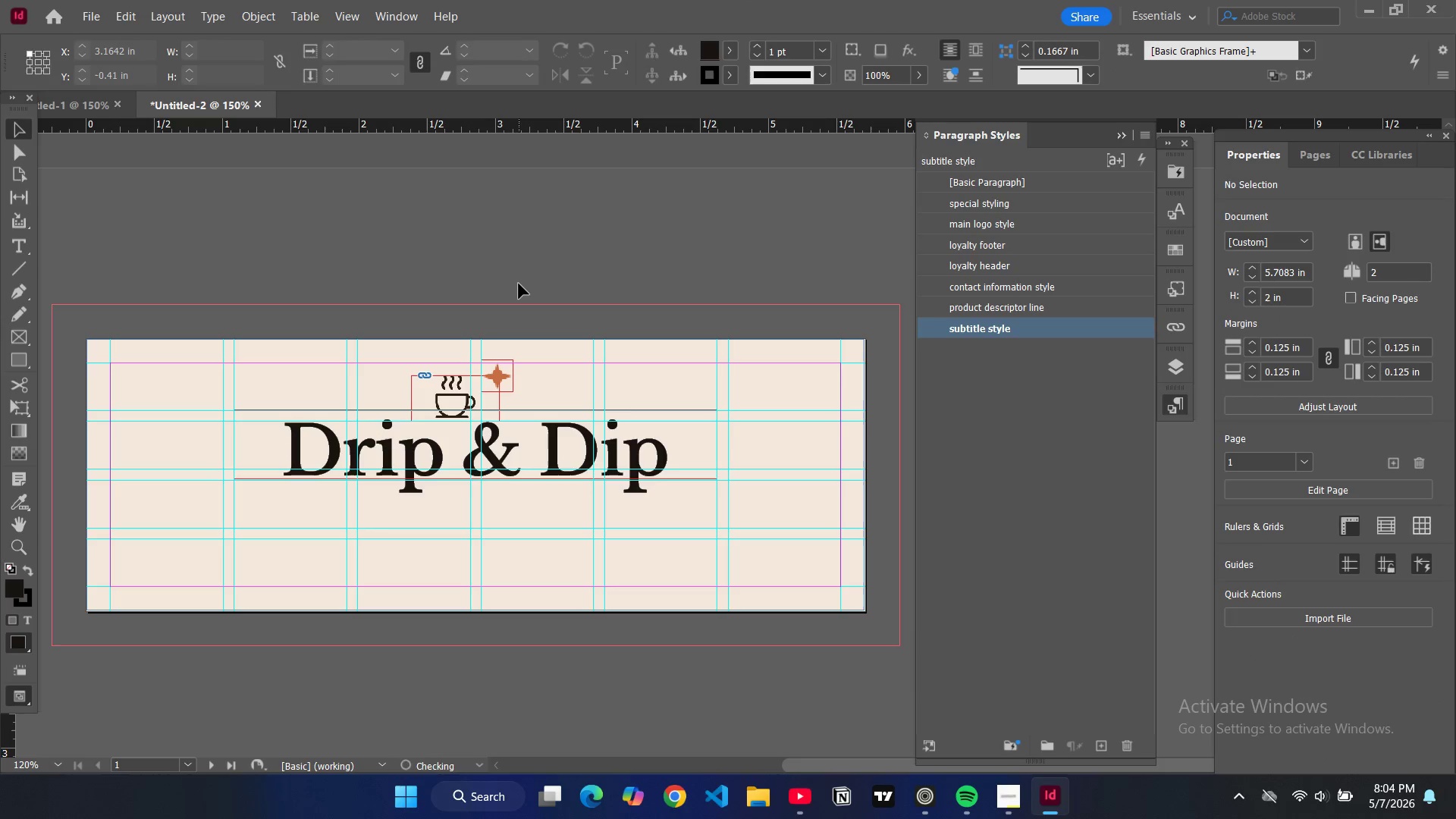 
key(W)
 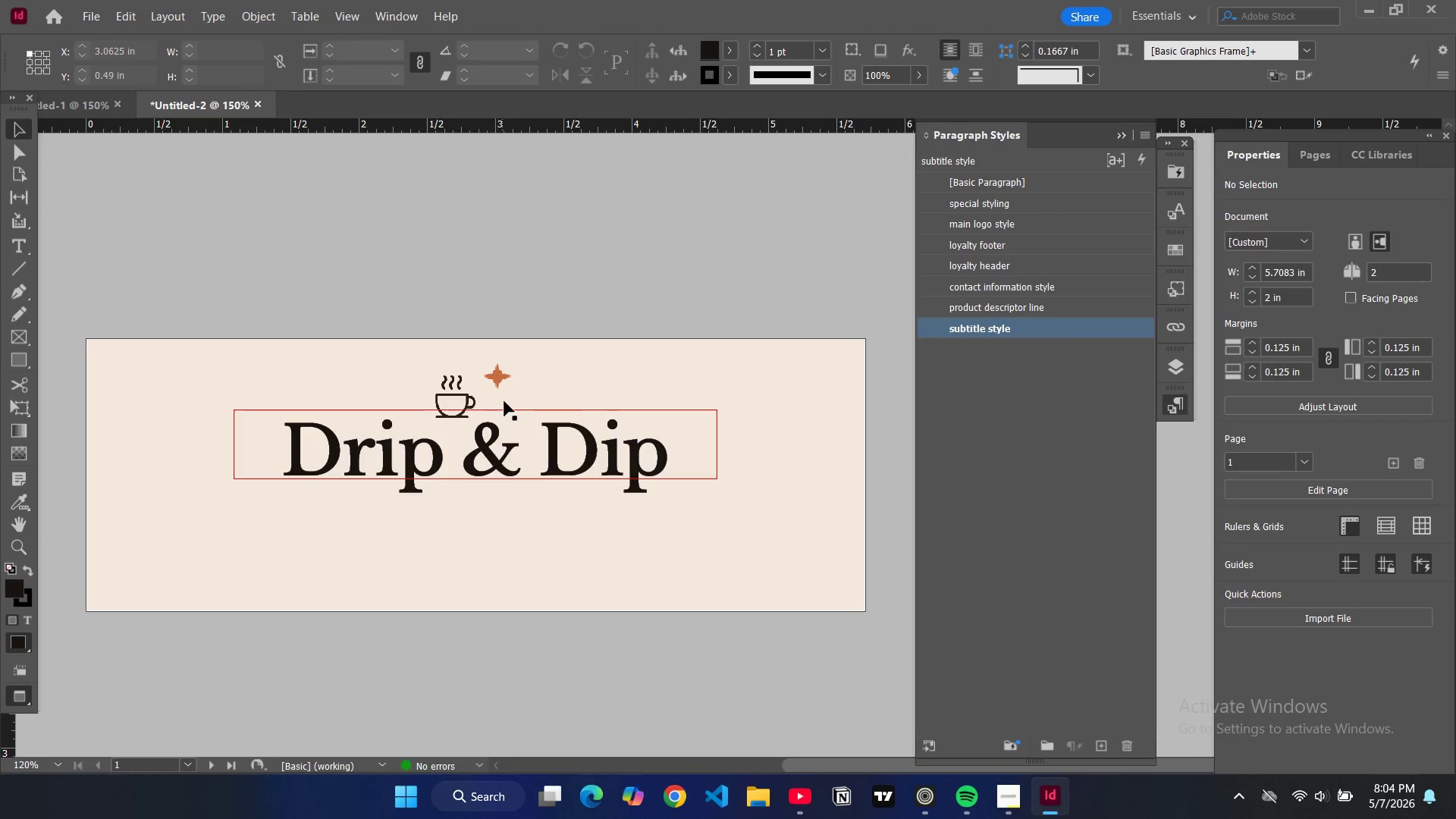 
left_click([504, 384])
 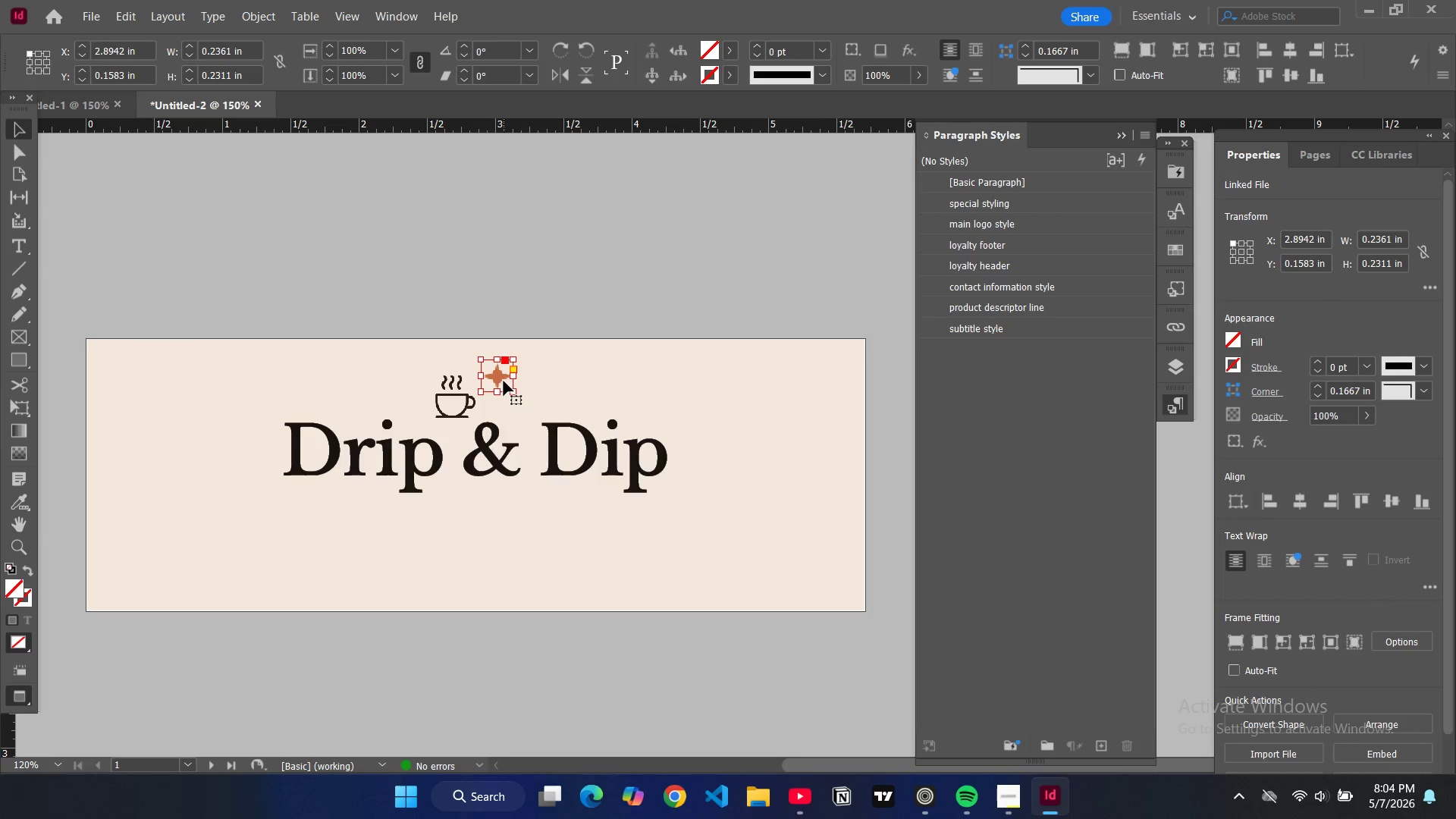 
double_click([504, 380])
 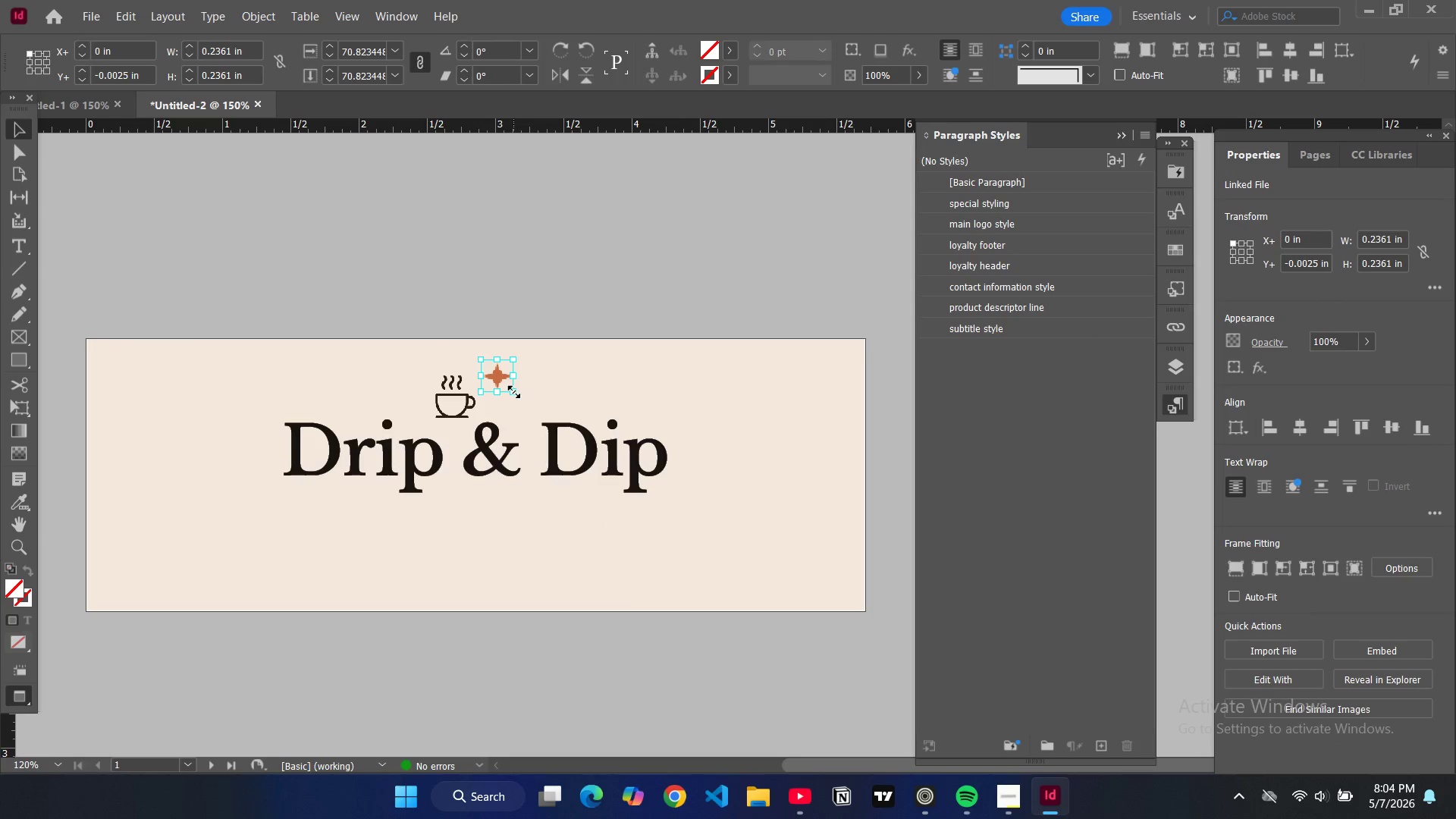 
left_click_drag(start_coordinate=[514, 392], to_coordinate=[507, 388])
 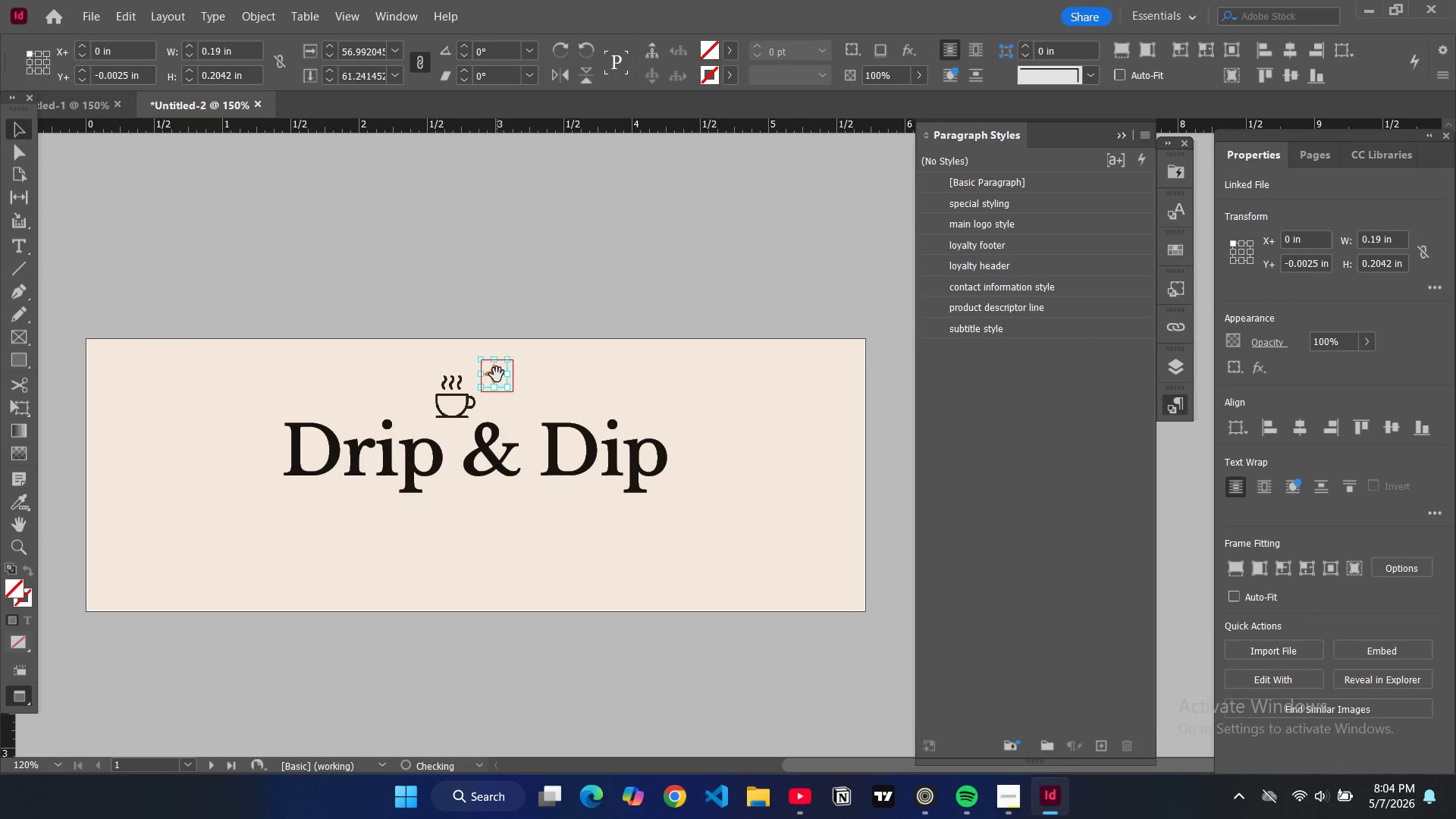 
left_click_drag(start_coordinate=[497, 375], to_coordinate=[500, 378])
 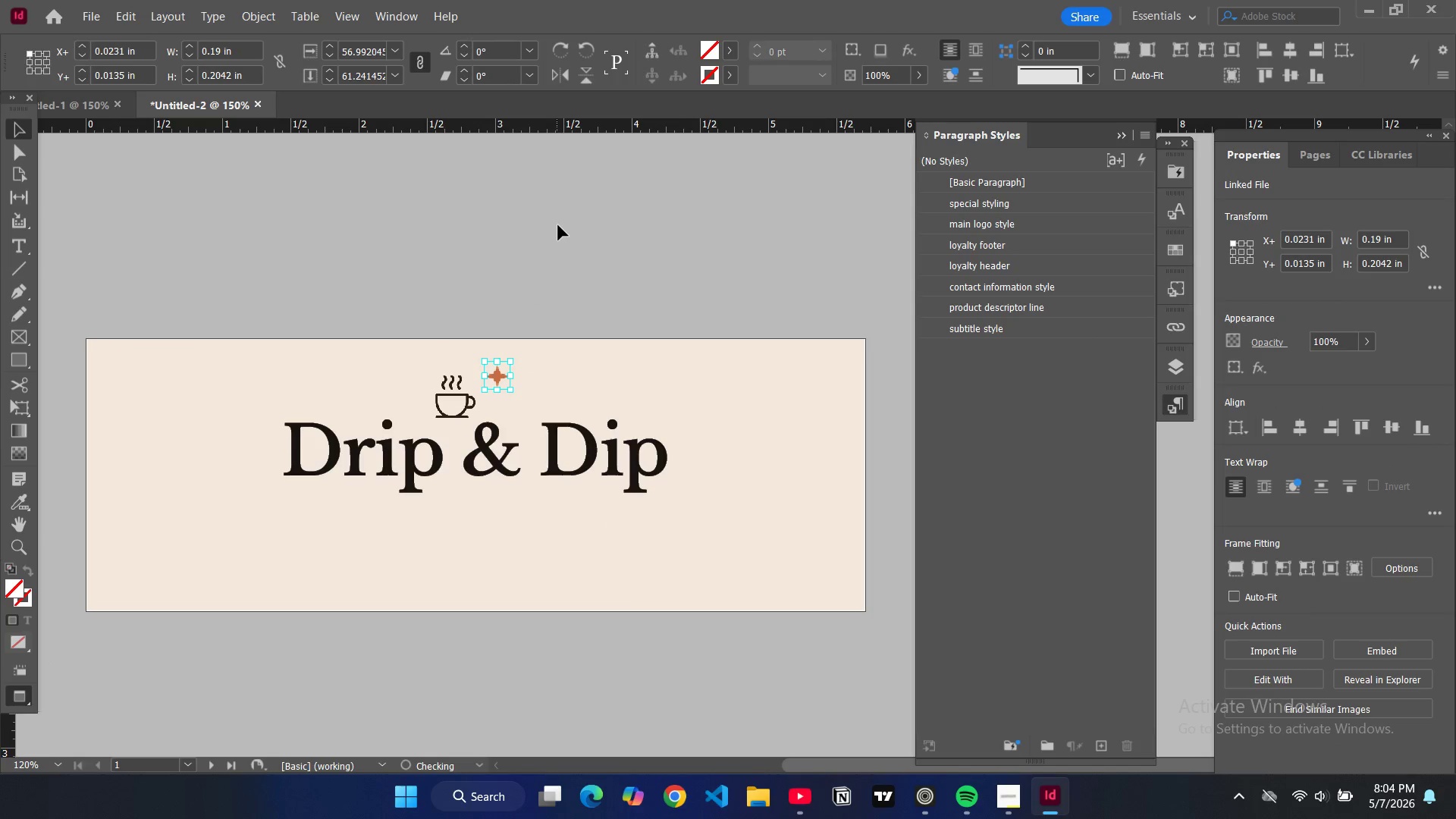 
left_click([558, 225])
 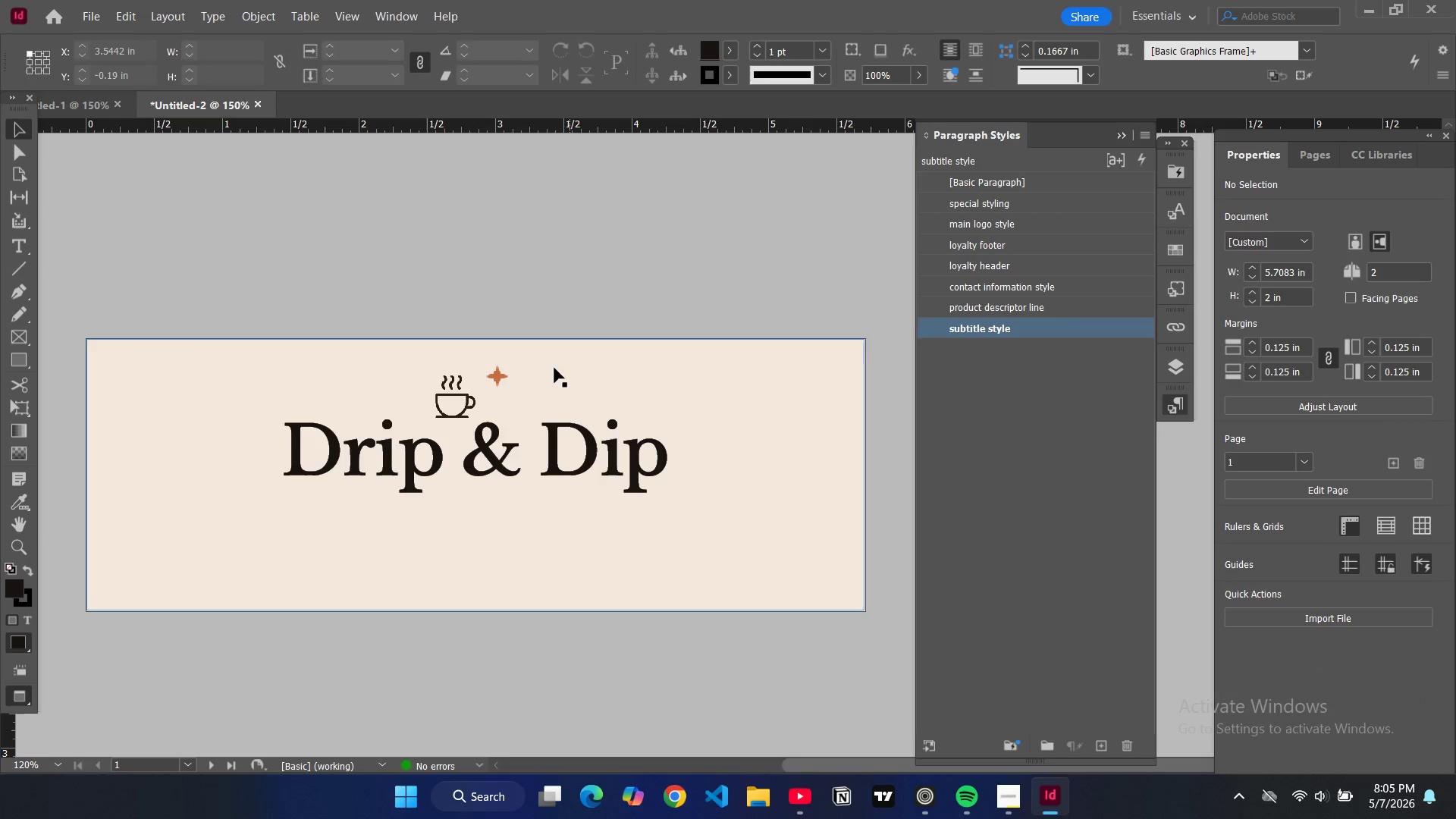 
double_click([494, 460])
 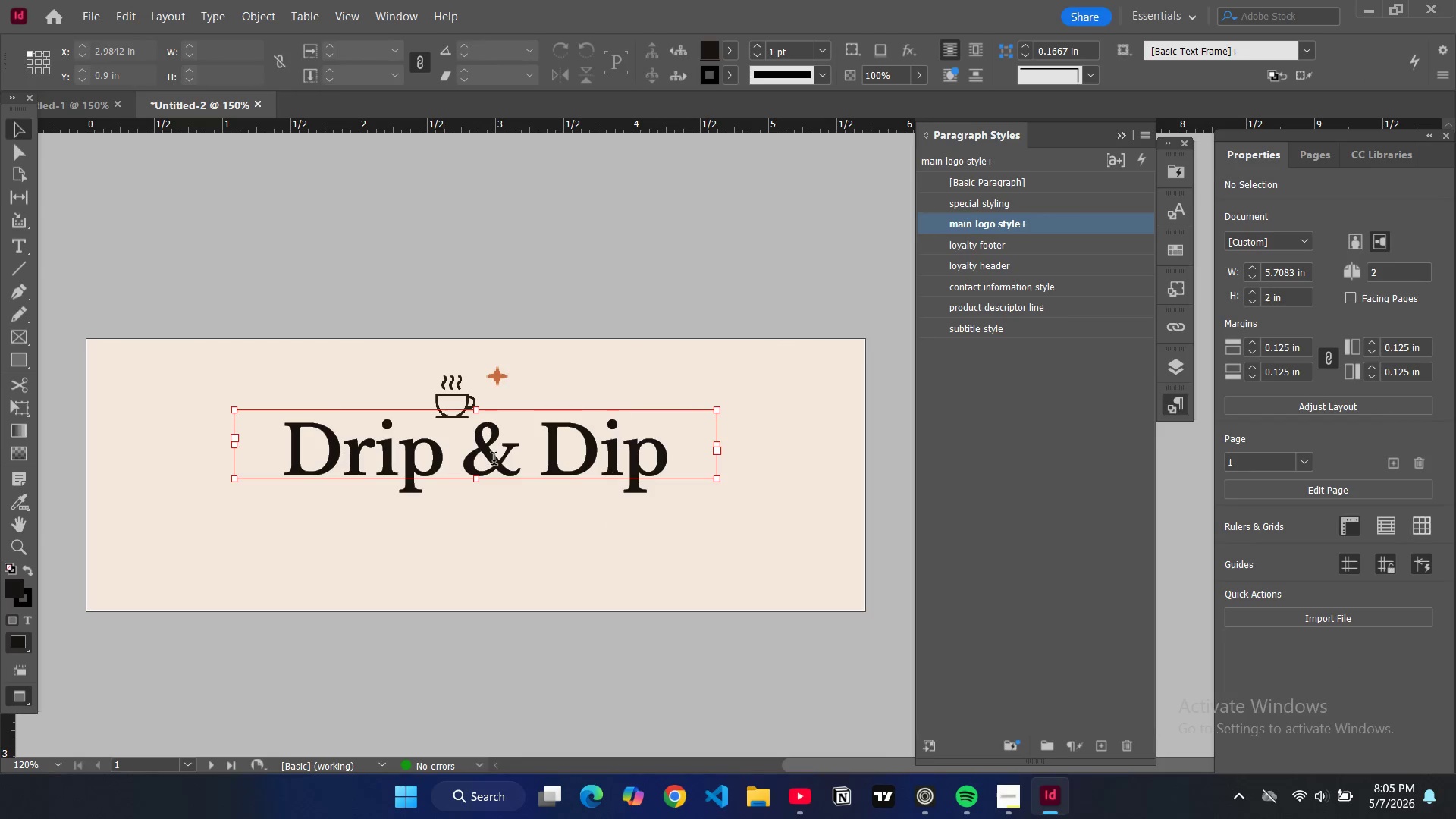 
triple_click([494, 460])
 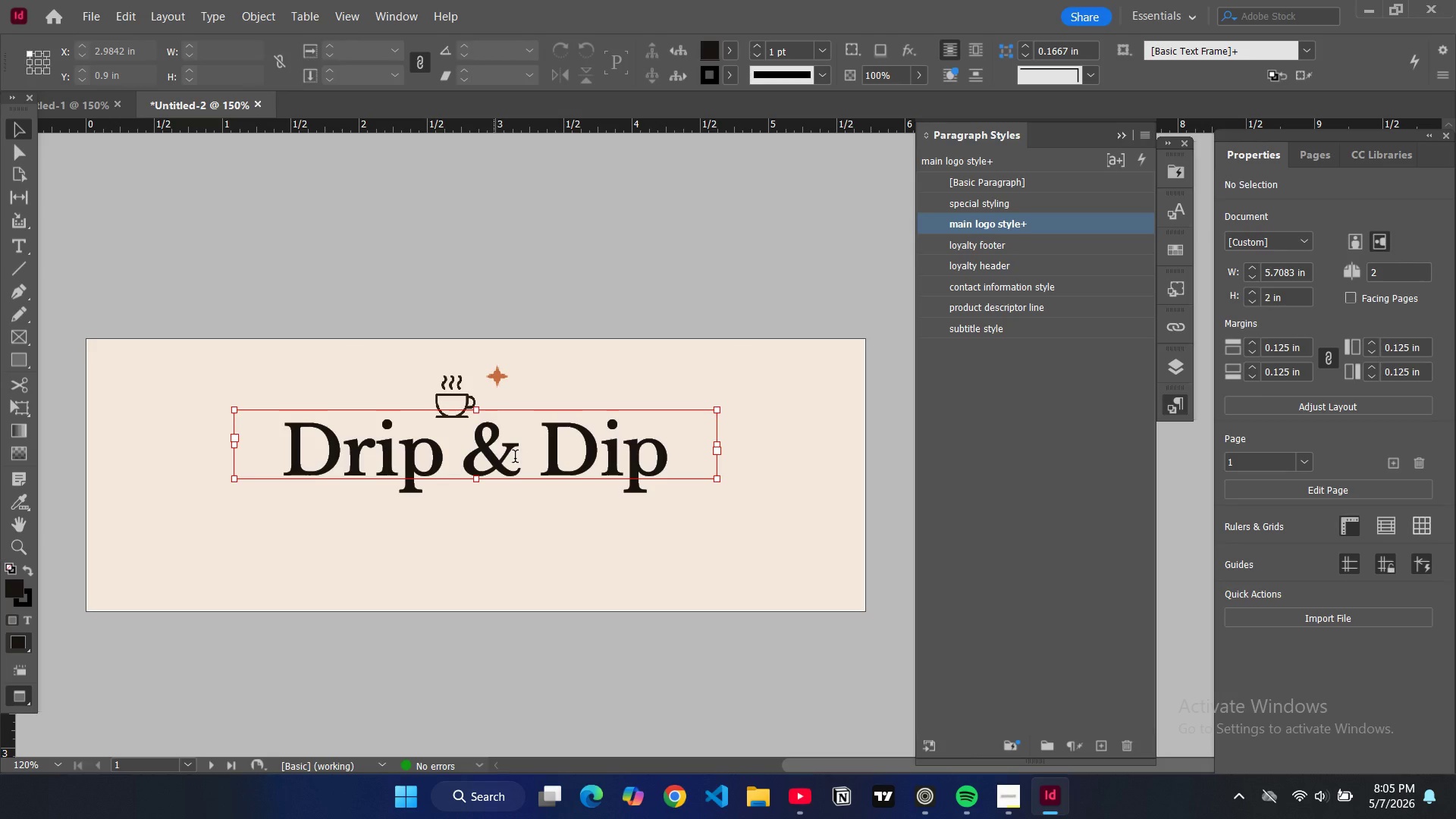 
left_click_drag(start_coordinate=[515, 458], to_coordinate=[494, 456])
 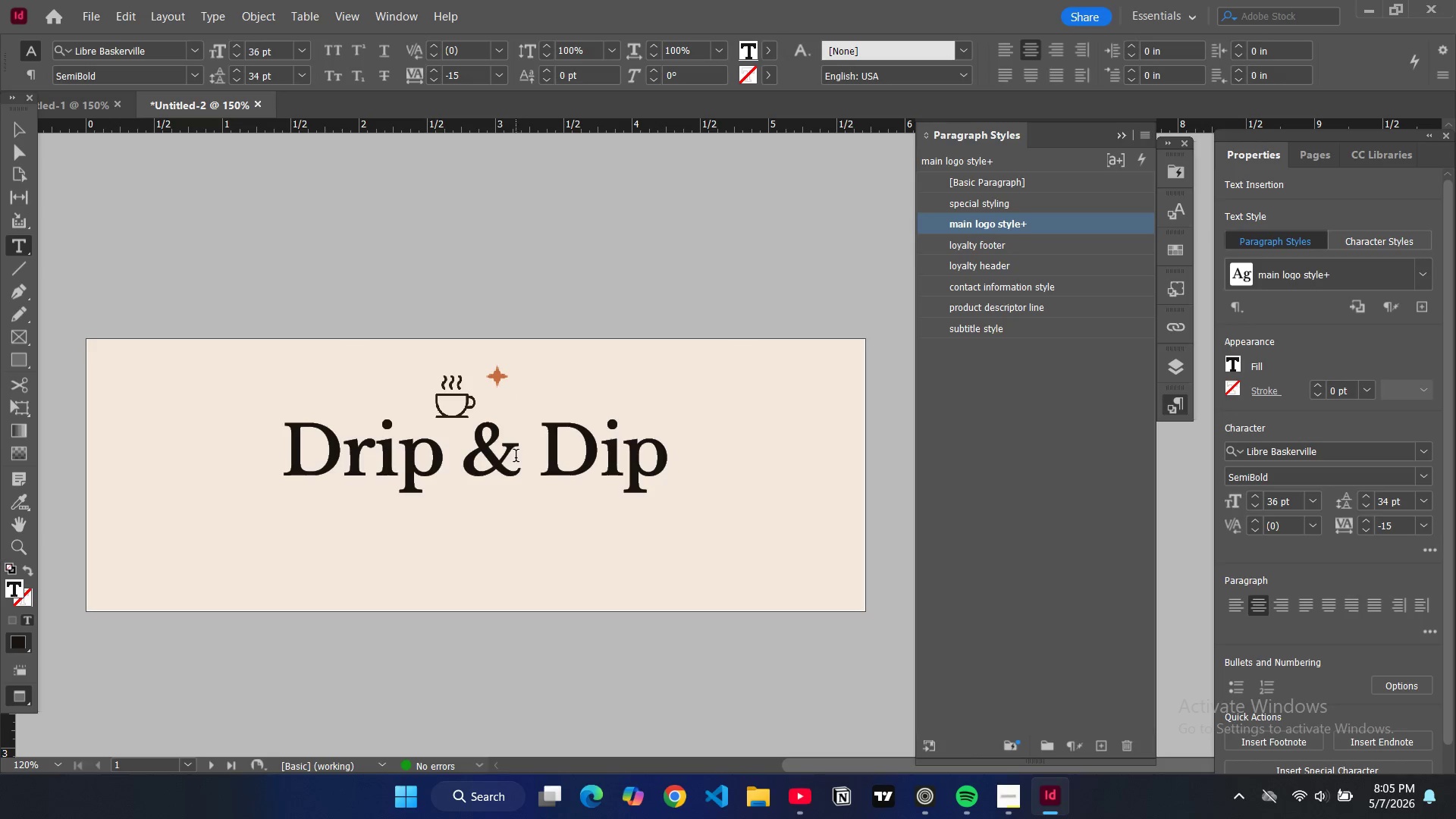 
left_click_drag(start_coordinate=[516, 457], to_coordinate=[482, 450])
 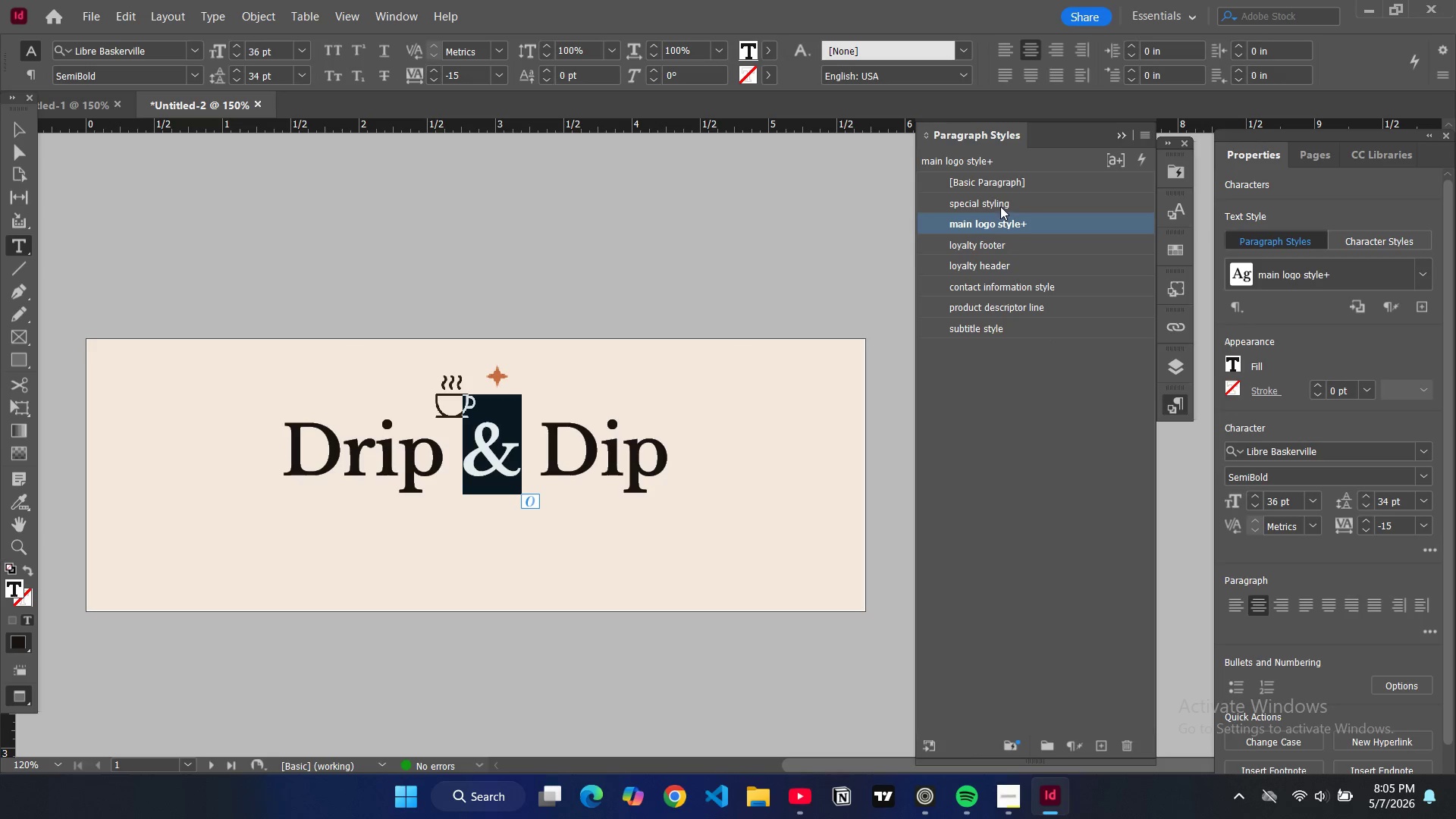 
left_click([1000, 205])
 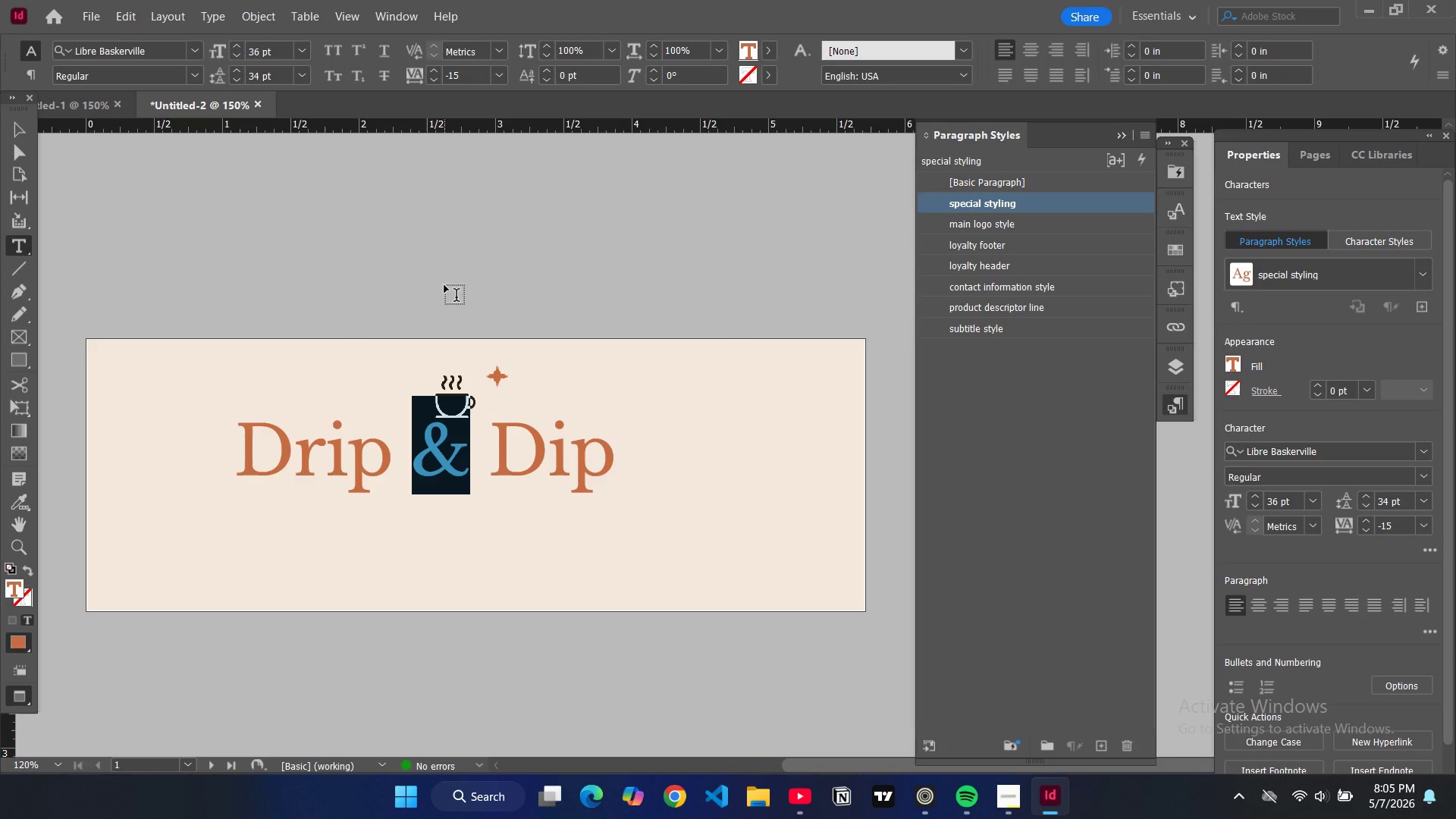 
key(Control+Z)
 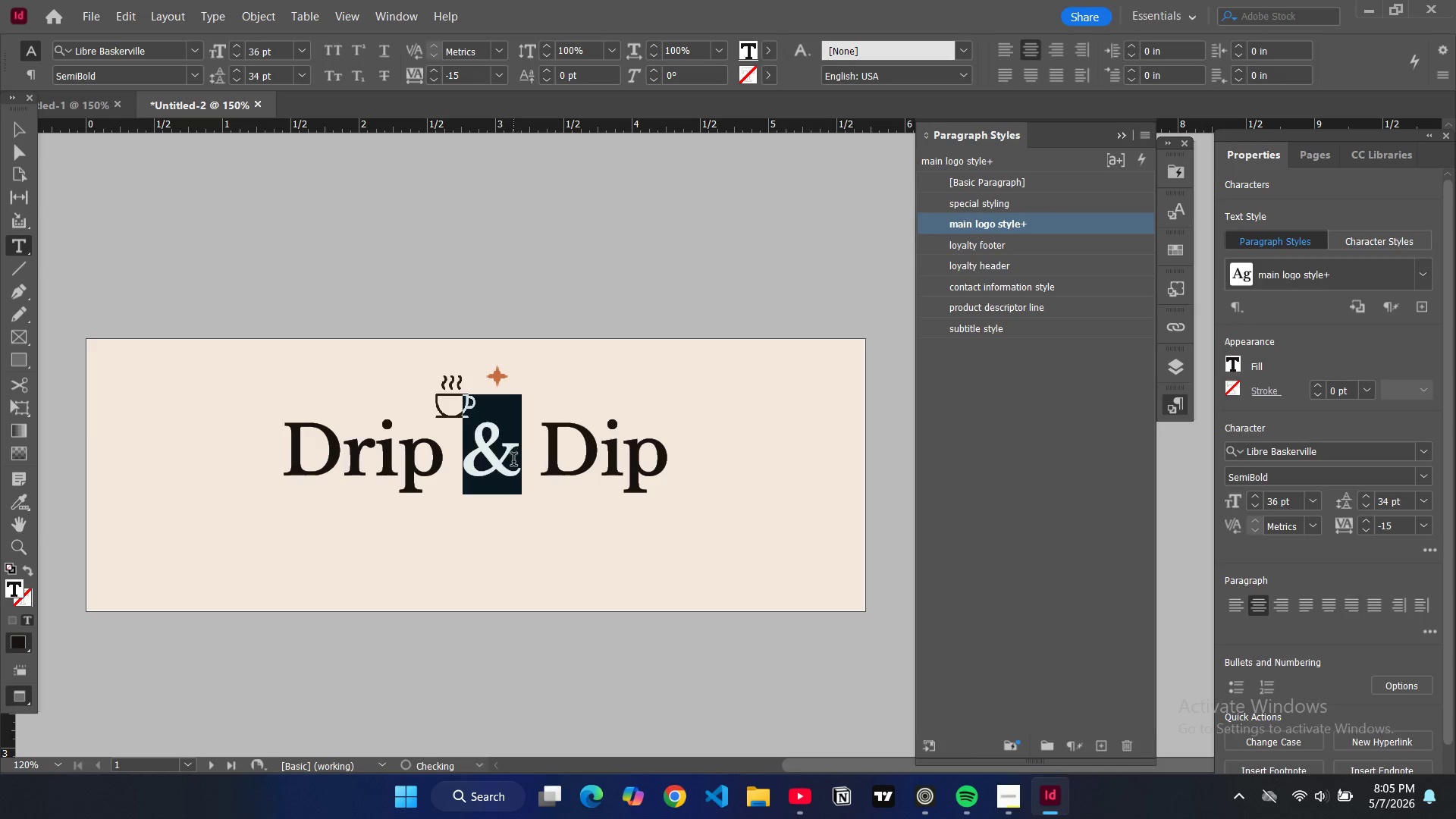 
left_click([513, 461])
 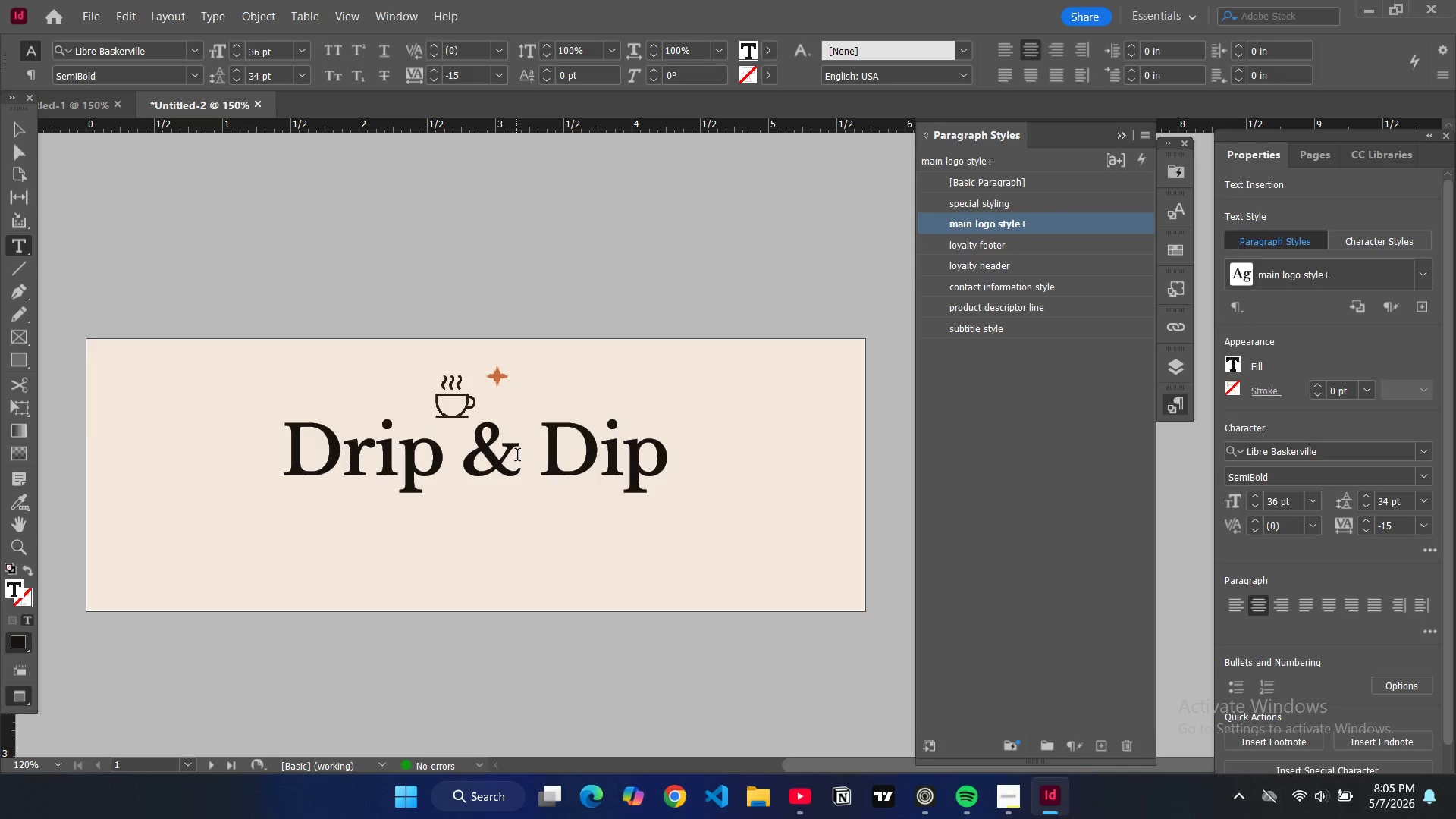 
left_click_drag(start_coordinate=[517, 457], to_coordinate=[485, 452])
 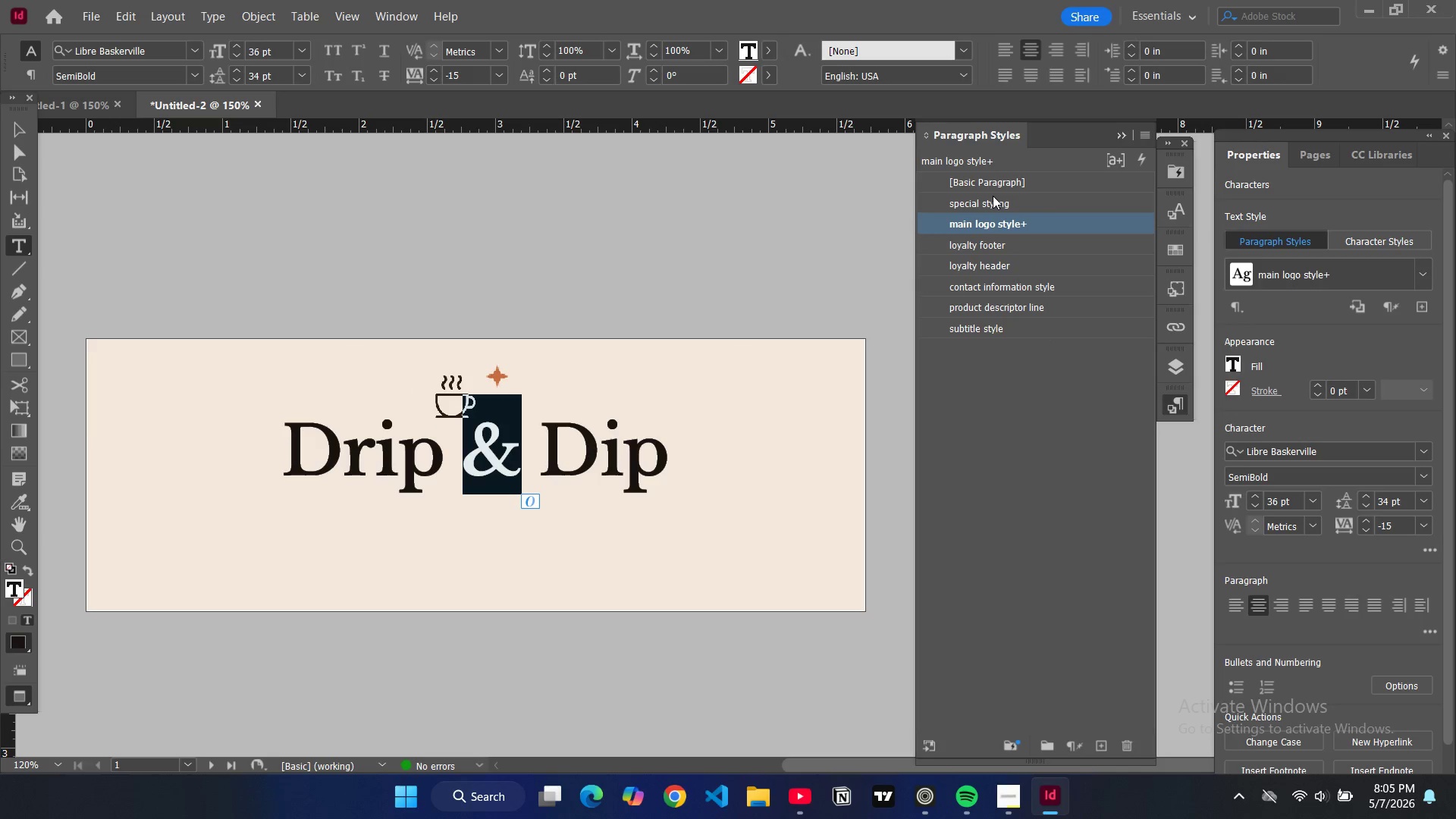 
left_click([993, 202])
 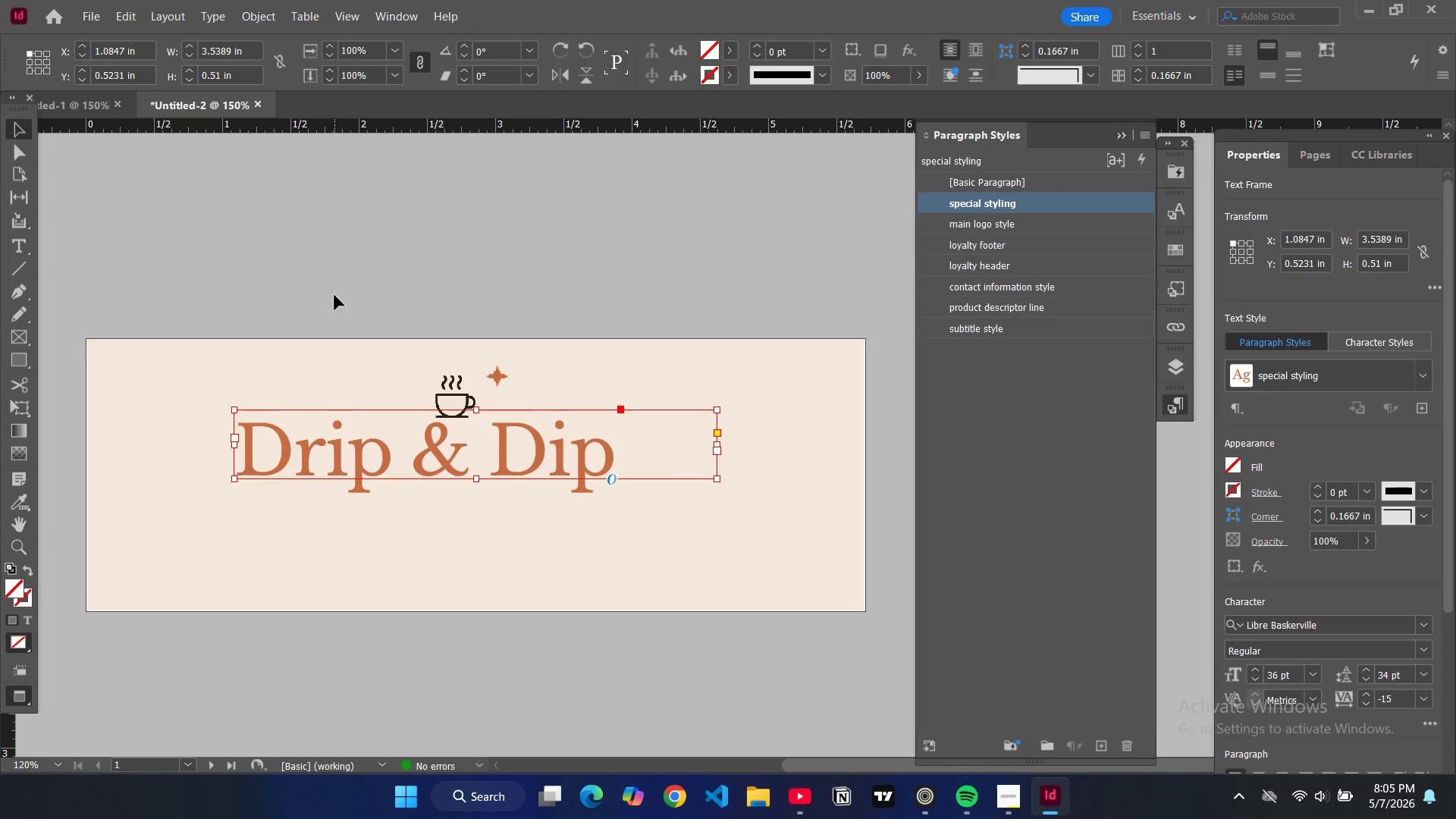 
key(Control+Z)
 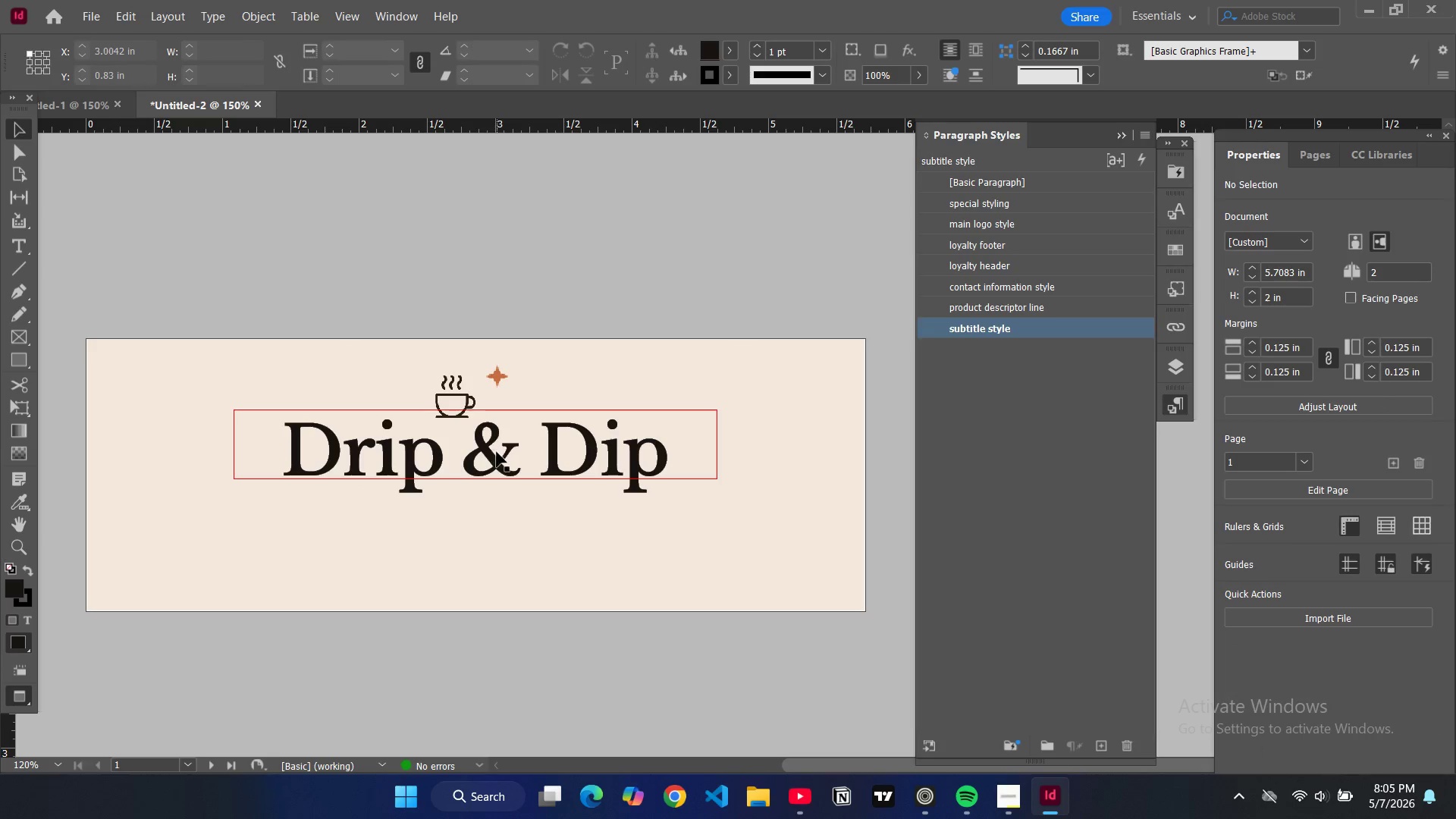 
double_click([497, 452])
 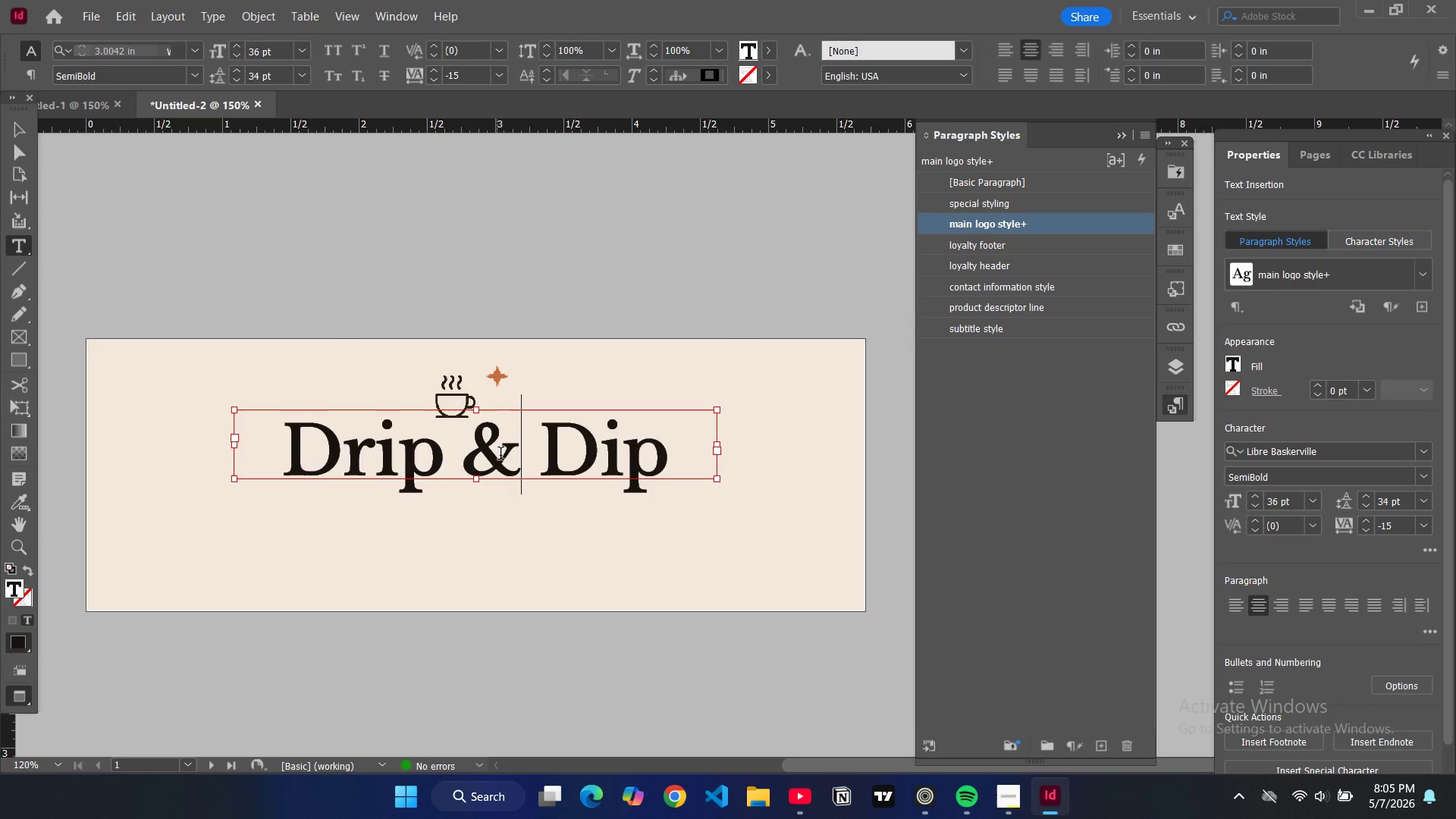 
left_click_drag(start_coordinate=[500, 455], to_coordinate=[484, 452])
 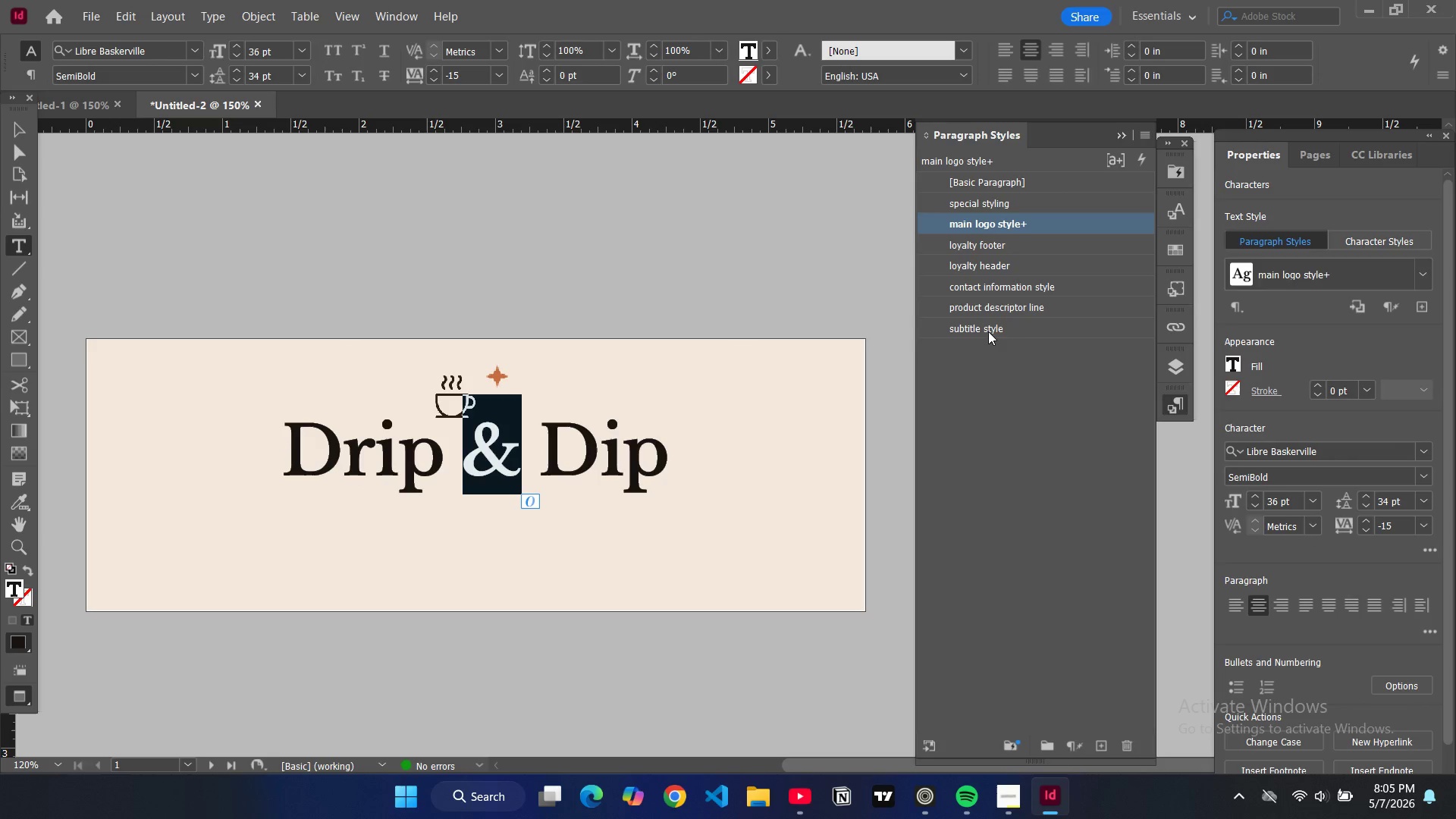 
left_click([988, 331])
 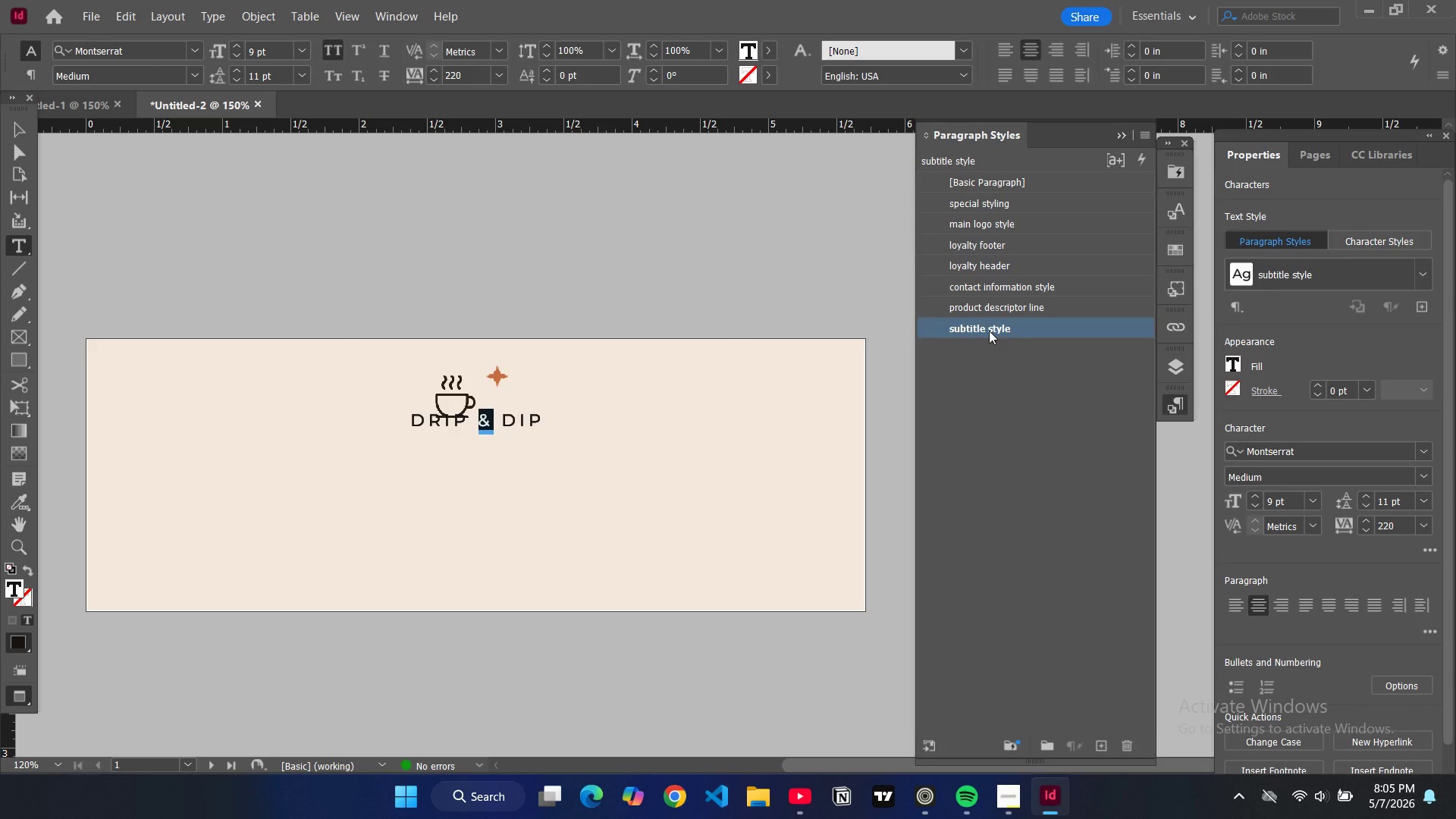 
key(Control+ControlLeft)
 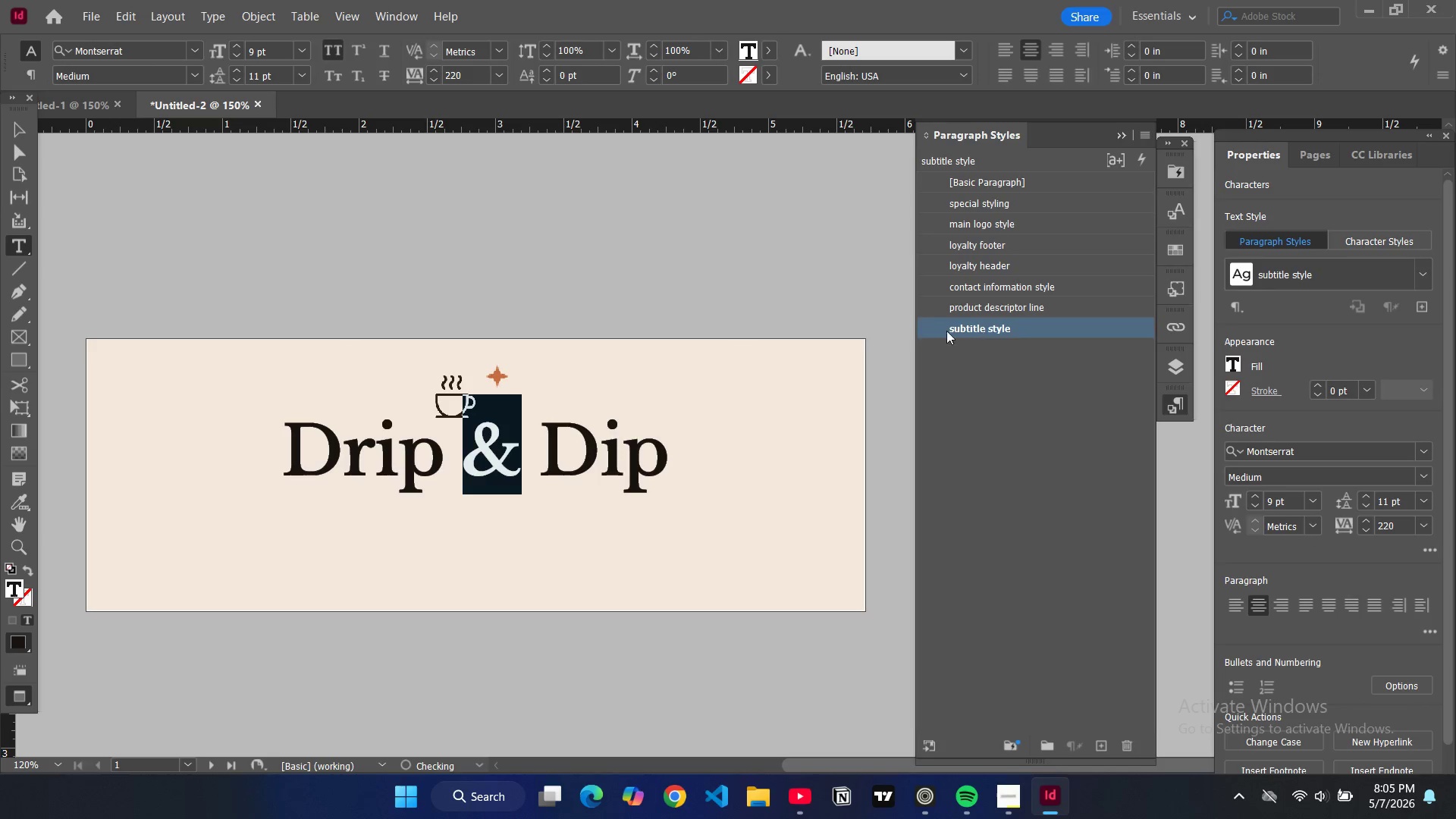 
key(Control+Z)
 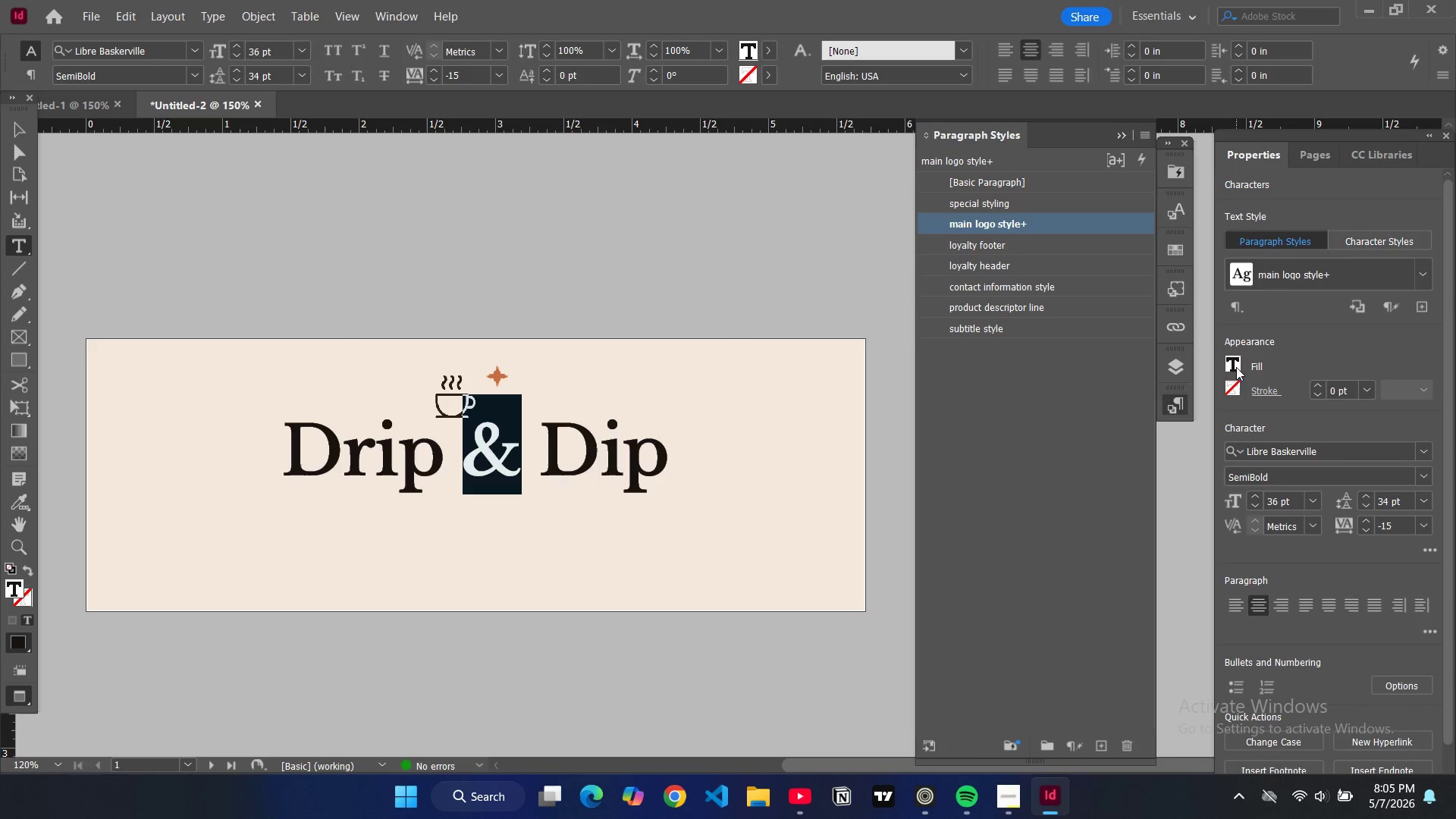 
double_click([1235, 367])
 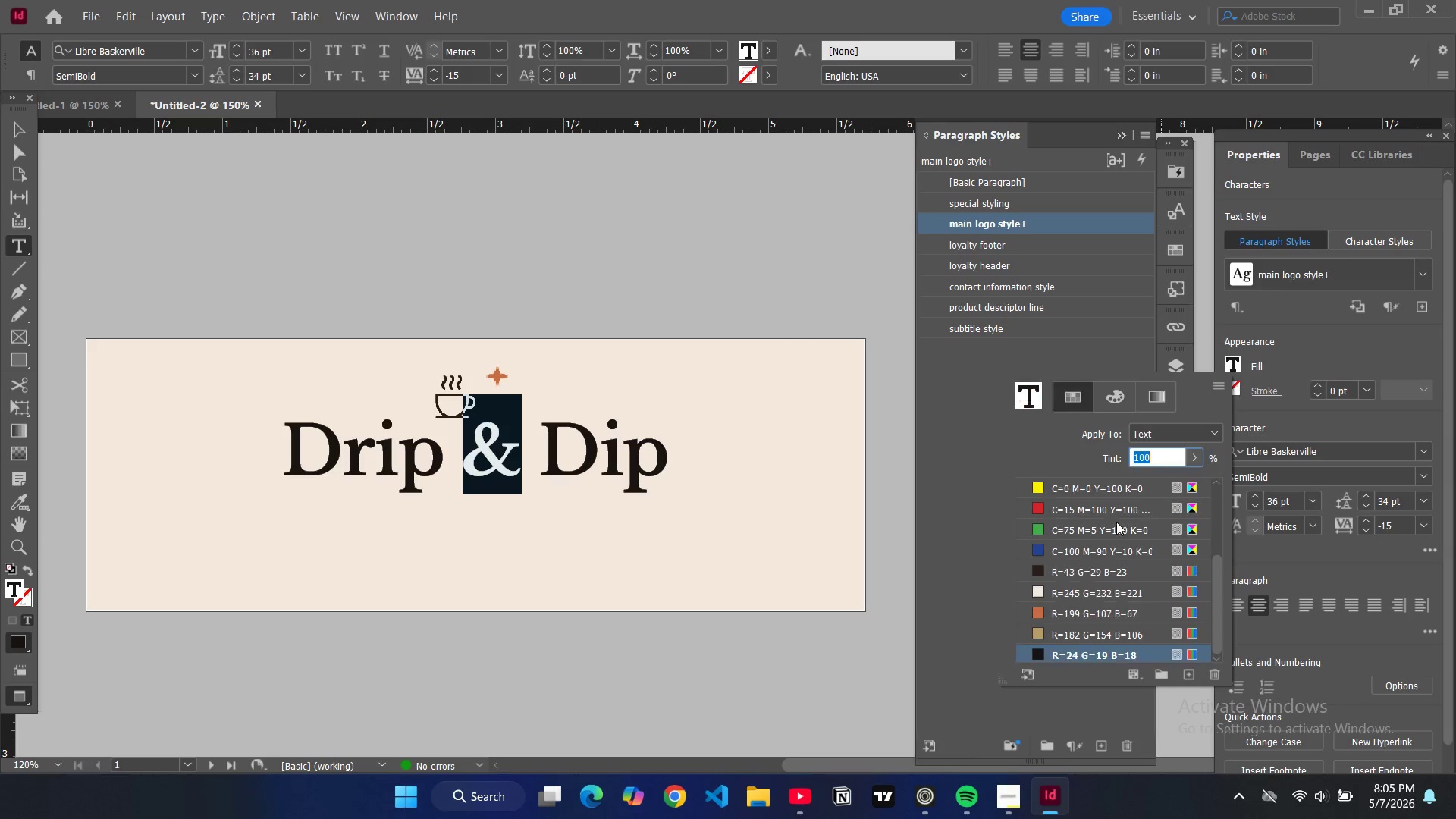 
scroll: coordinate [1047, 599], scroll_direction: down, amount: 3.0
 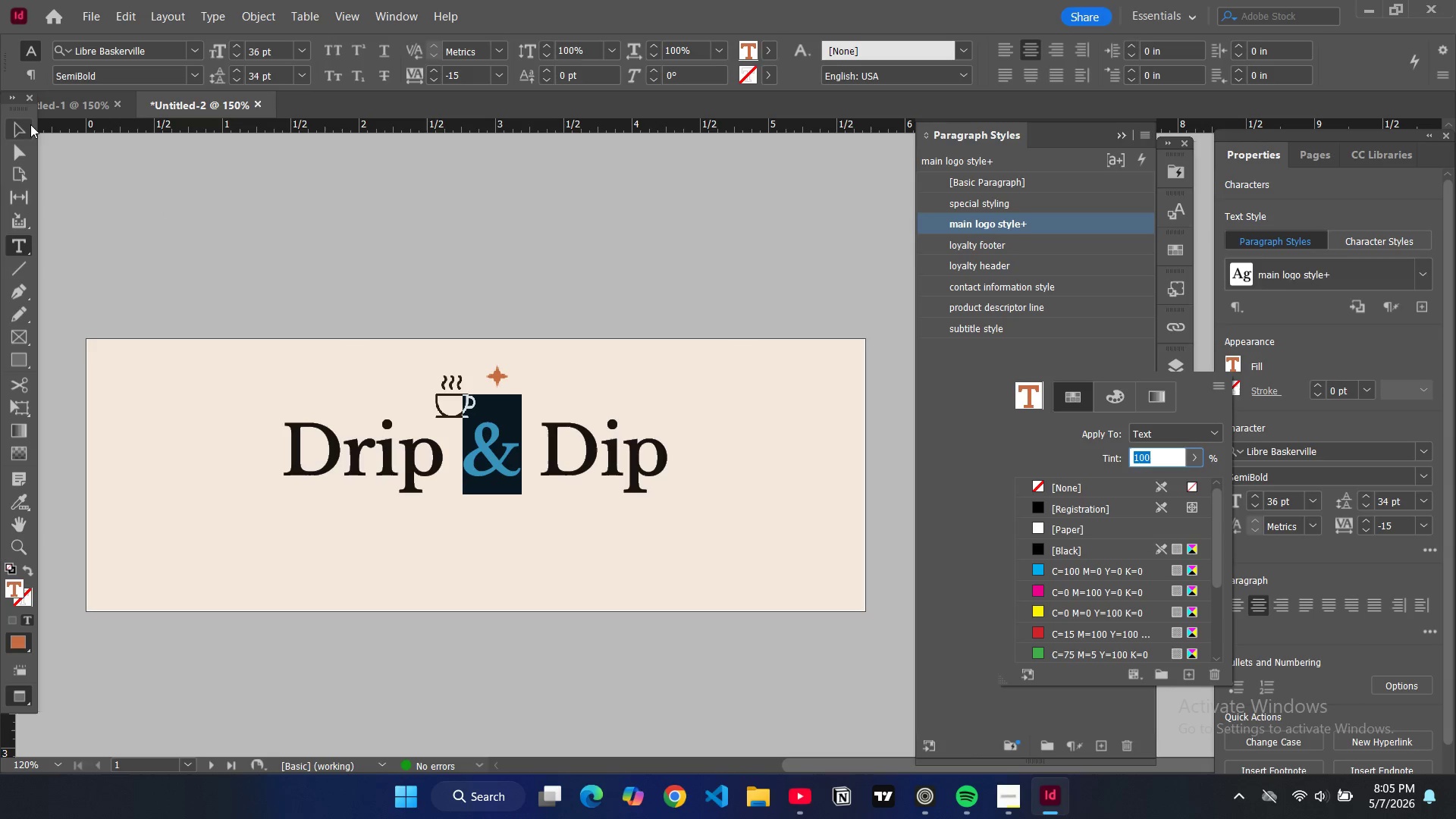 
left_click([19, 129])
 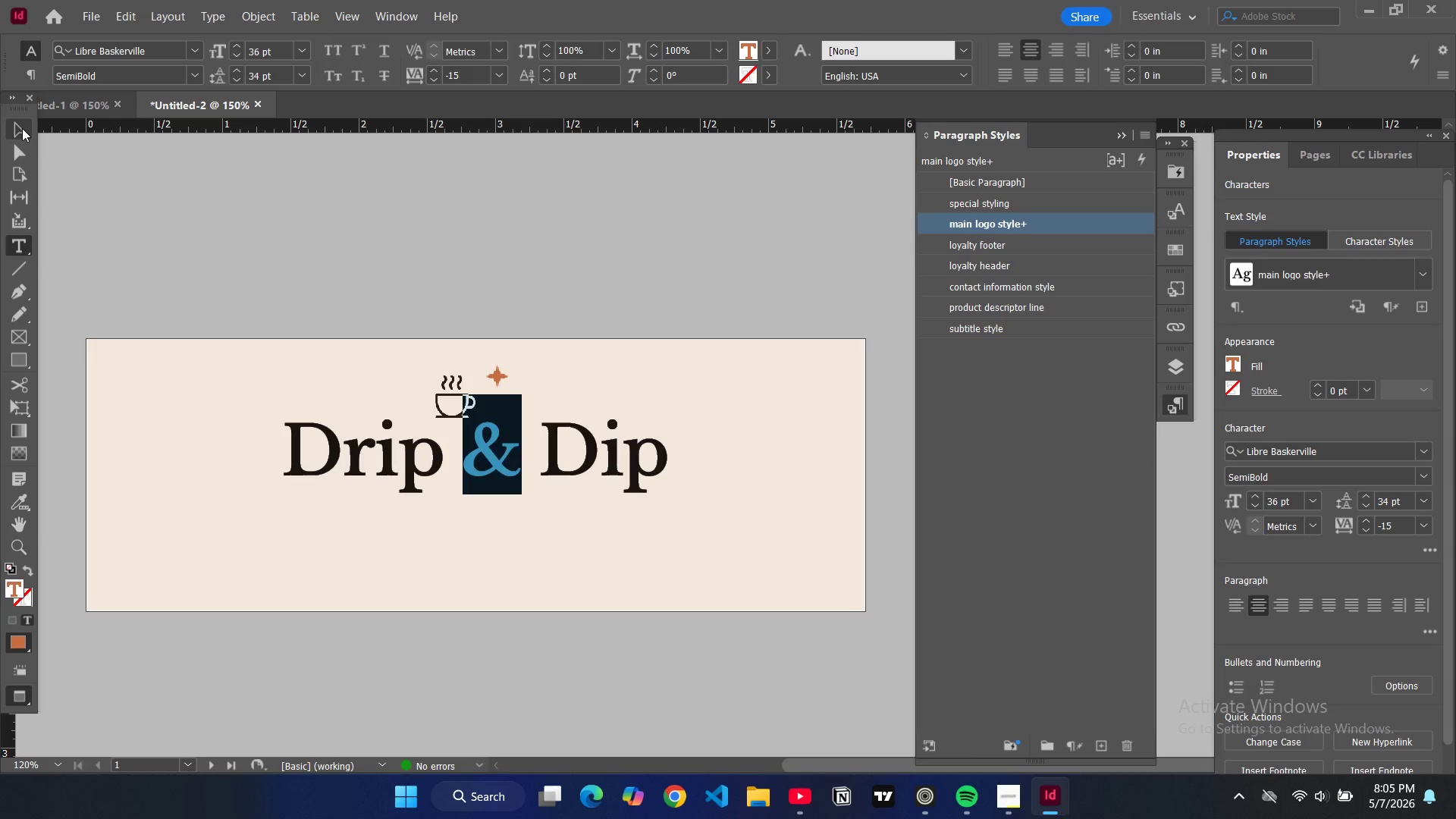 
left_click([22, 129])
 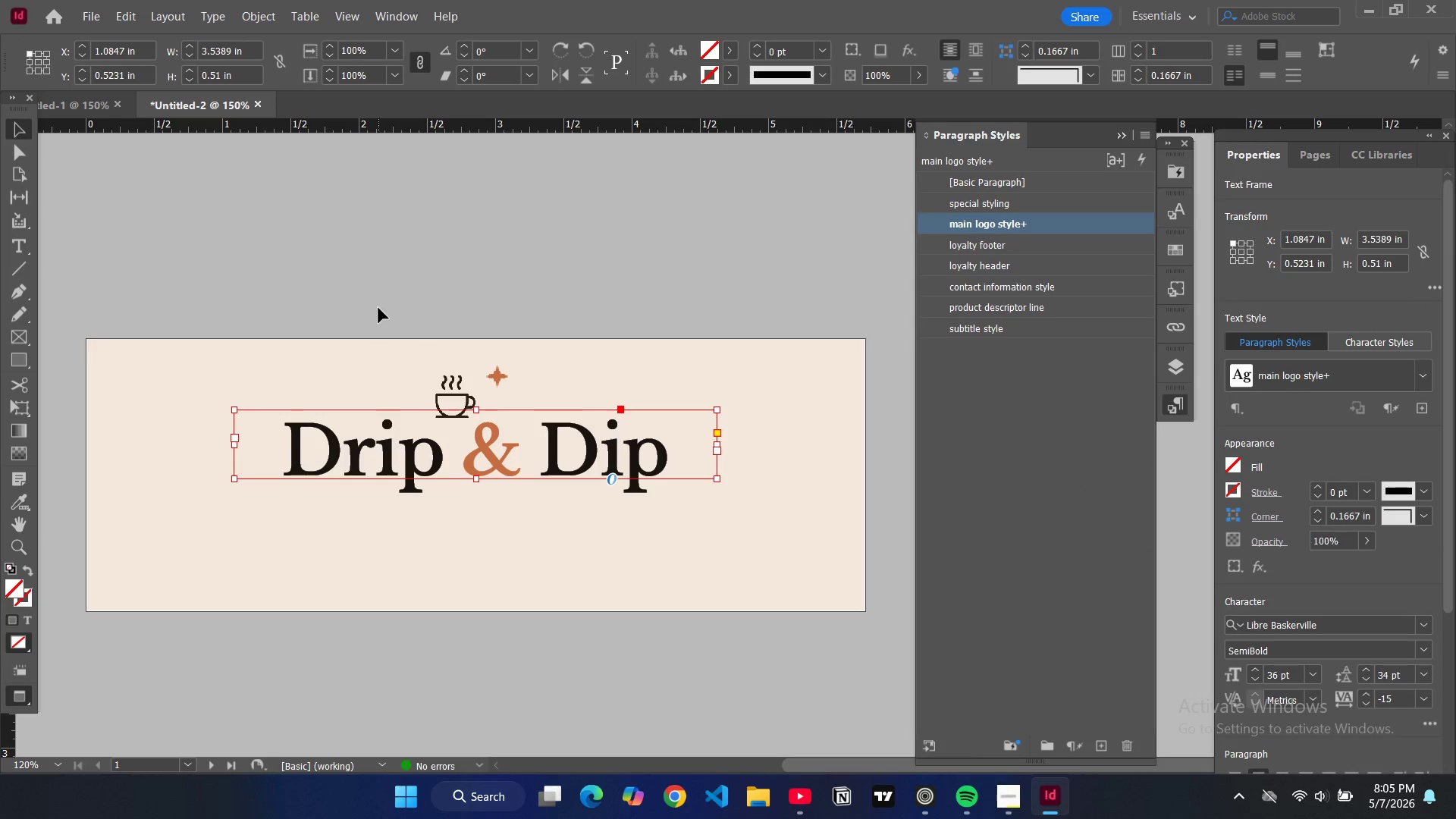 
left_click([457, 281])
 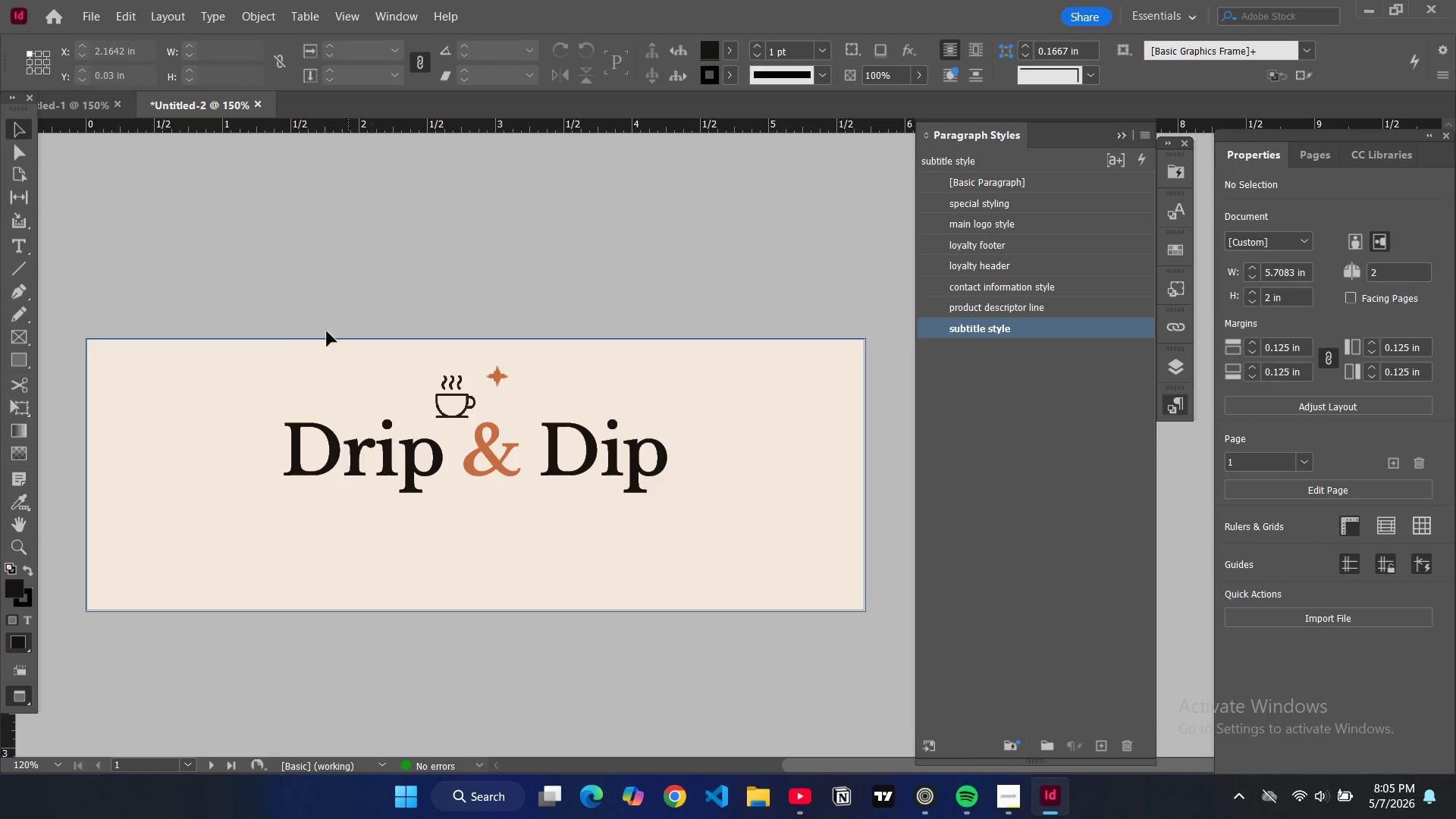 
left_click([399, 457])
 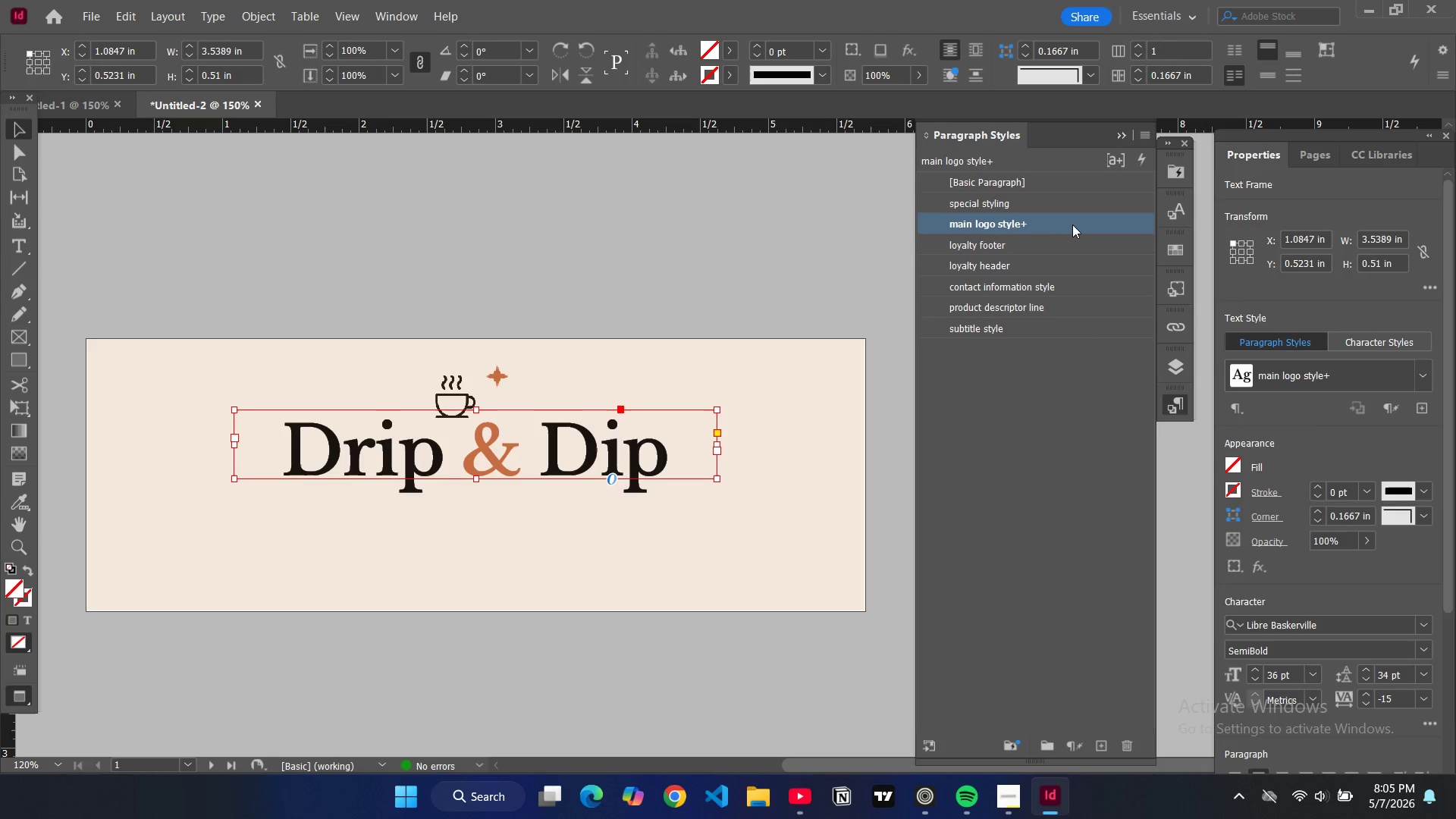 
double_click([1075, 224])
 